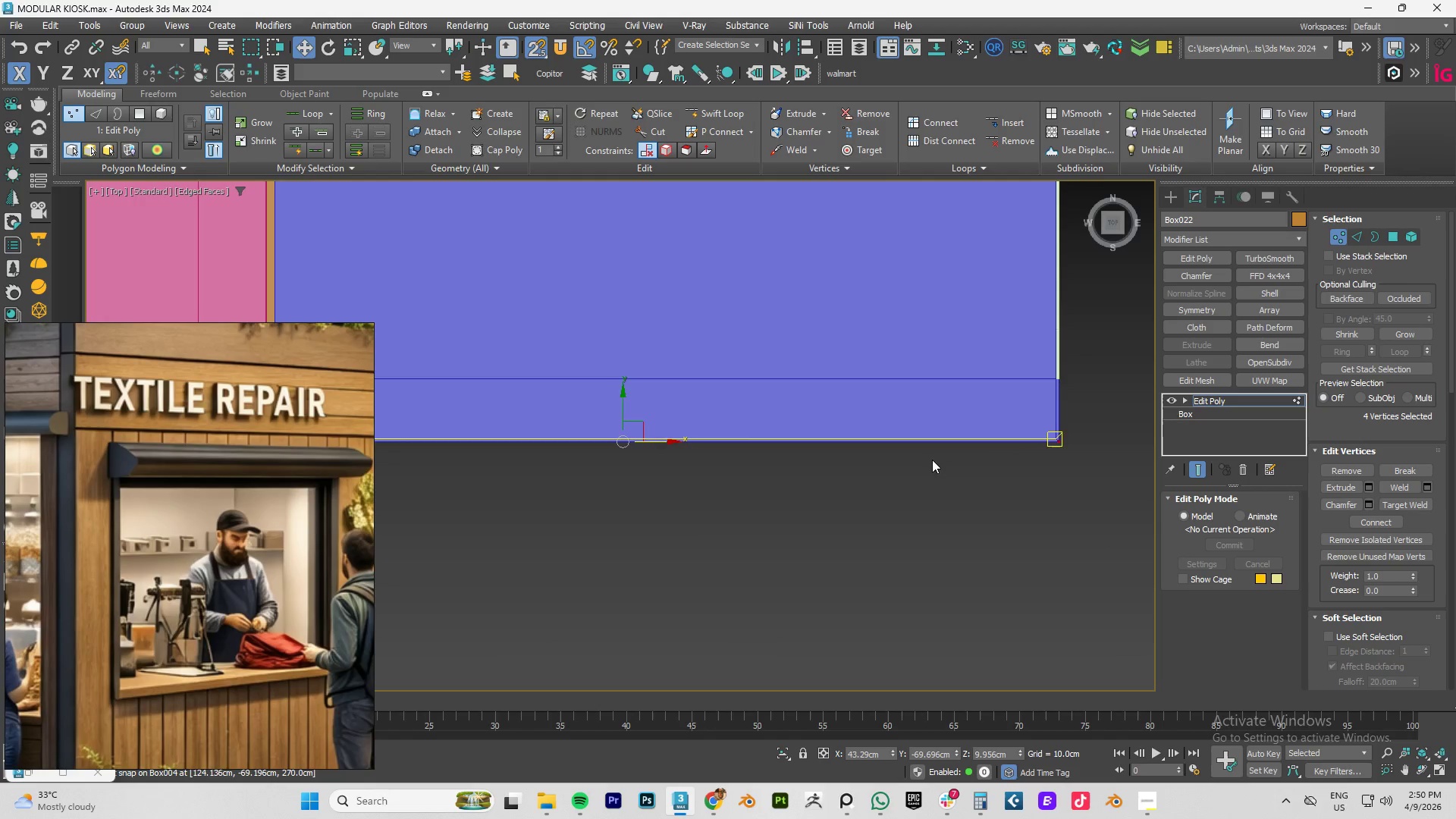 
scroll: coordinate [937, 460], scroll_direction: down, amount: 2.0
 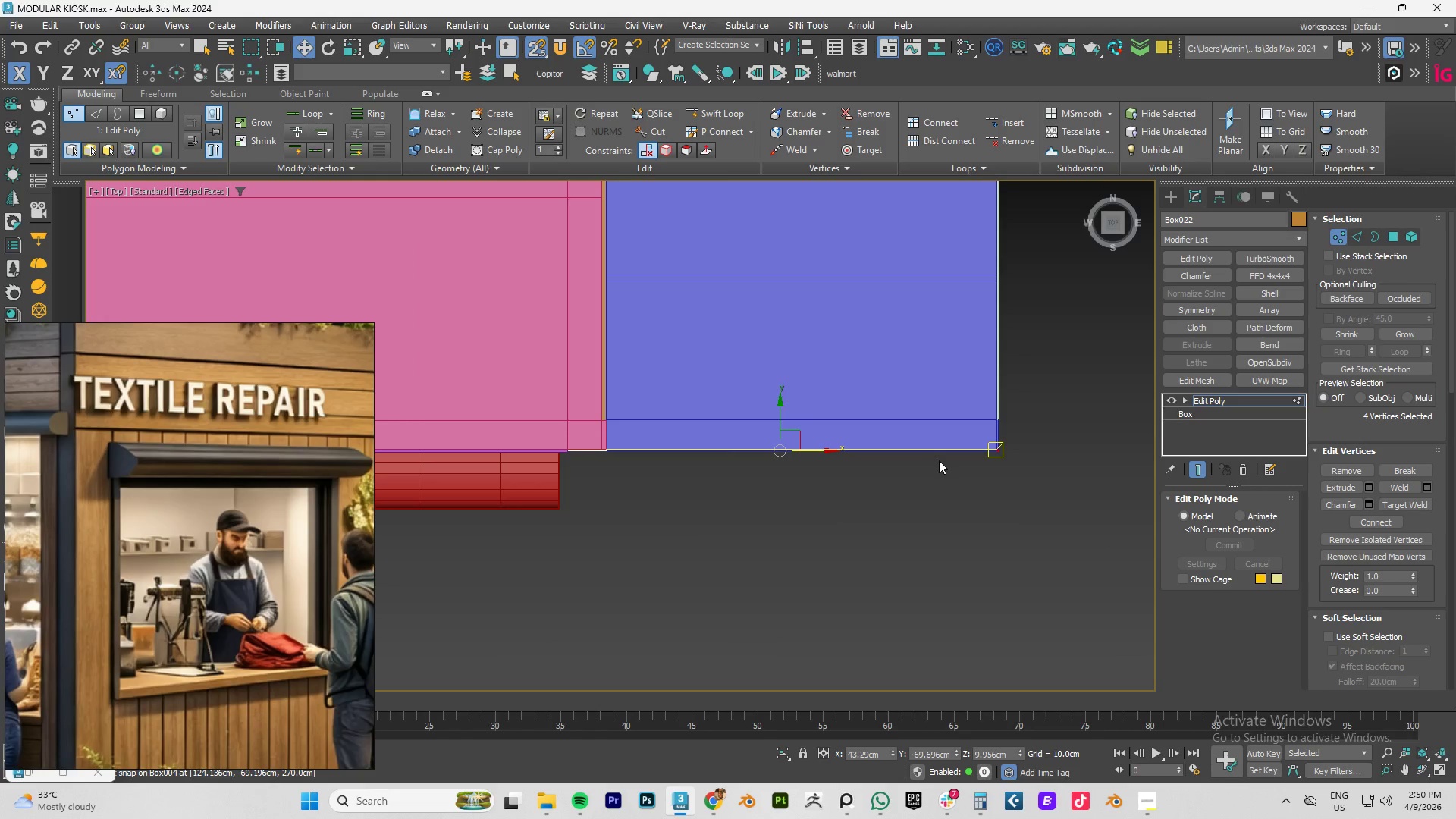 
key(F3)
 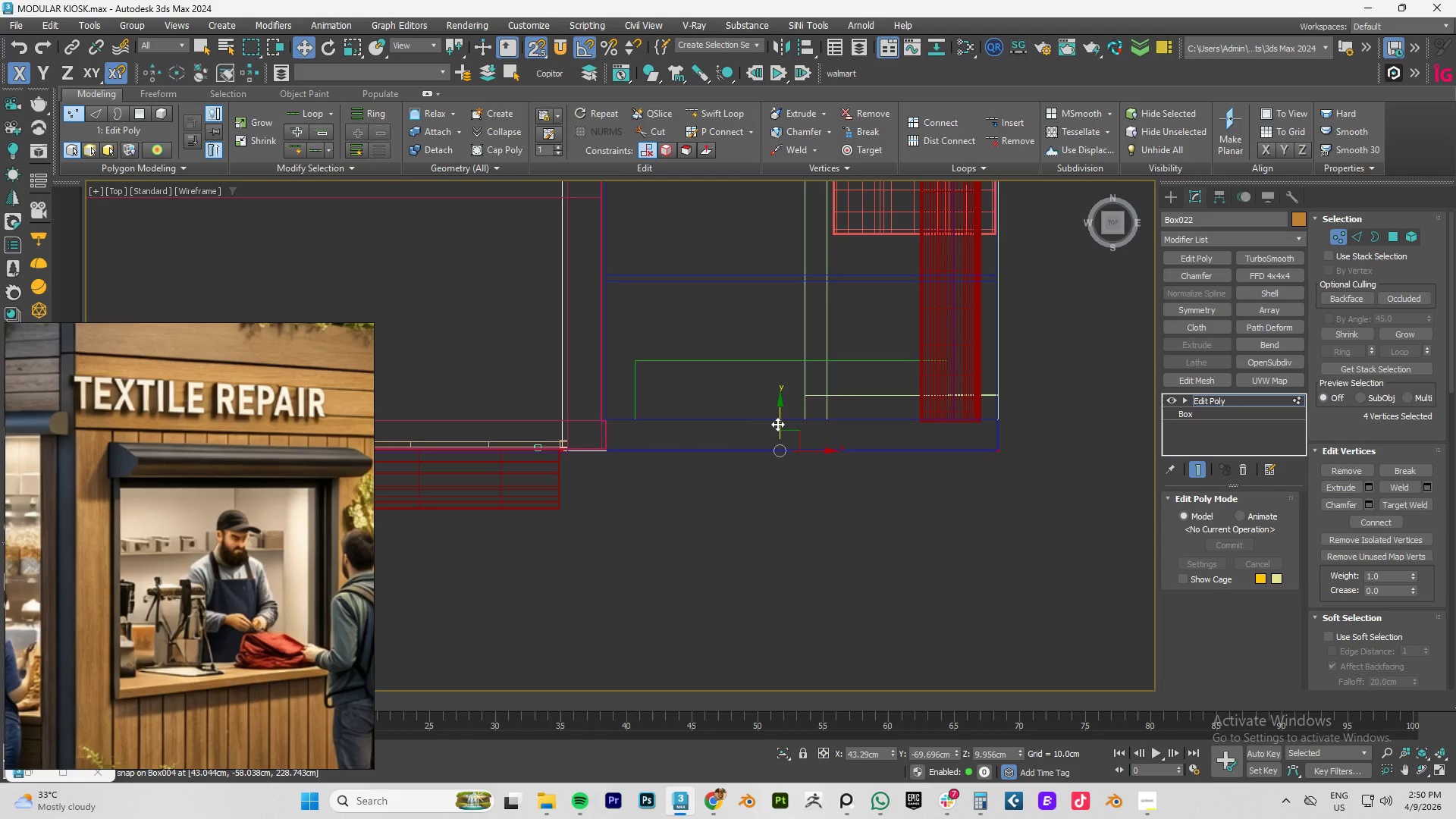 
left_click_drag(start_coordinate=[780, 422], to_coordinate=[992, 447])
 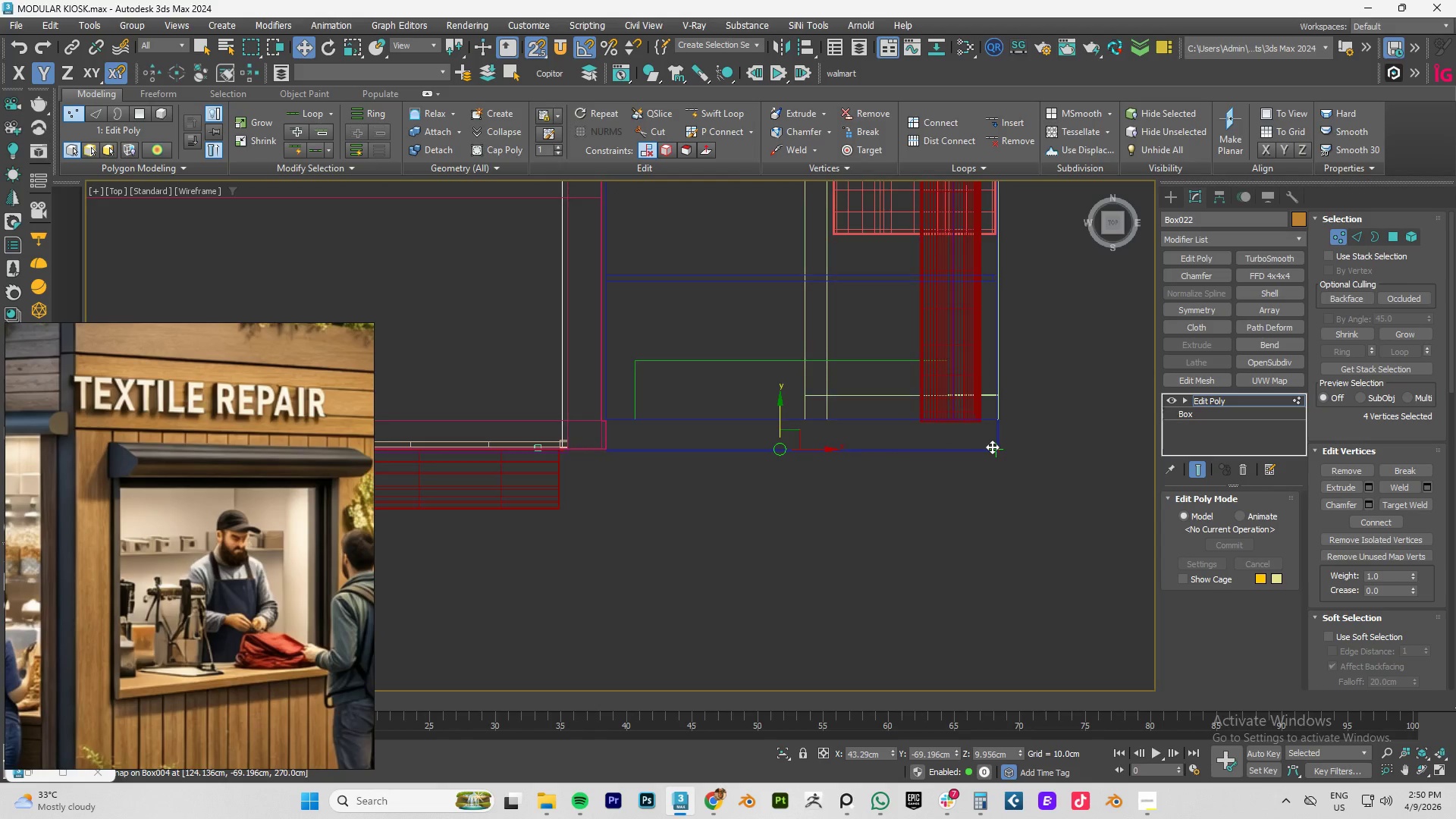 
scroll: coordinate [992, 447], scroll_direction: up, amount: 9.0
 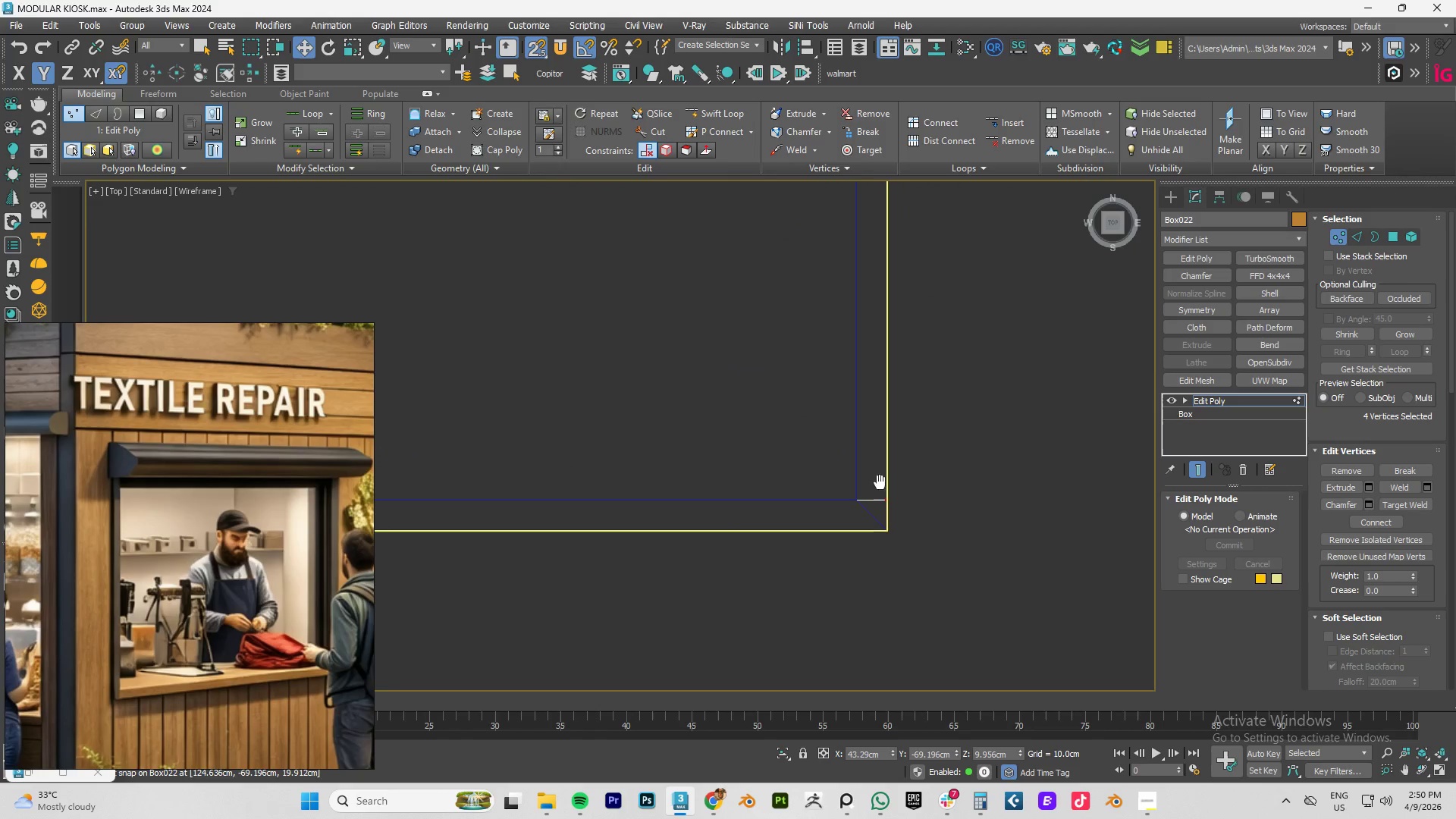 
scroll: coordinate [877, 482], scroll_direction: down, amount: 4.0
 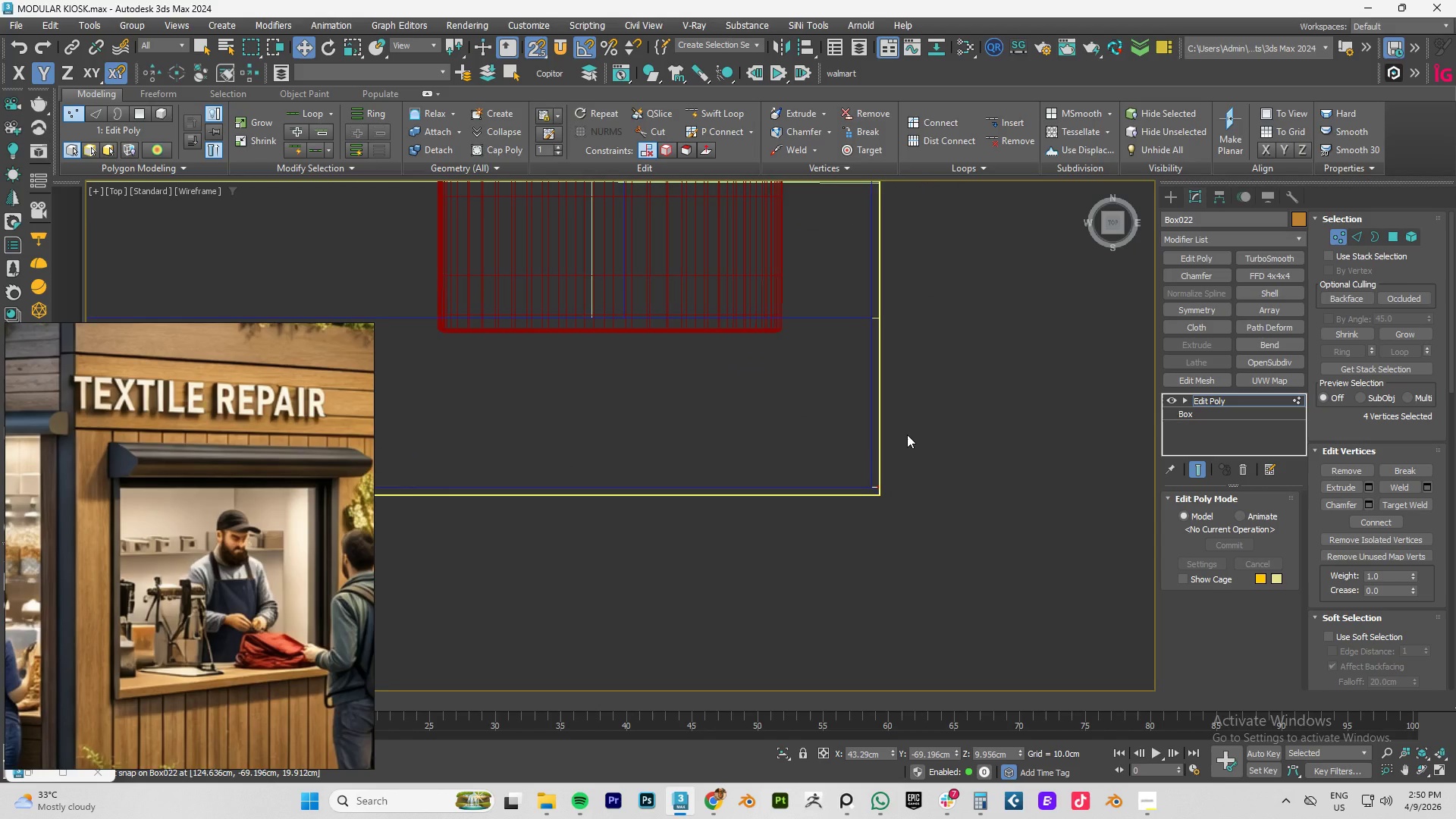 
type(fz)
 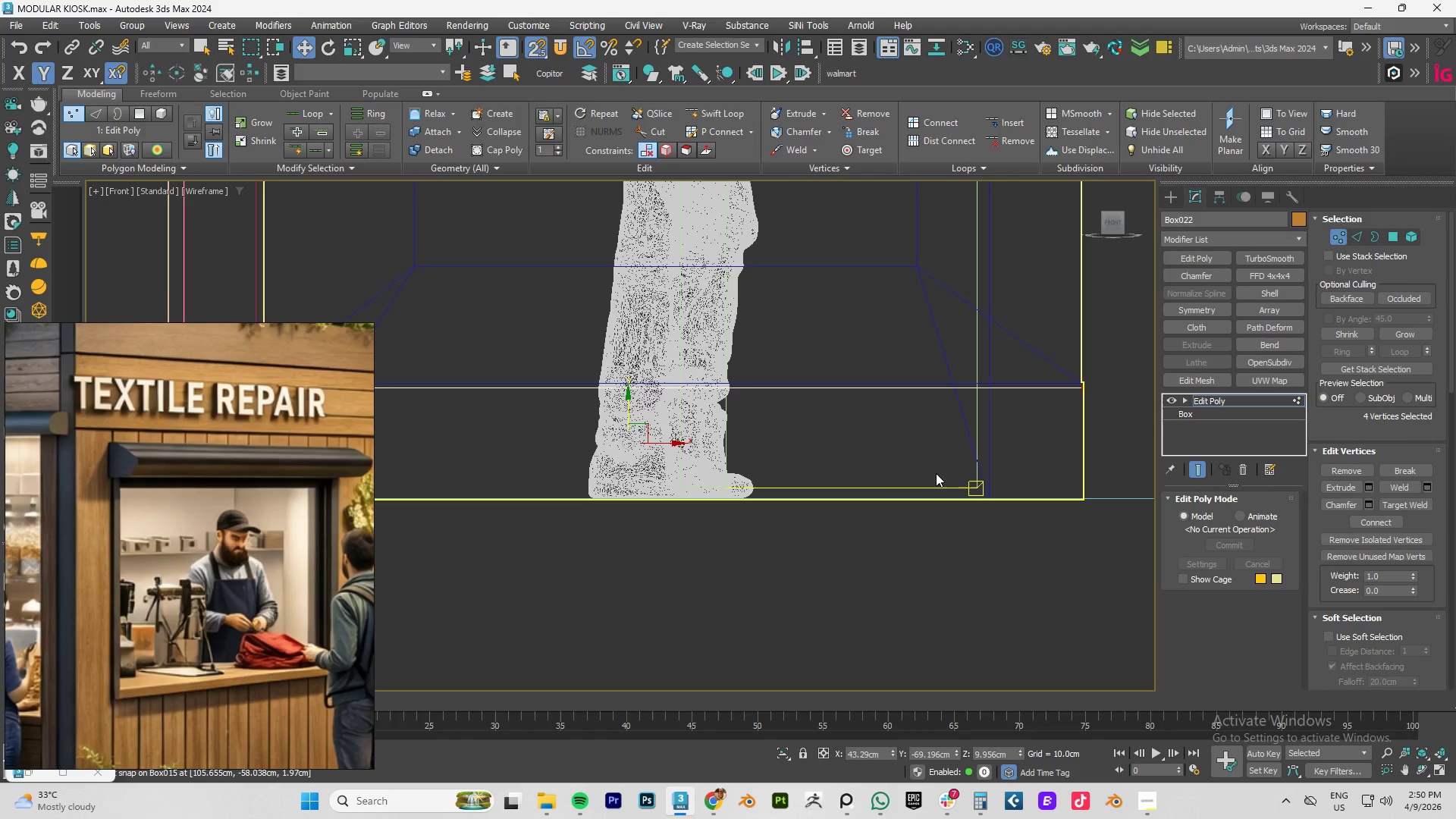 
scroll: coordinate [936, 473], scroll_direction: down, amount: 4.0
 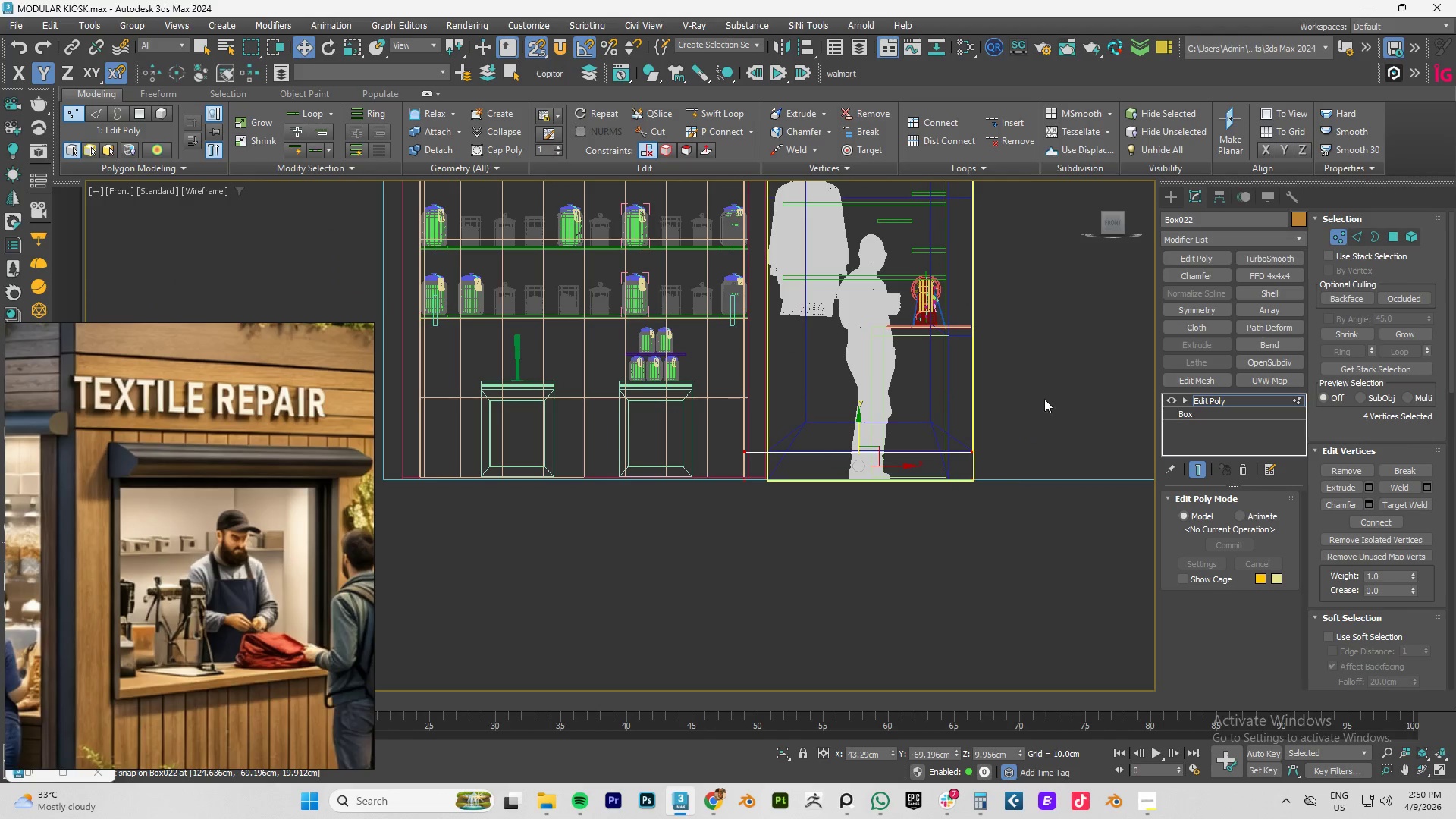 
left_click_drag(start_coordinate=[1051, 400], to_coordinate=[678, 462])
 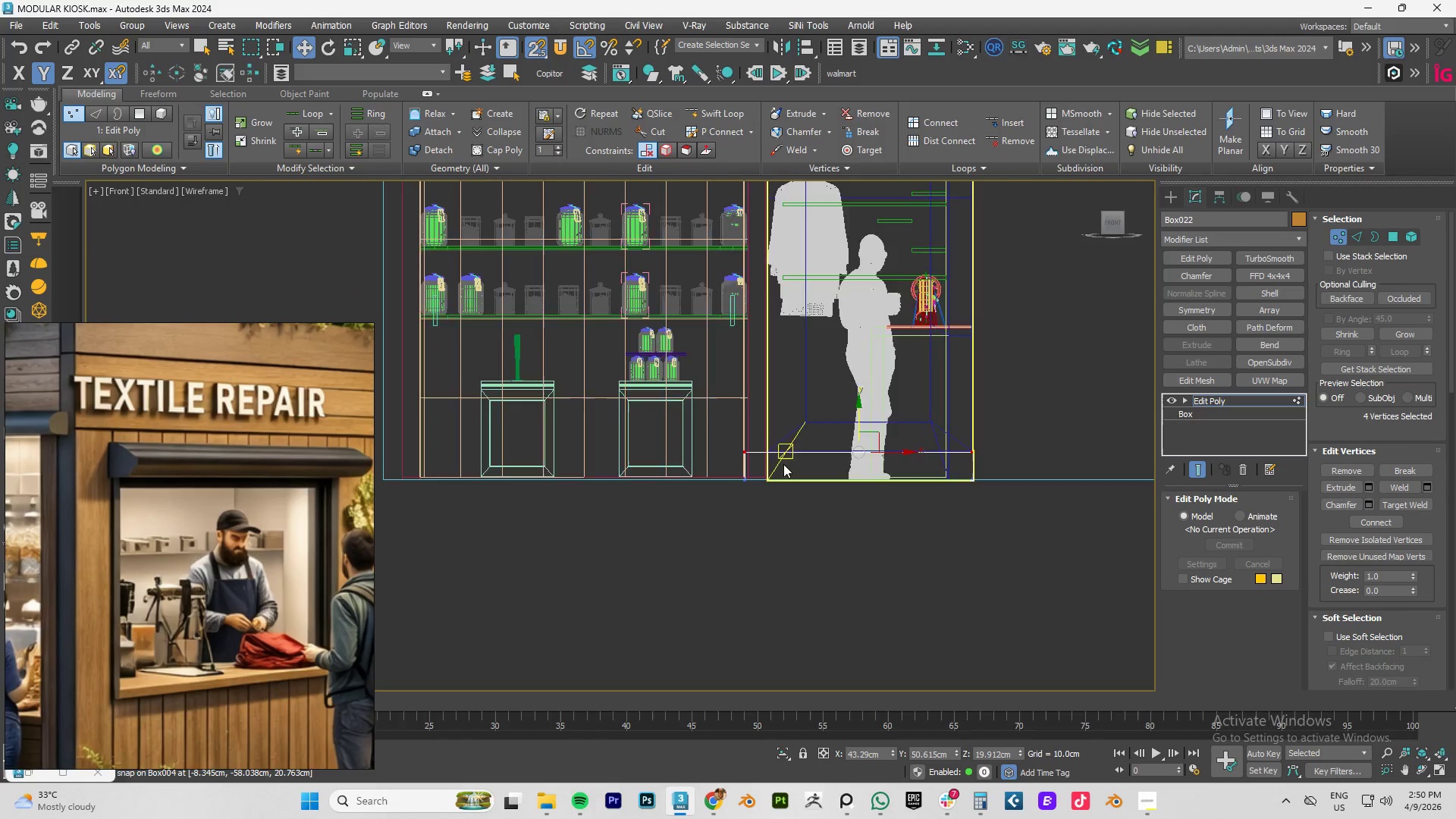 
scroll: coordinate [783, 464], scroll_direction: up, amount: 3.0
 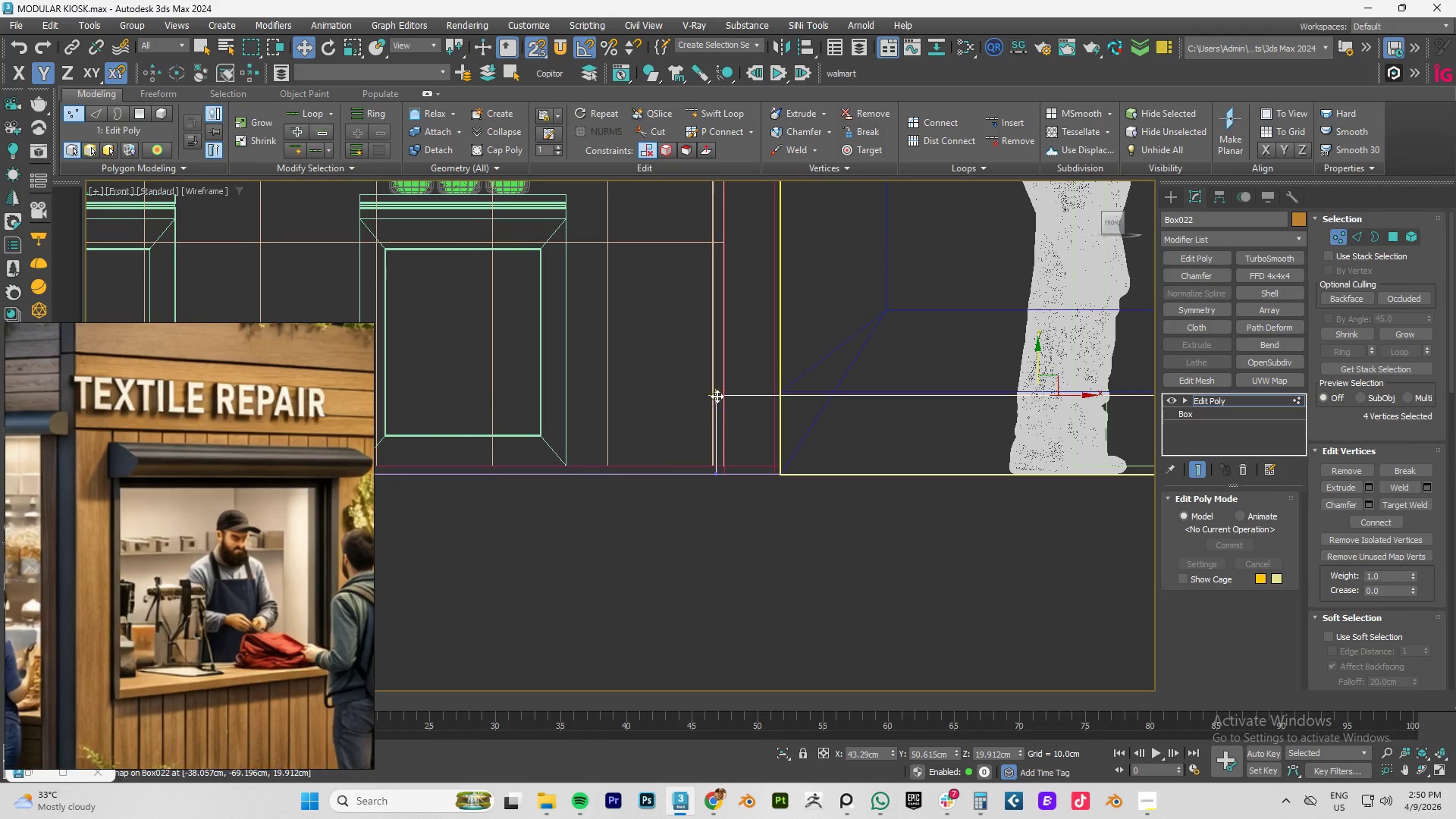 
left_click_drag(start_coordinate=[716, 396], to_coordinate=[727, 462])
 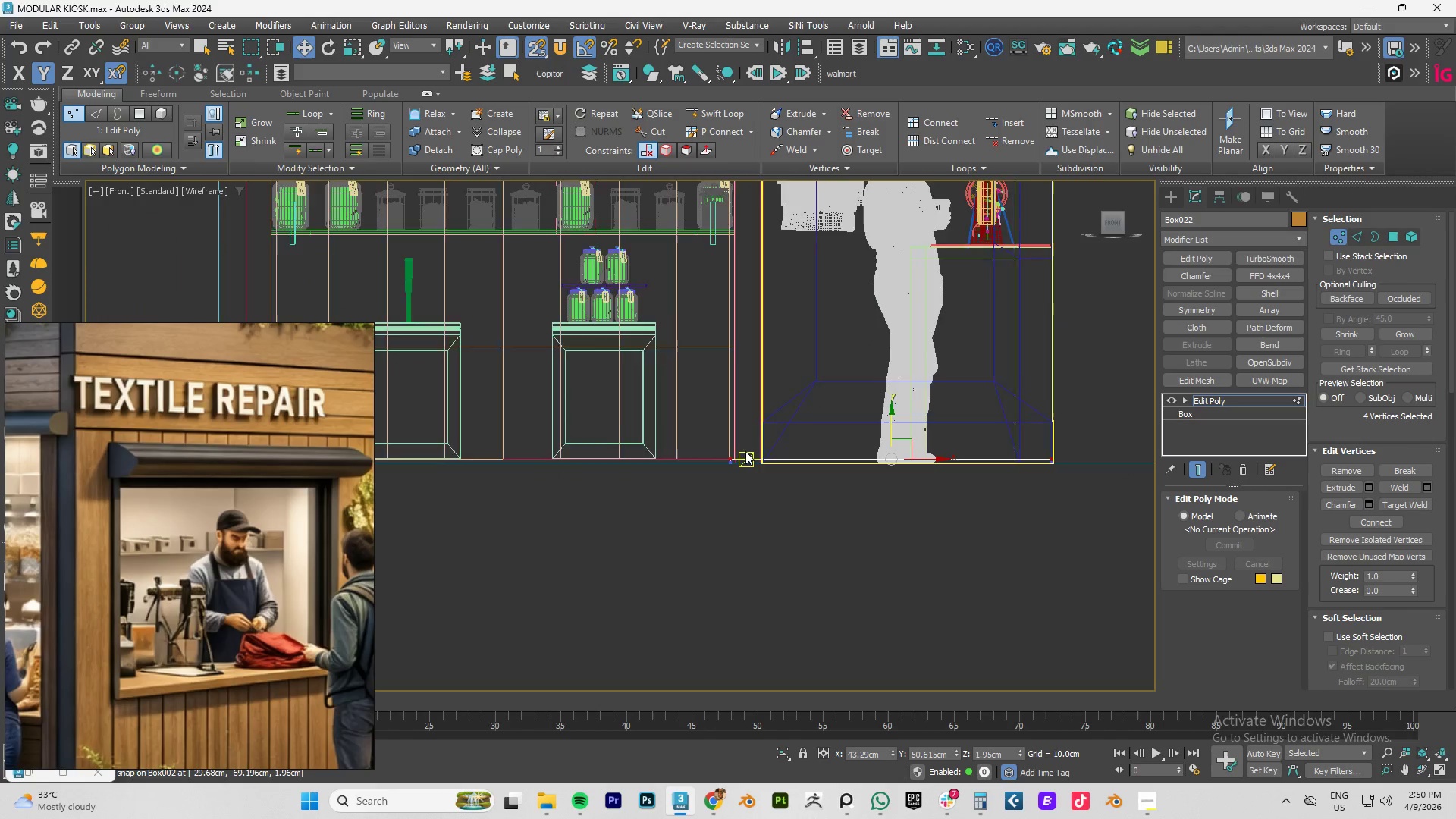 
scroll: coordinate [745, 451], scroll_direction: down, amount: 3.0
 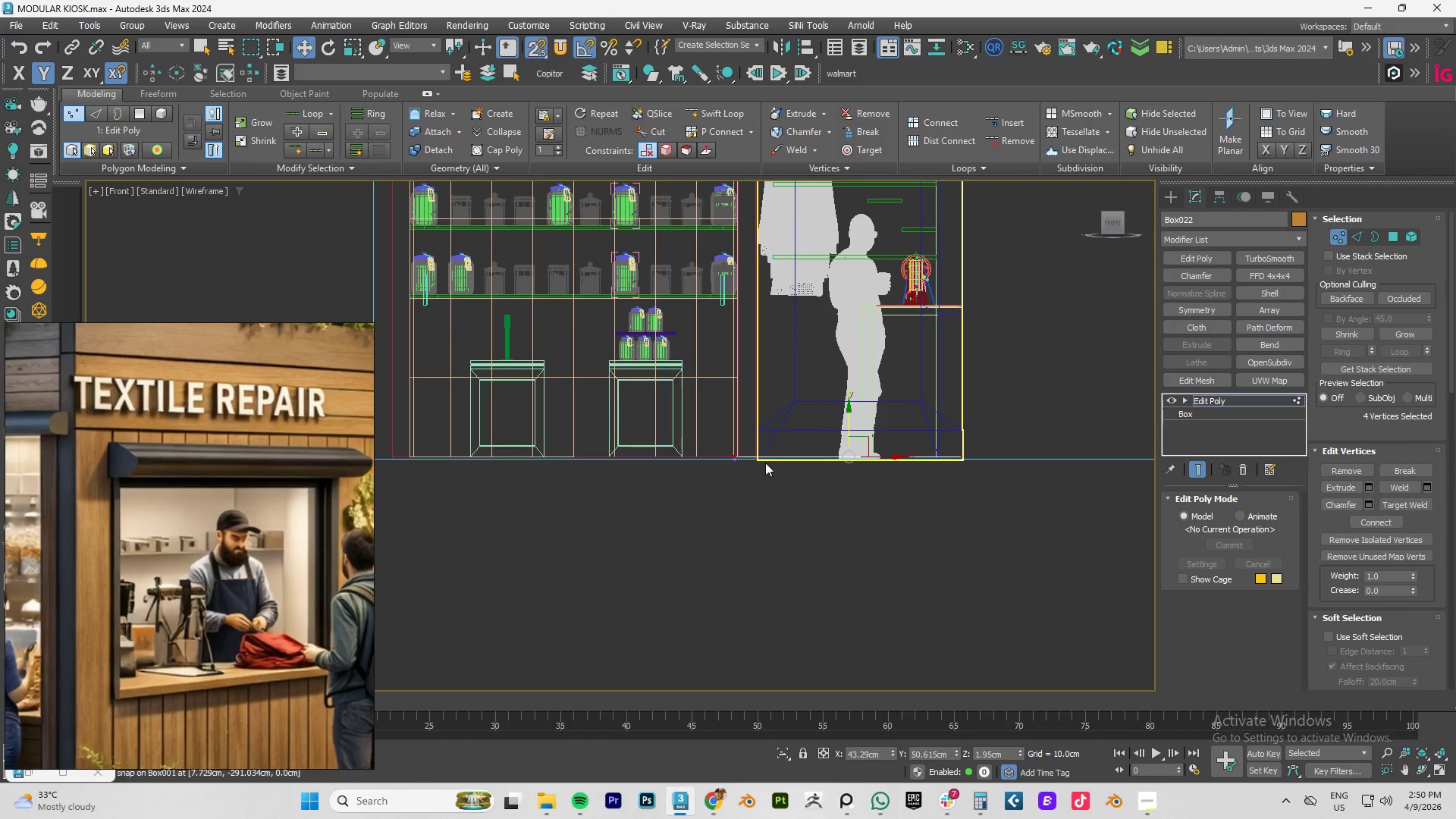 
scroll: coordinate [701, 438], scroll_direction: up, amount: 18.0
 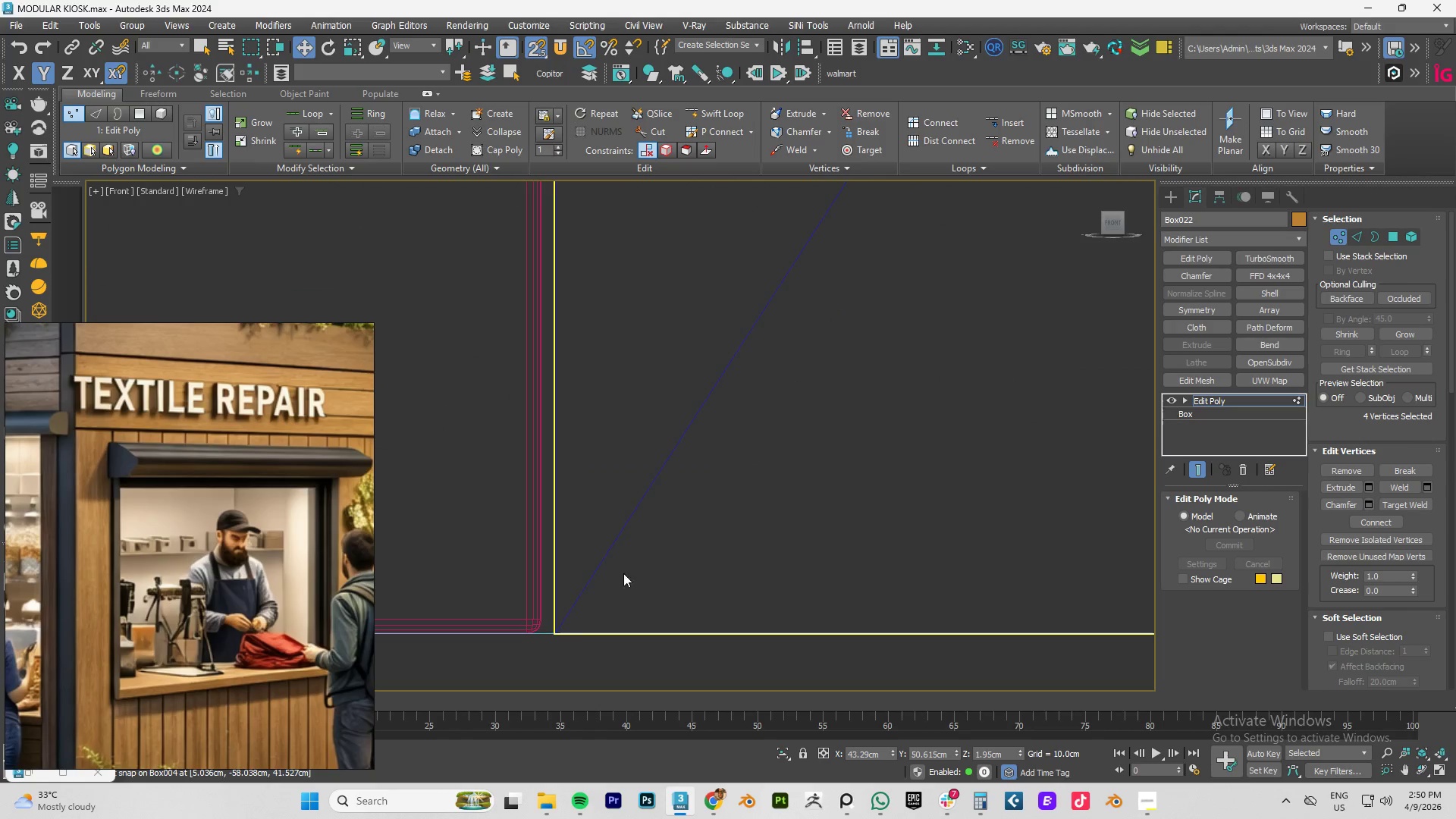 
scroll: coordinate [686, 535], scroll_direction: down, amount: 14.0
 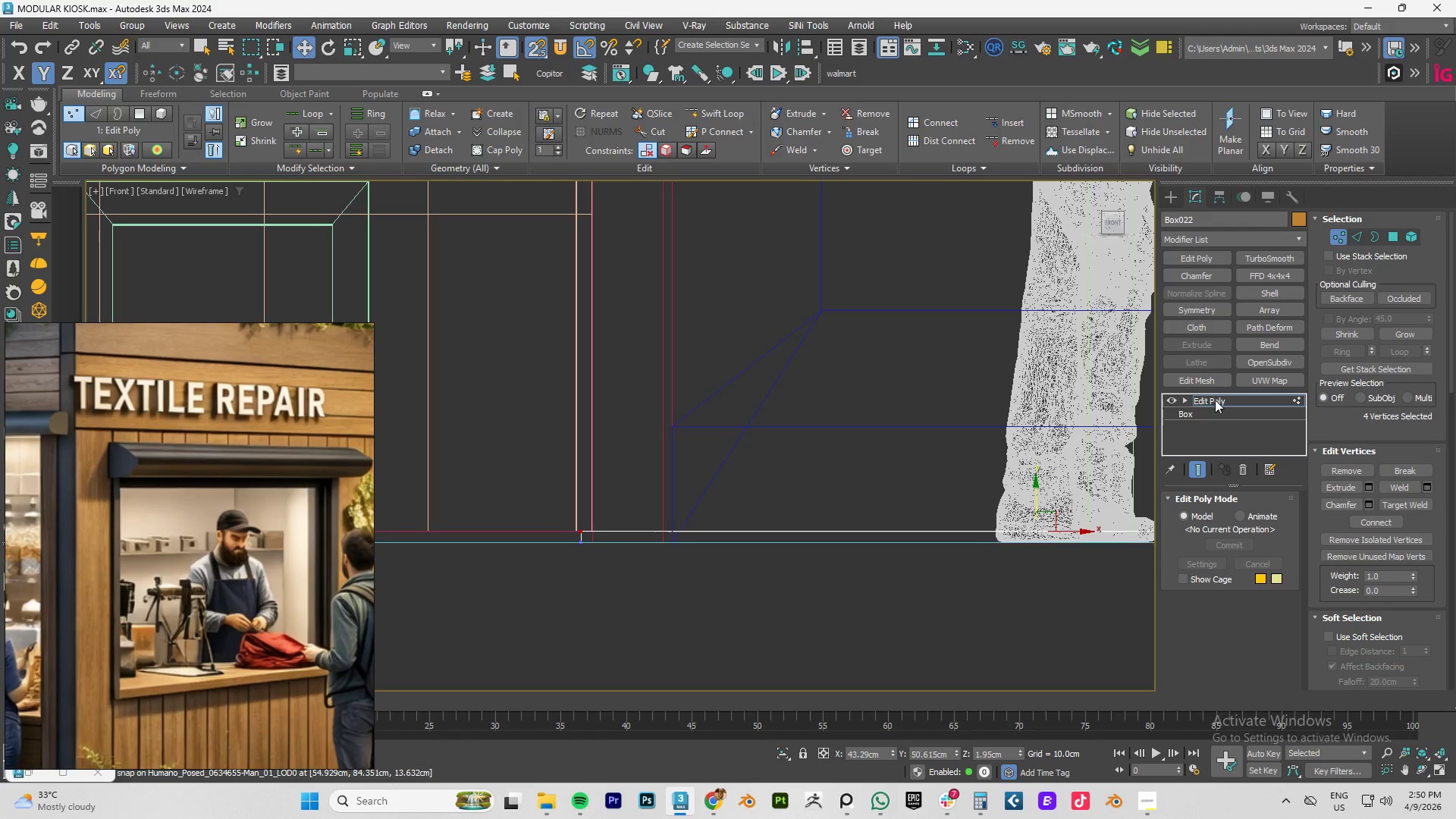 
left_click([1215, 400])
 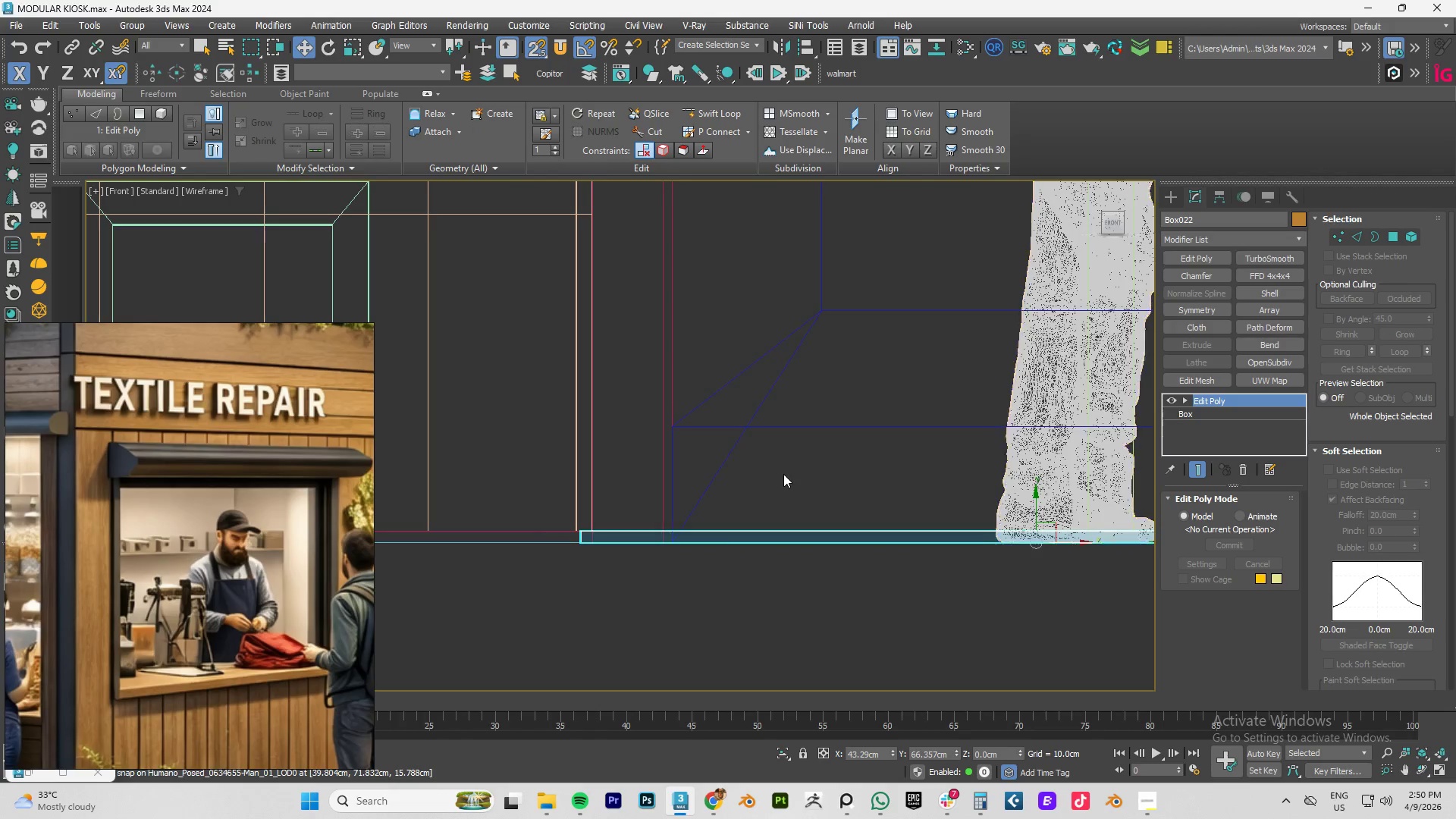 
hold_key(key=AltLeft, duration=0.64)
 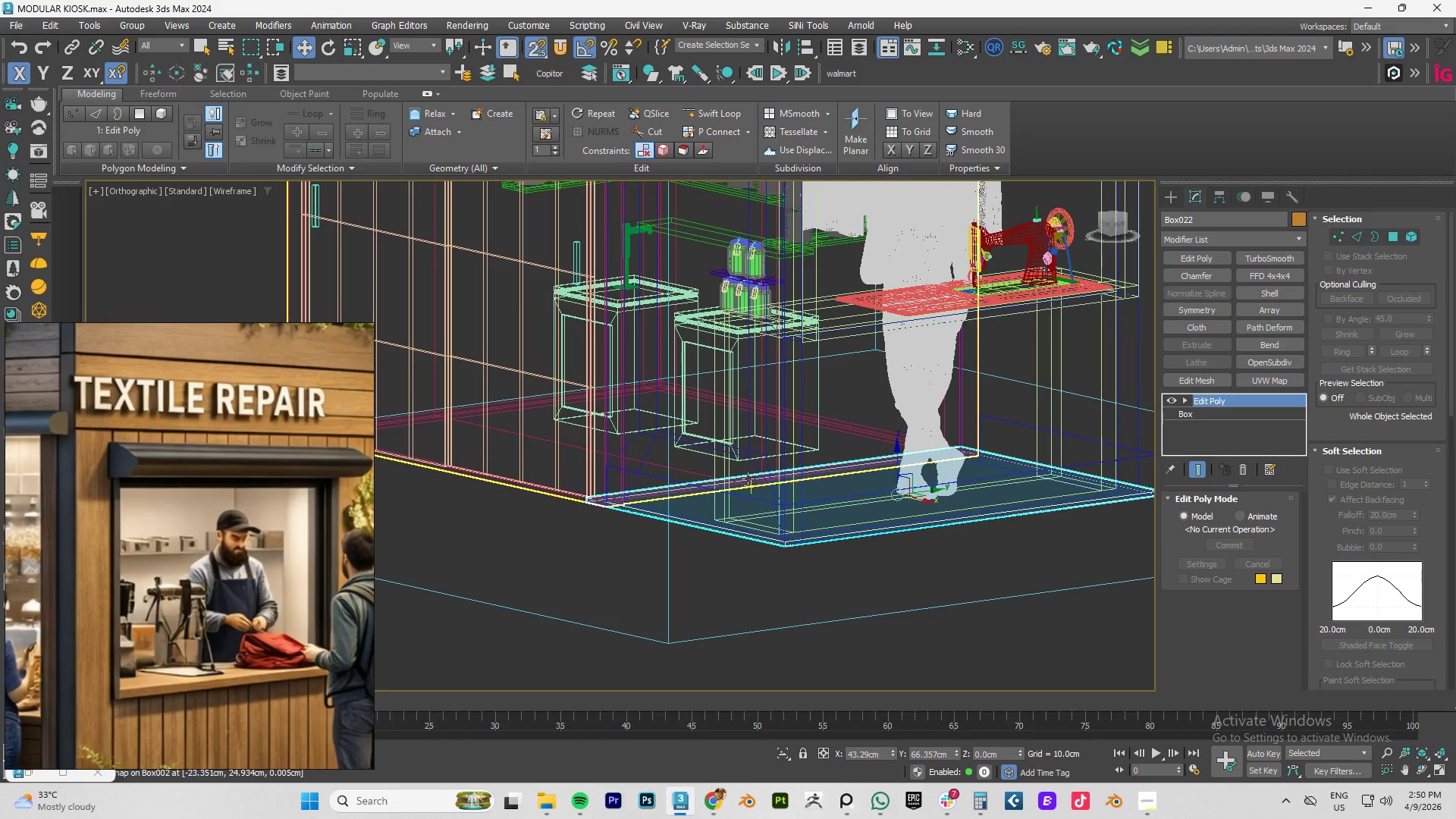 
scroll: coordinate [783, 474], scroll_direction: down, amount: 3.0
 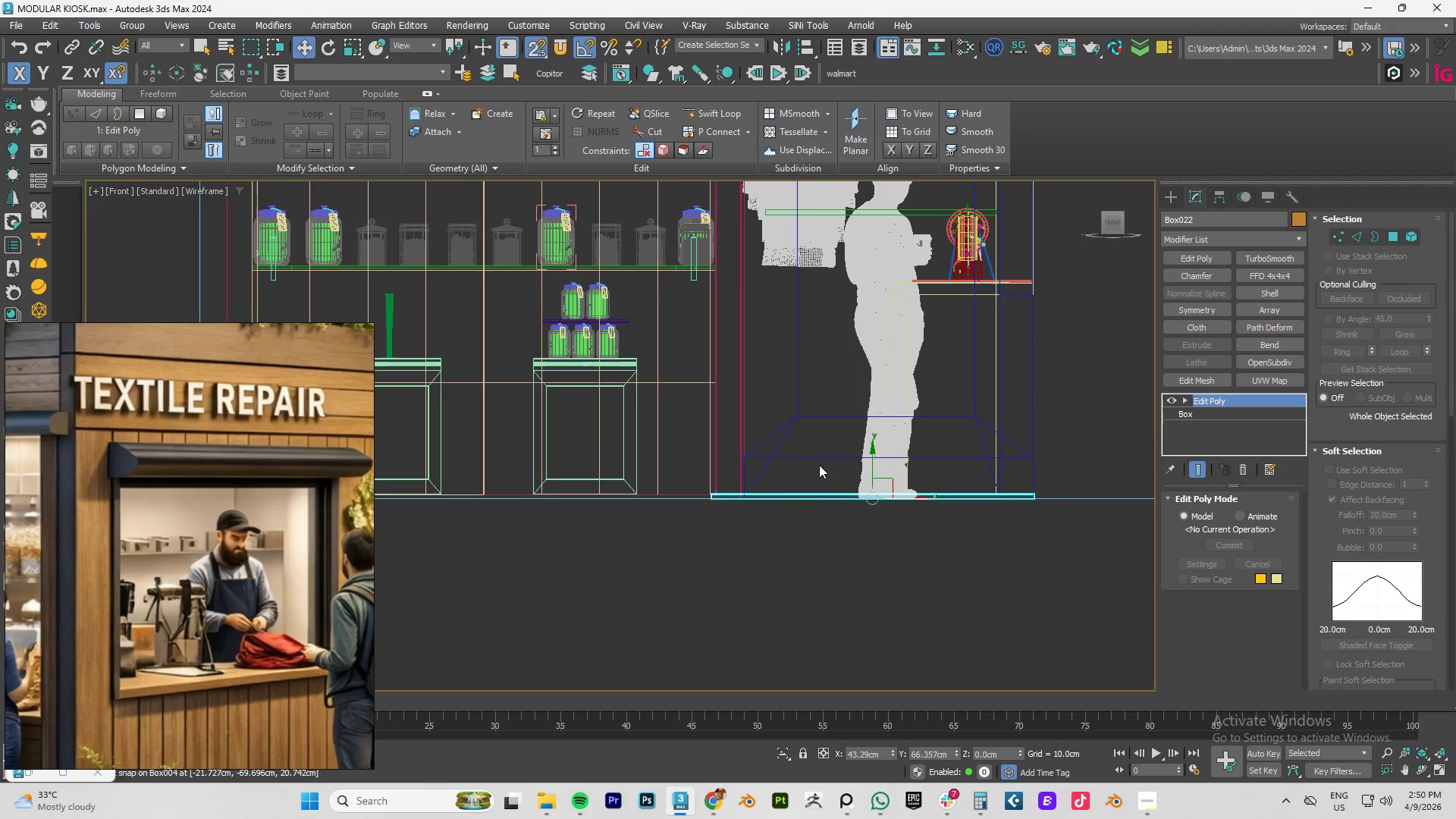 
key(F4)
 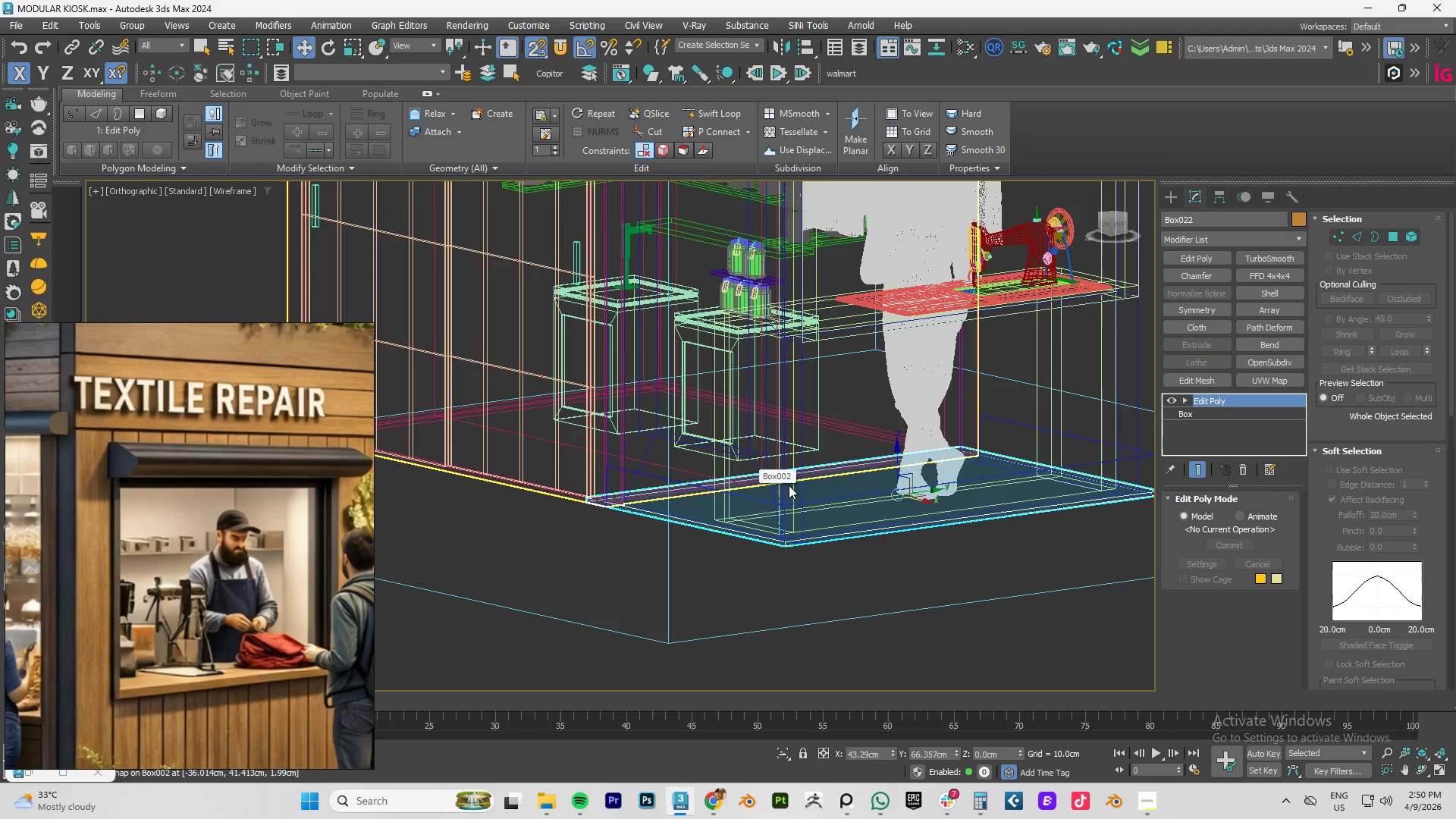 
key(F3)
 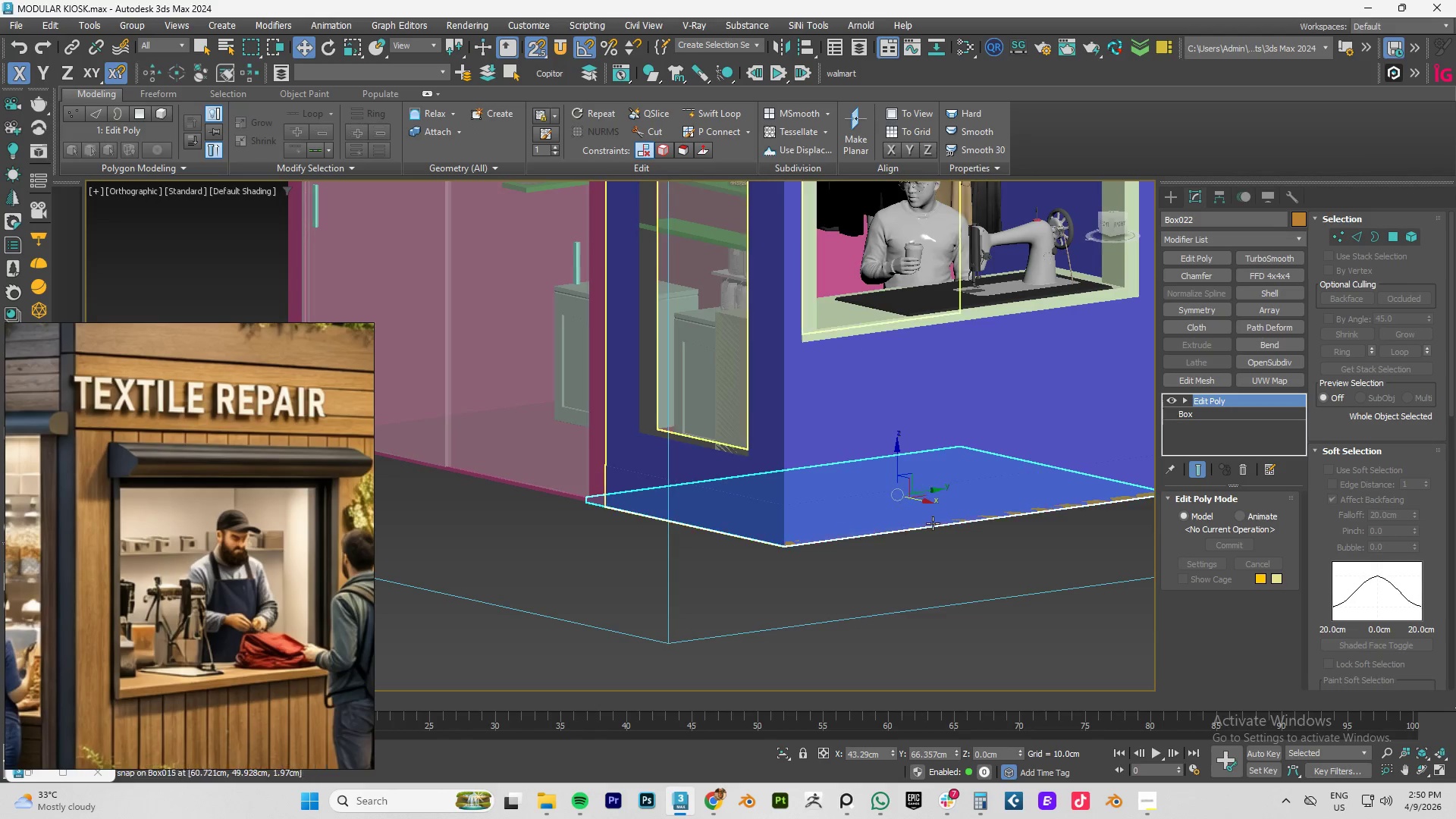 
key(F4)
 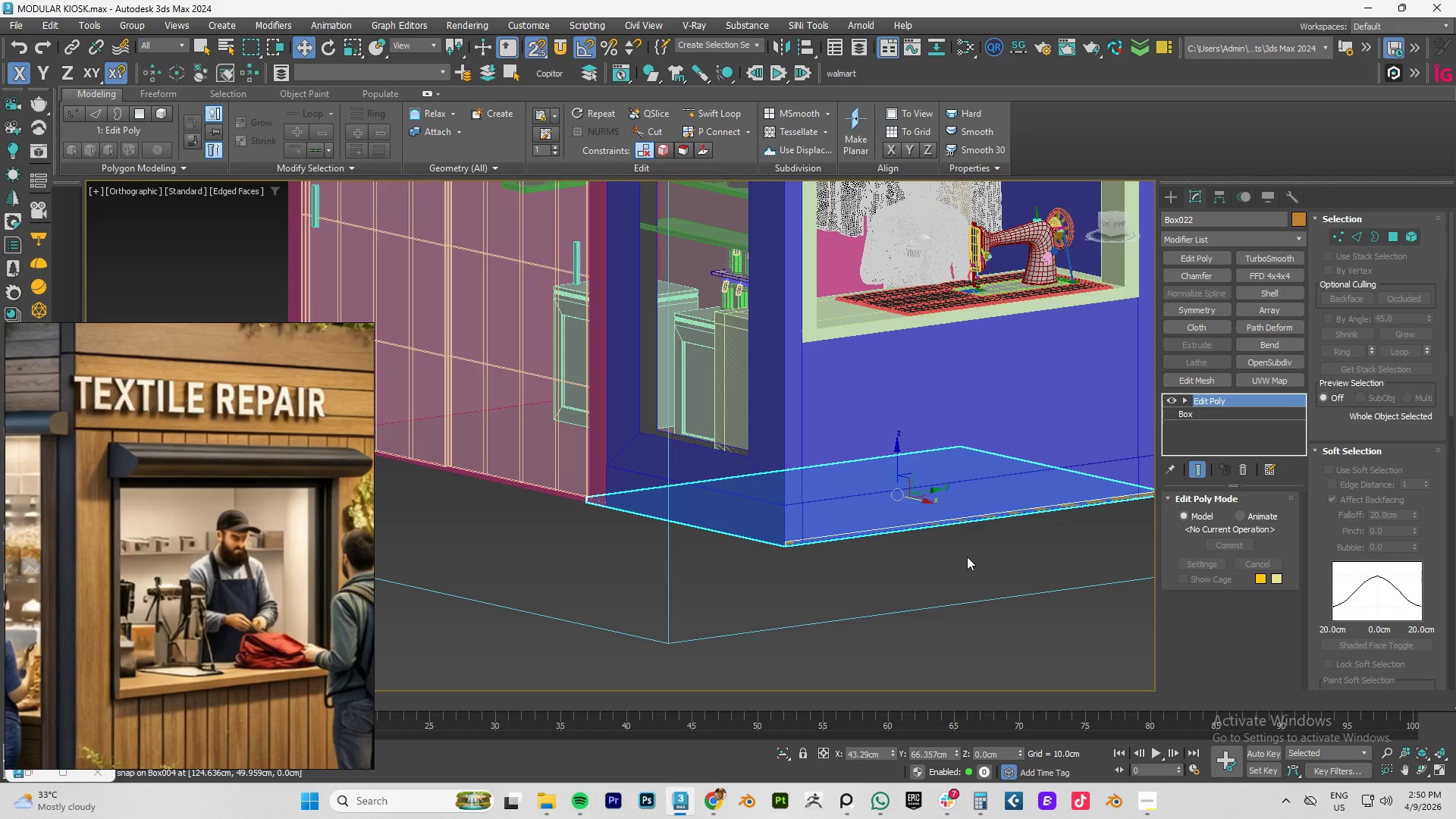 
left_click([961, 559])
 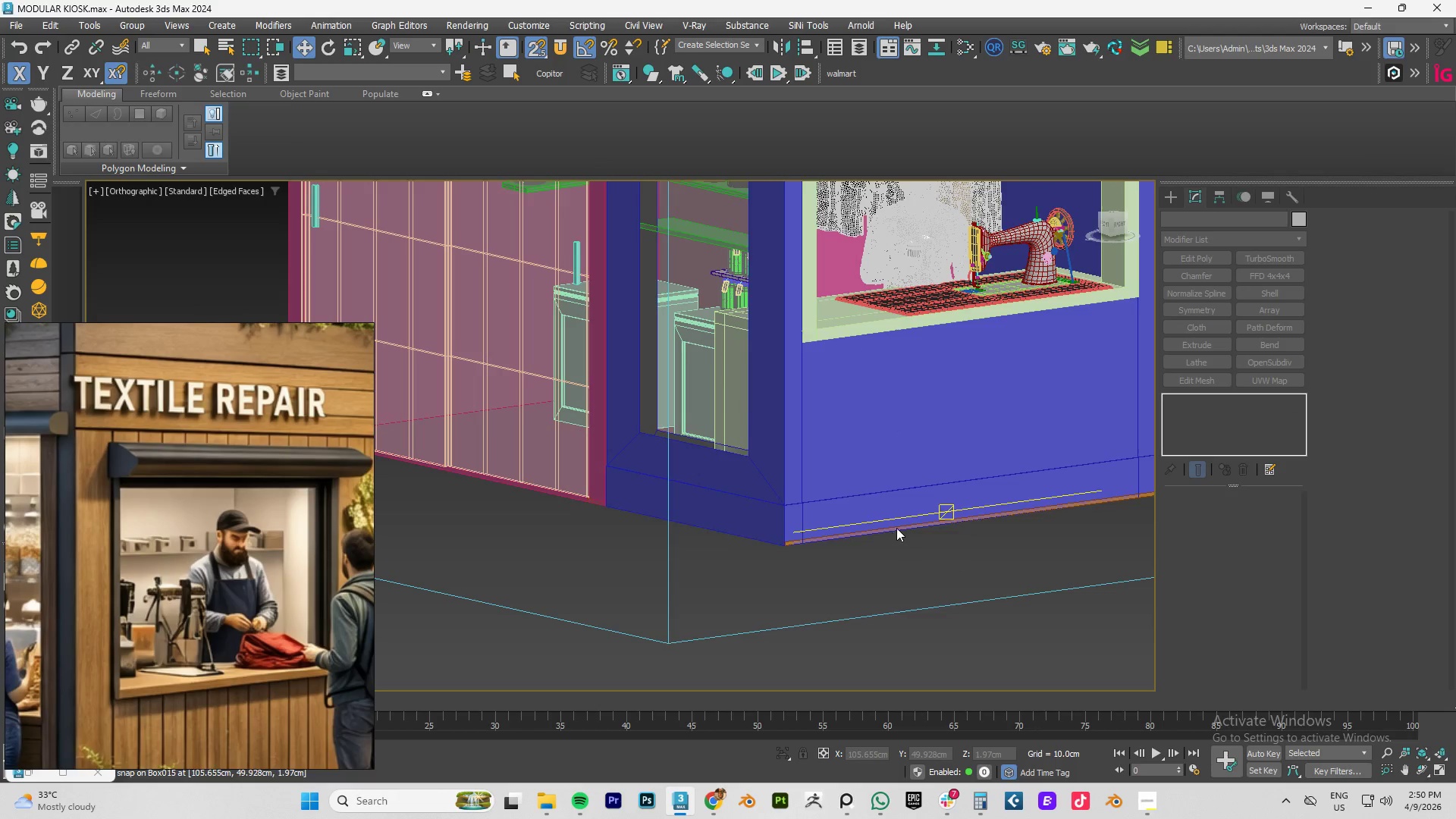 
key(F4)
 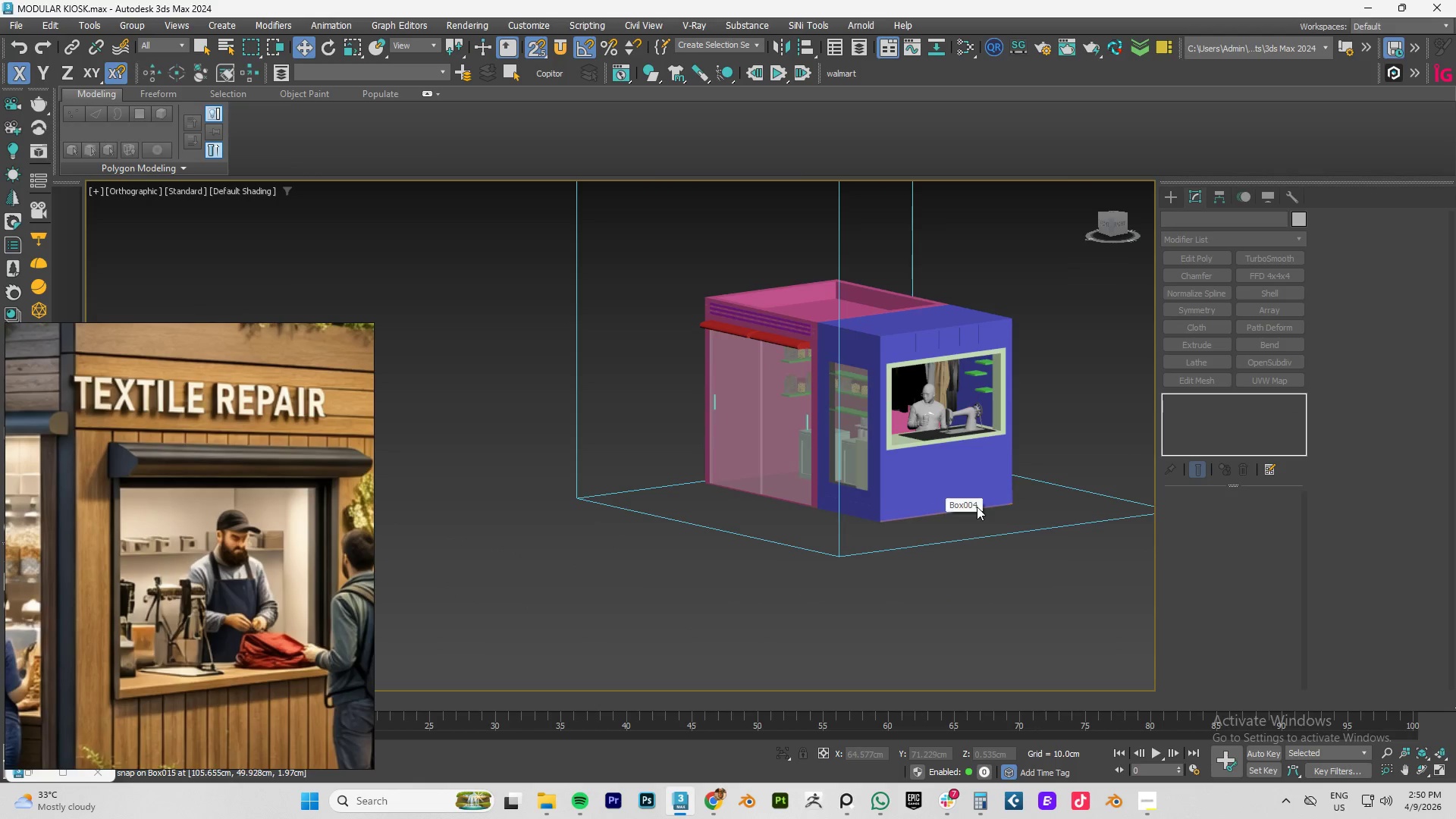 
scroll: coordinate [933, 509], scroll_direction: down, amount: 3.0
 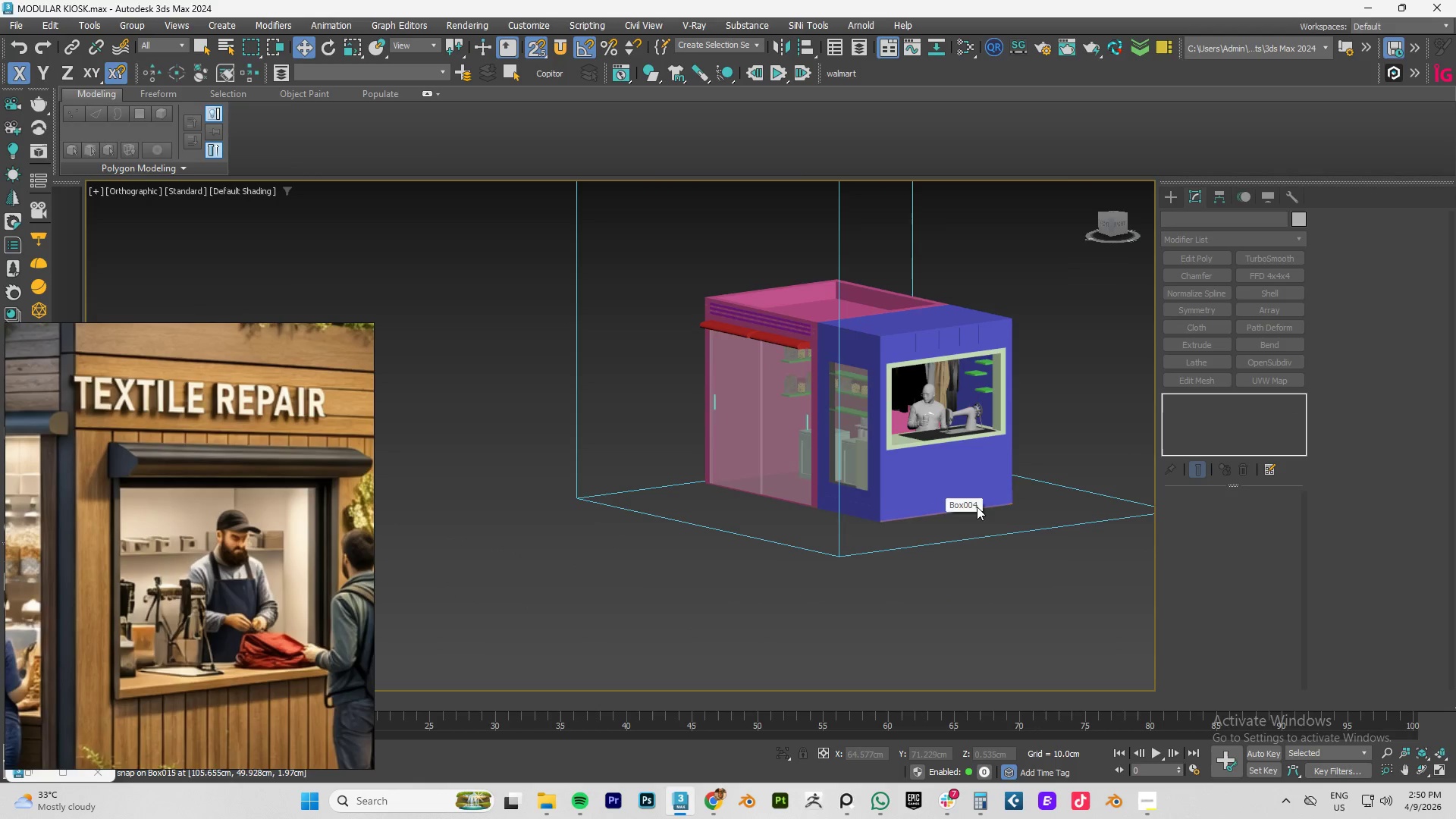 
key(F3)
 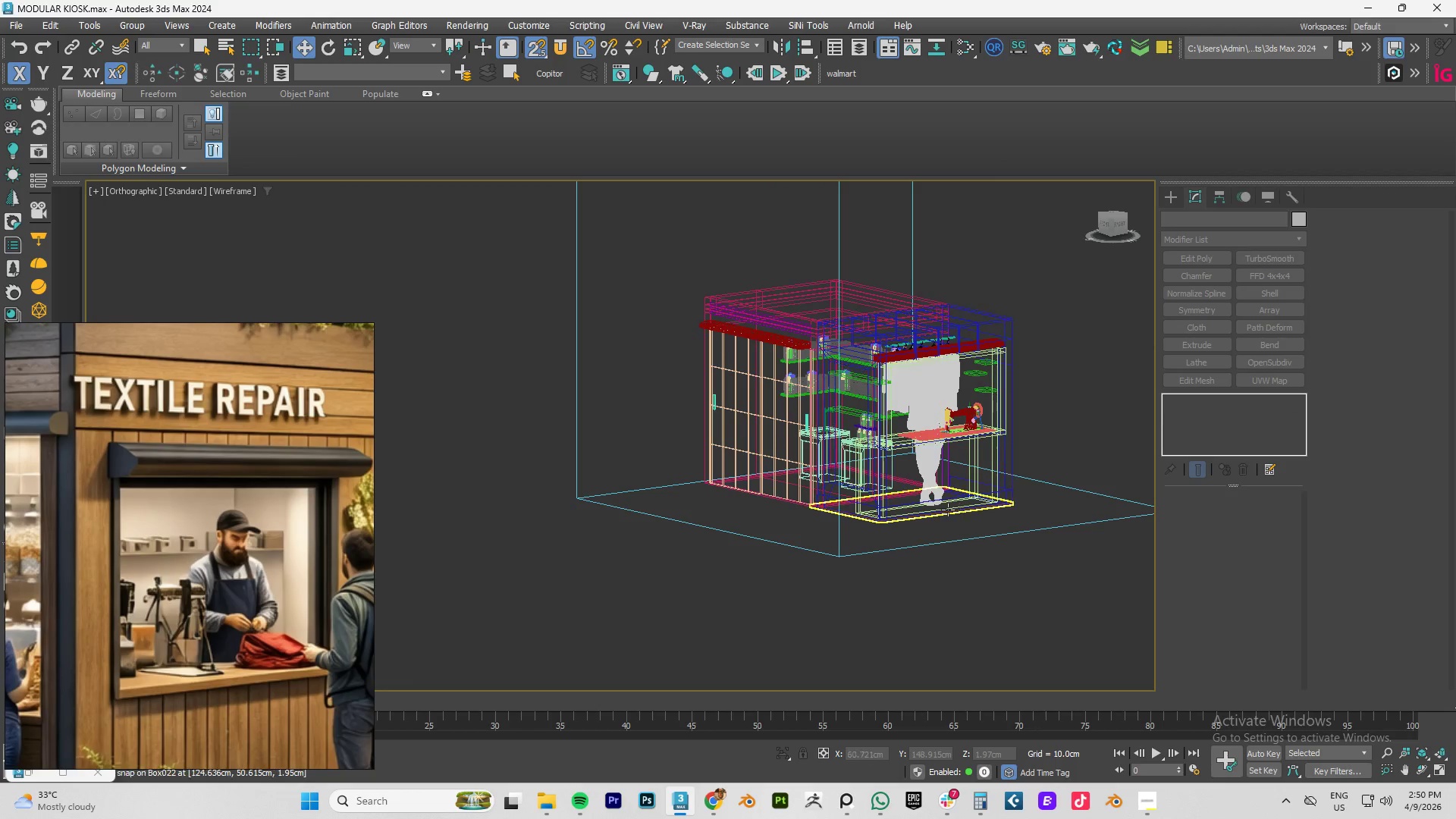 
scroll: coordinate [948, 510], scroll_direction: up, amount: 3.0
 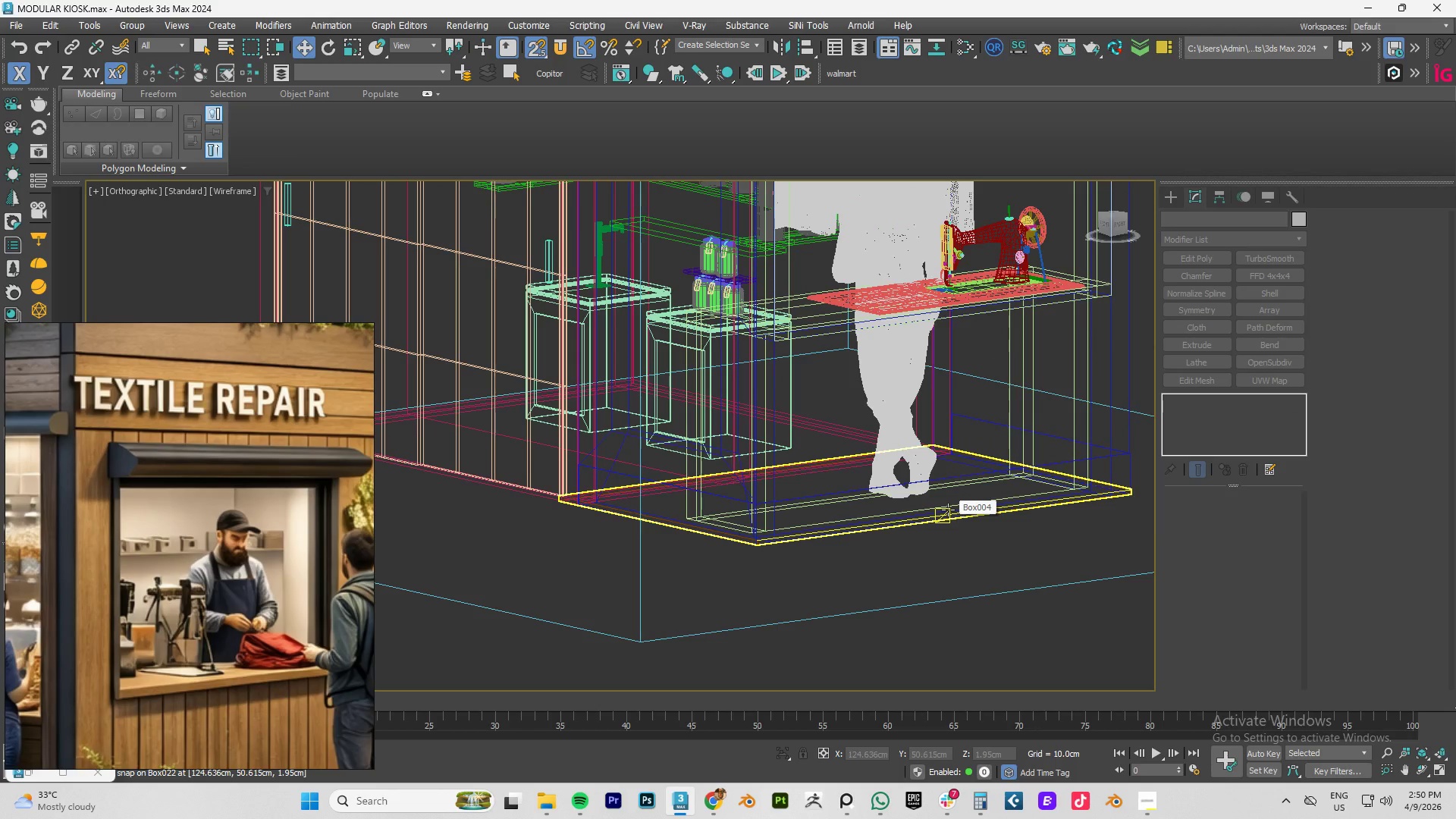 
type(tz)
 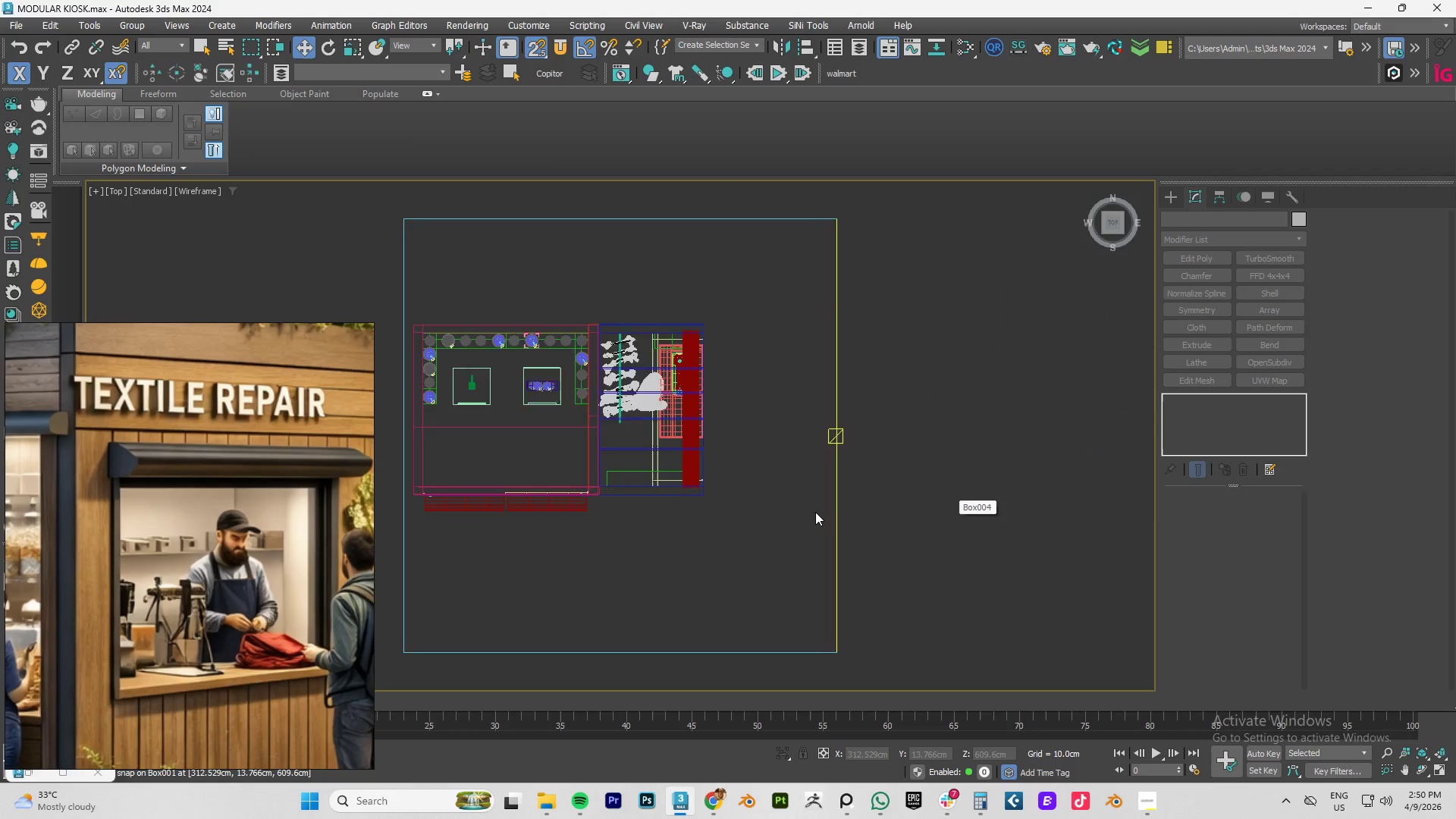 
scroll: coordinate [788, 495], scroll_direction: up, amount: 12.0
 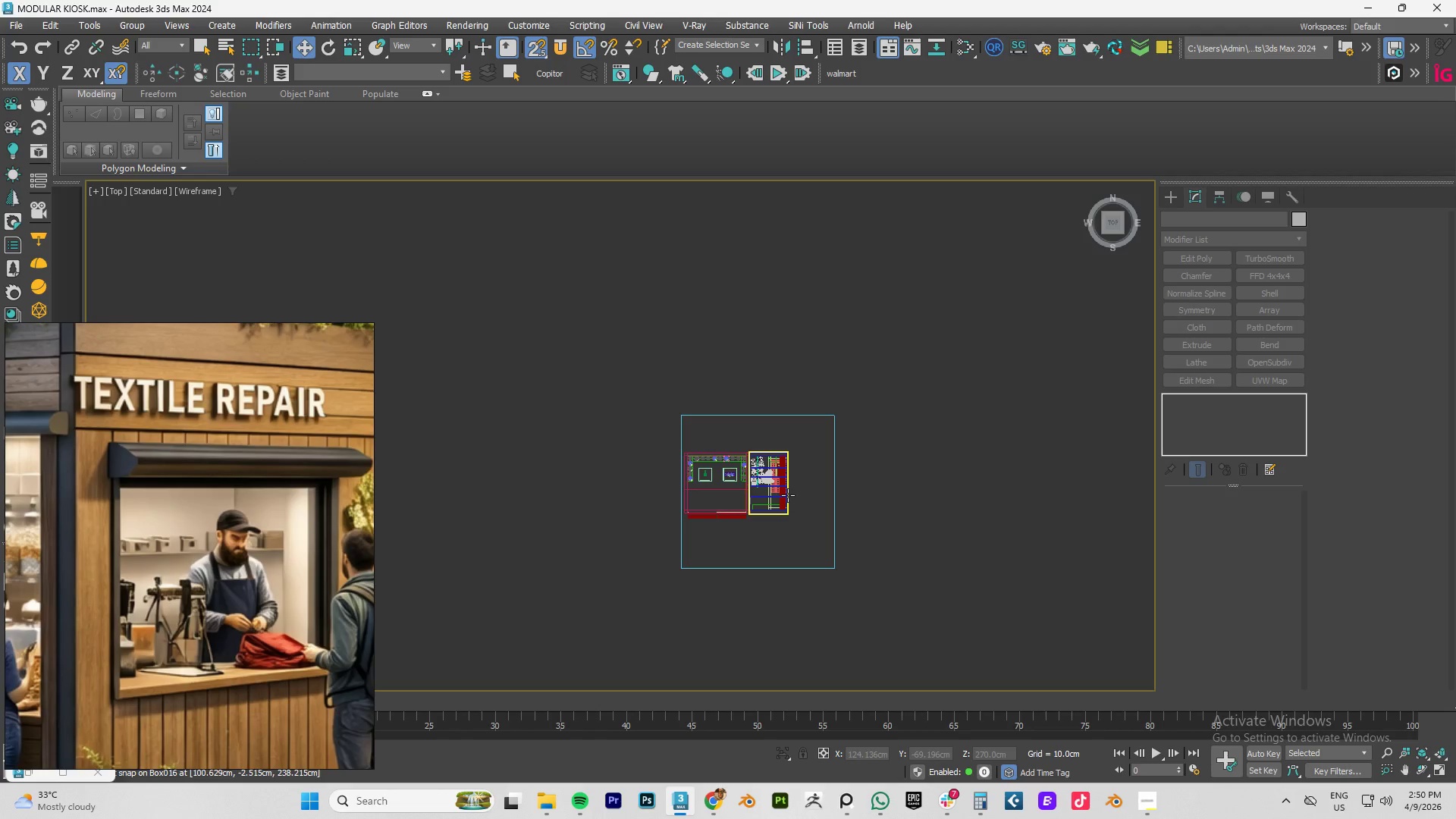 
key(S)
 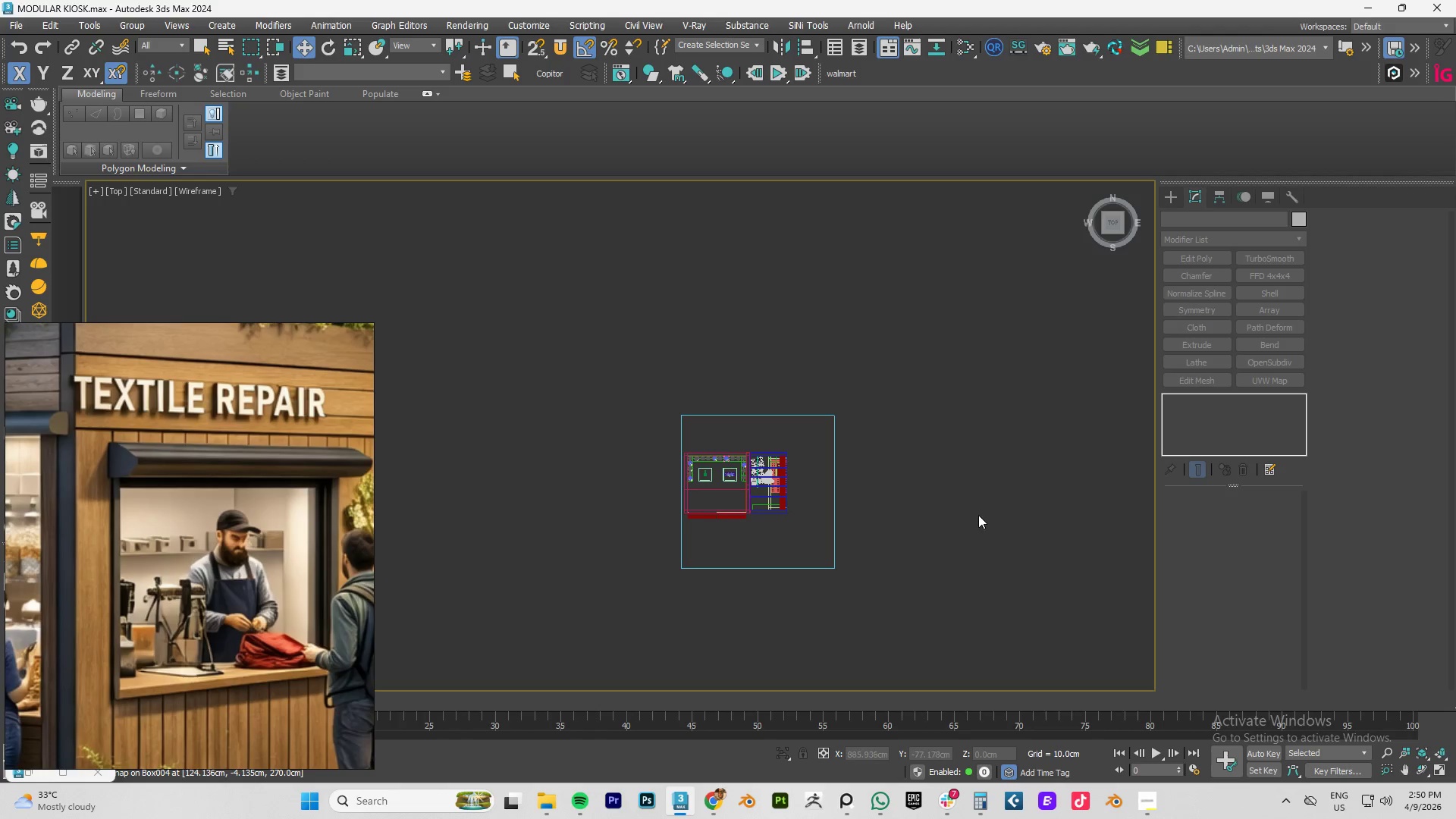 
scroll: coordinate [798, 483], scroll_direction: up, amount: 9.0
 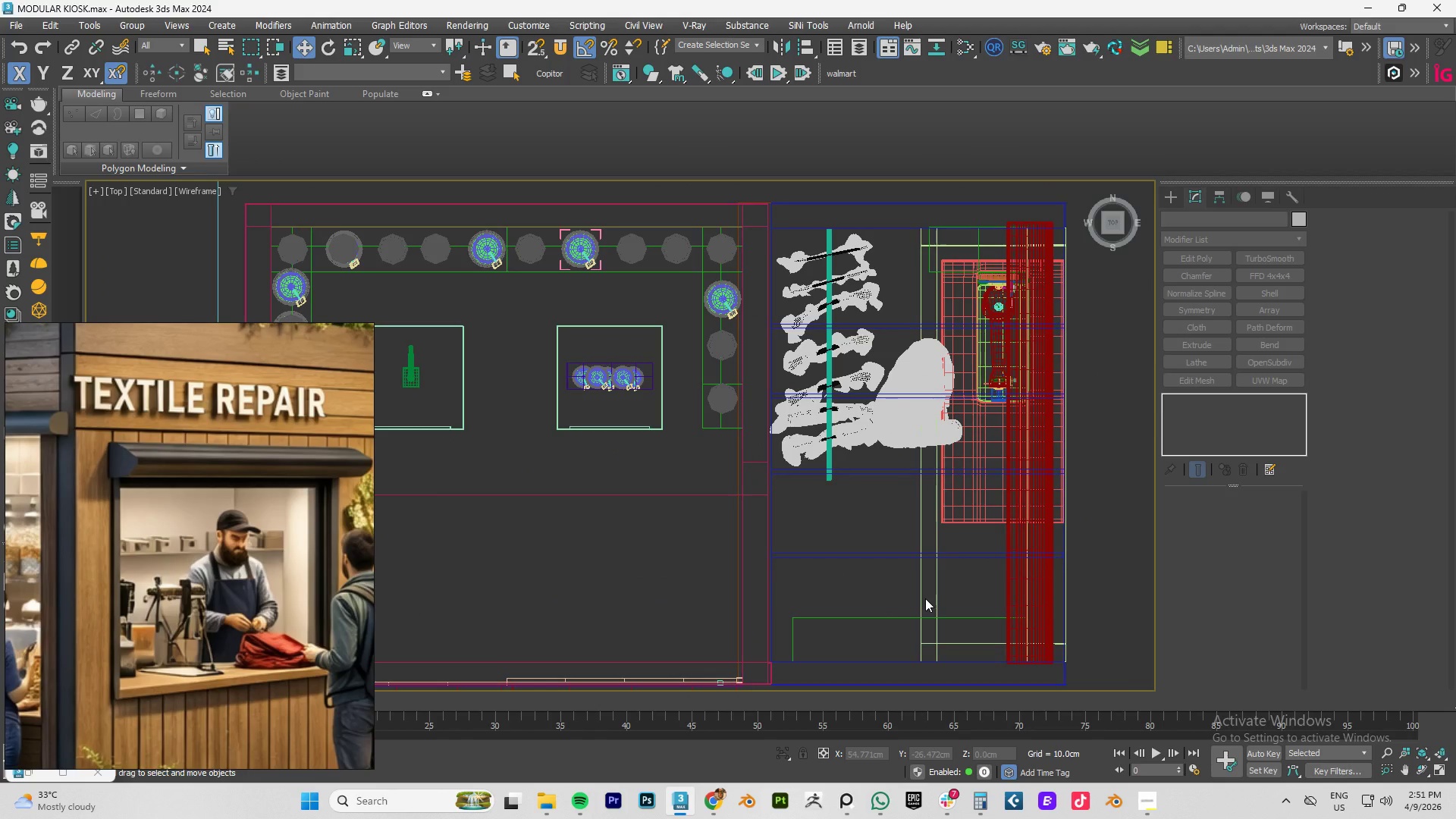 
hold_key(key=AltLeft, duration=1.08)
 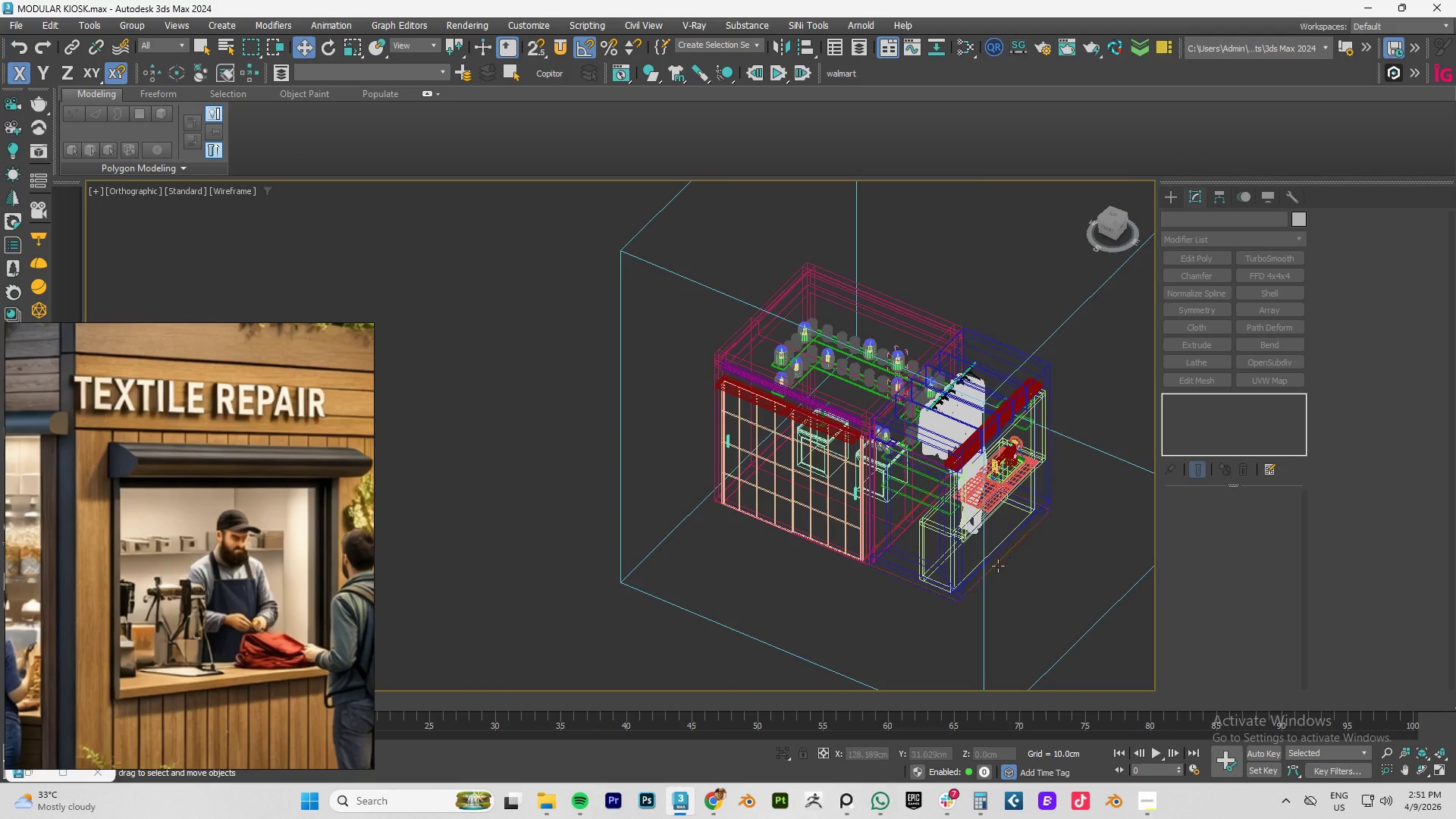 
scroll: coordinate [940, 590], scroll_direction: down, amount: 3.0
 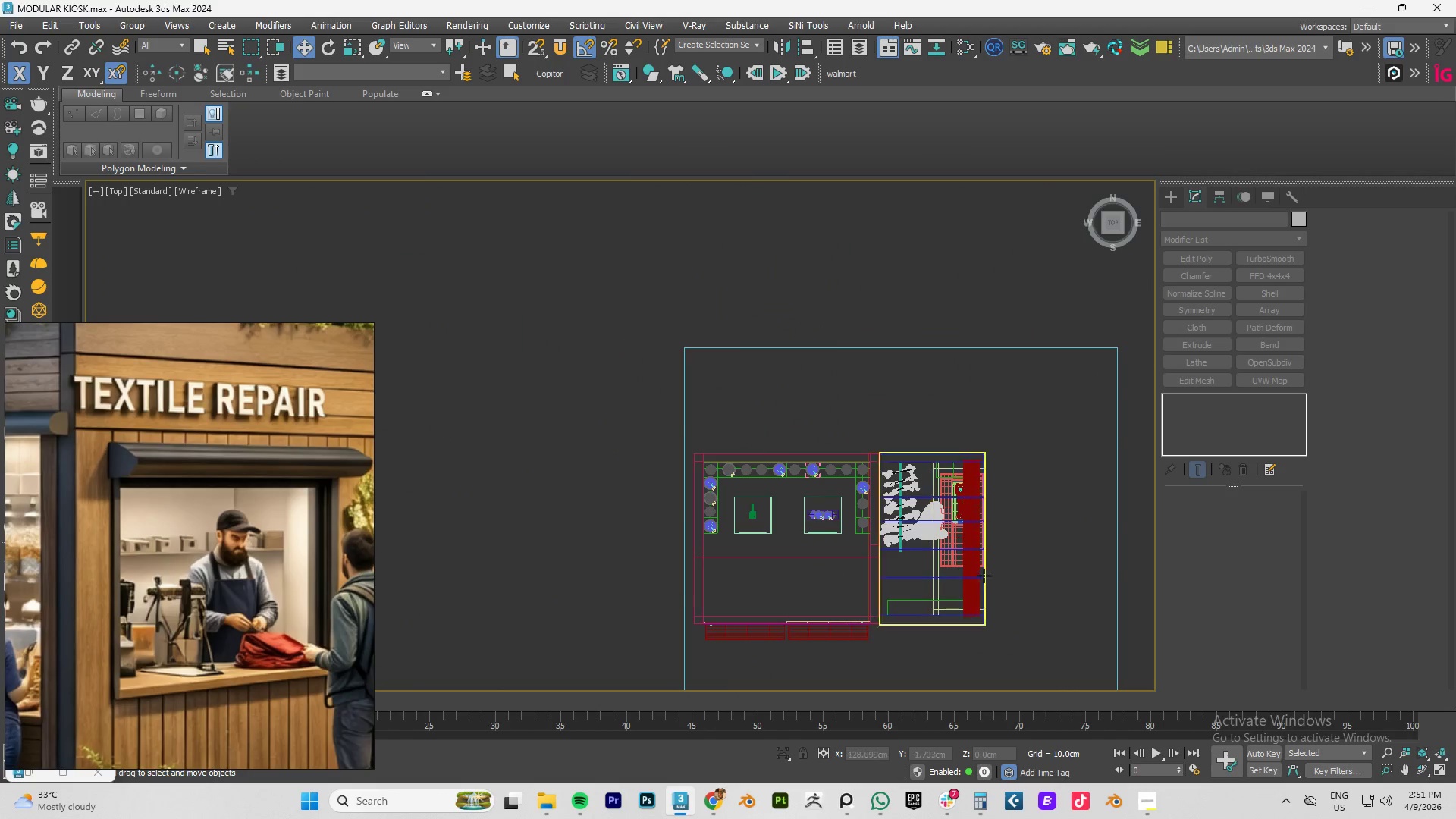 
scroll: coordinate [997, 567], scroll_direction: up, amount: 4.0
 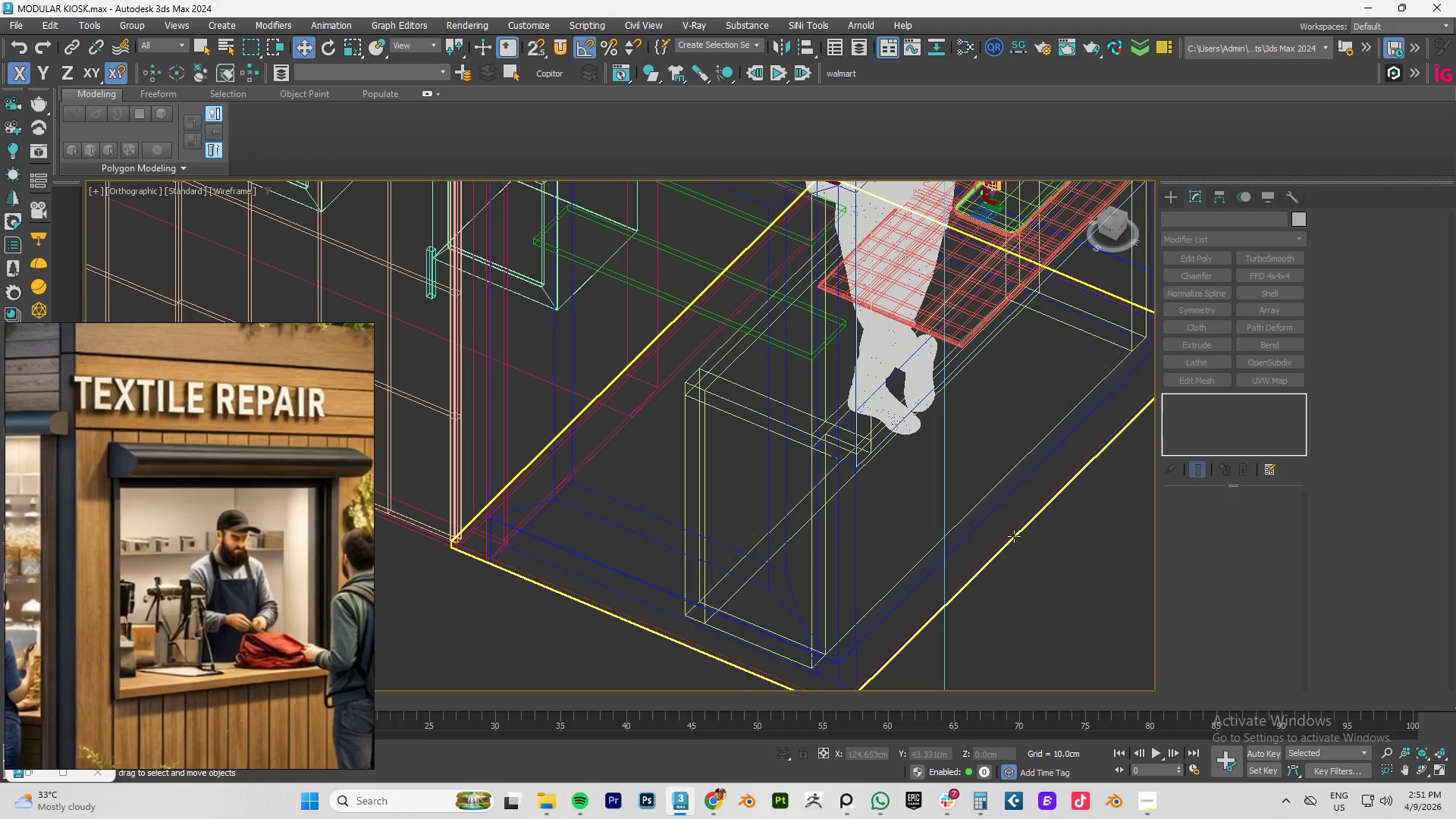 
left_click([1014, 536])
 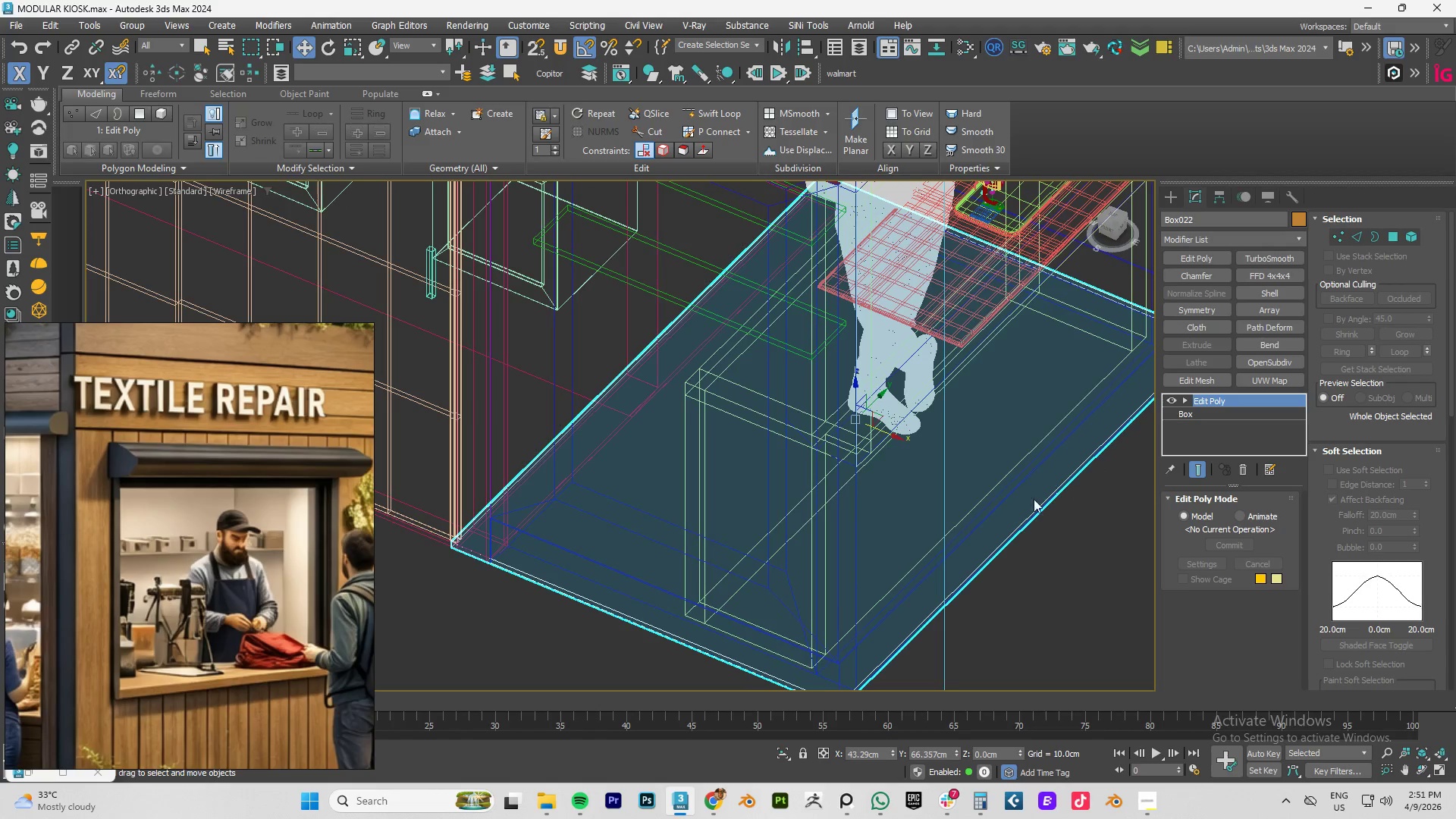 
hold_key(key=AltLeft, duration=0.67)
 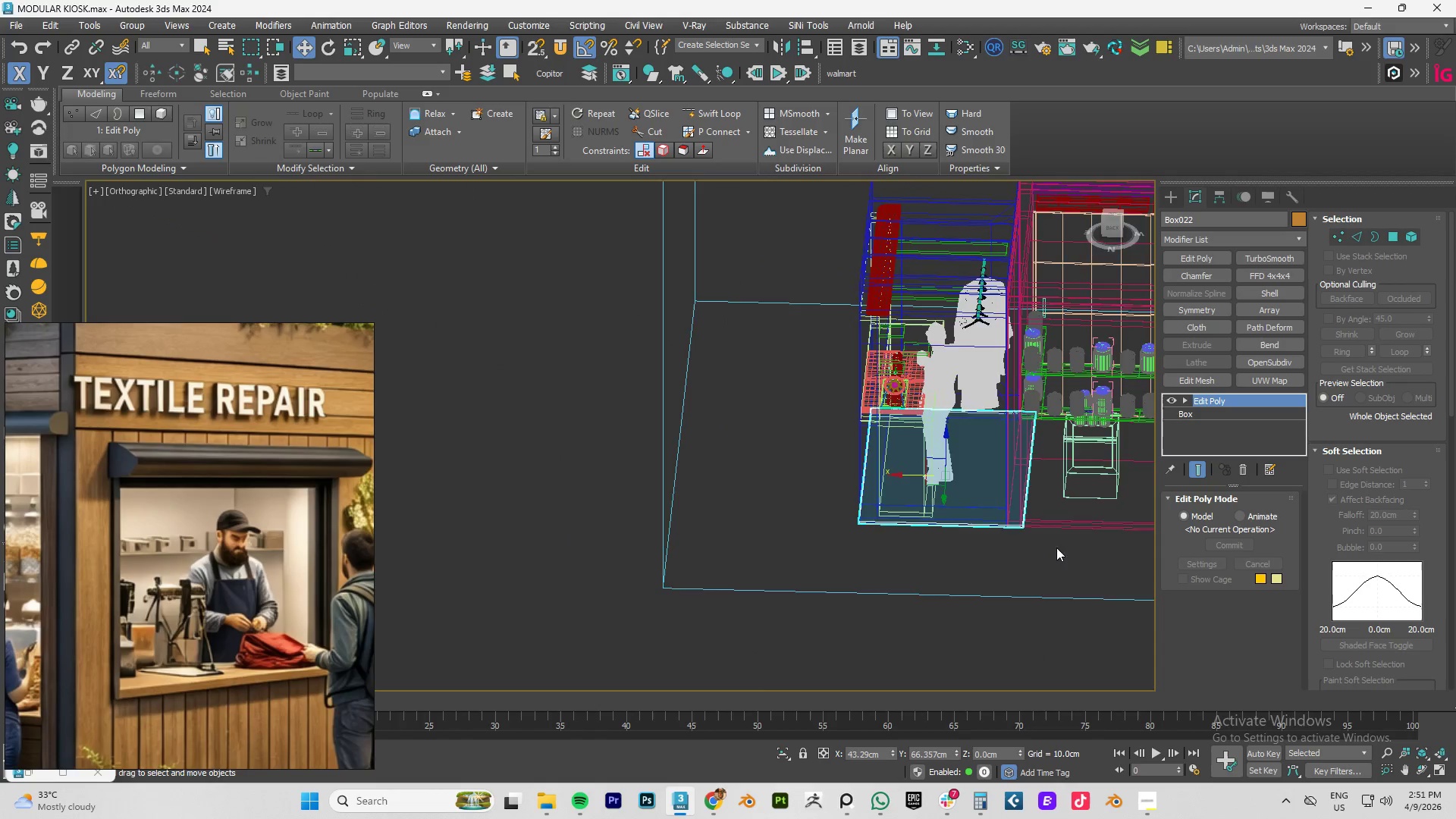 
scroll: coordinate [1010, 482], scroll_direction: down, amount: 3.0
 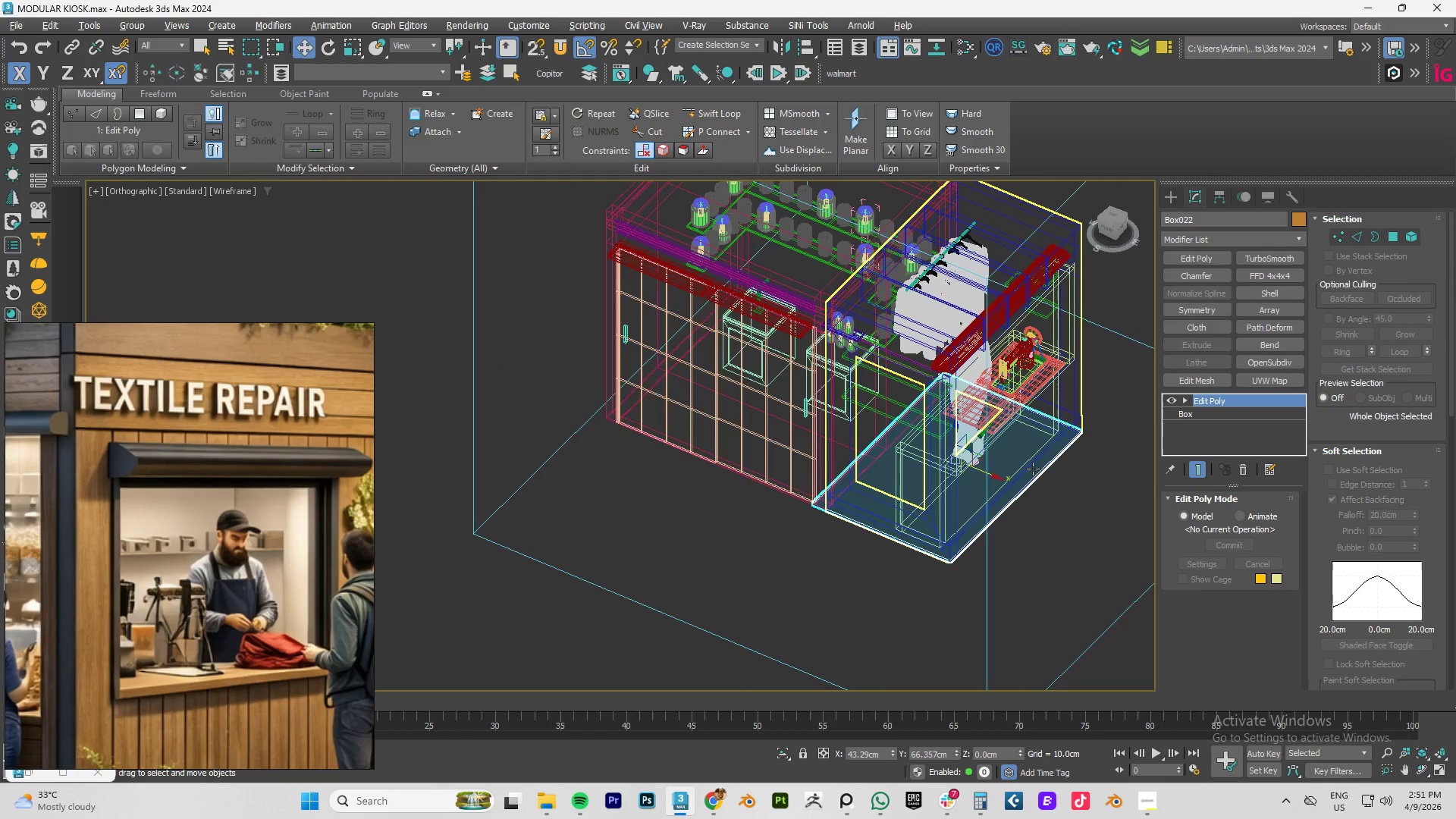 
hold_key(key=AltLeft, duration=17.59)
scroll: coordinate [993, 509], scroll_direction: up, amount: 7.0
 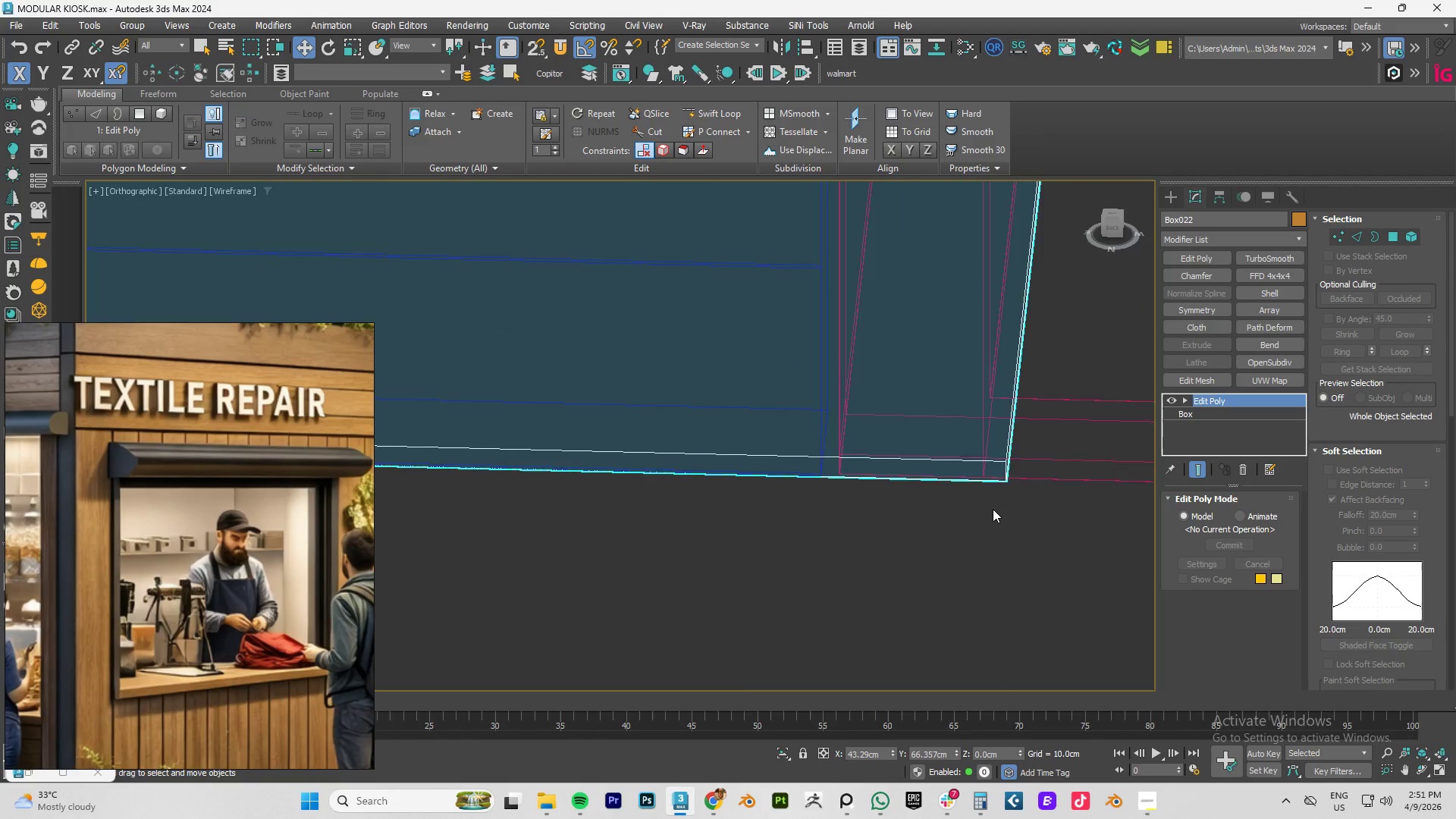 
scroll: coordinate [993, 509], scroll_direction: down, amount: 3.0
 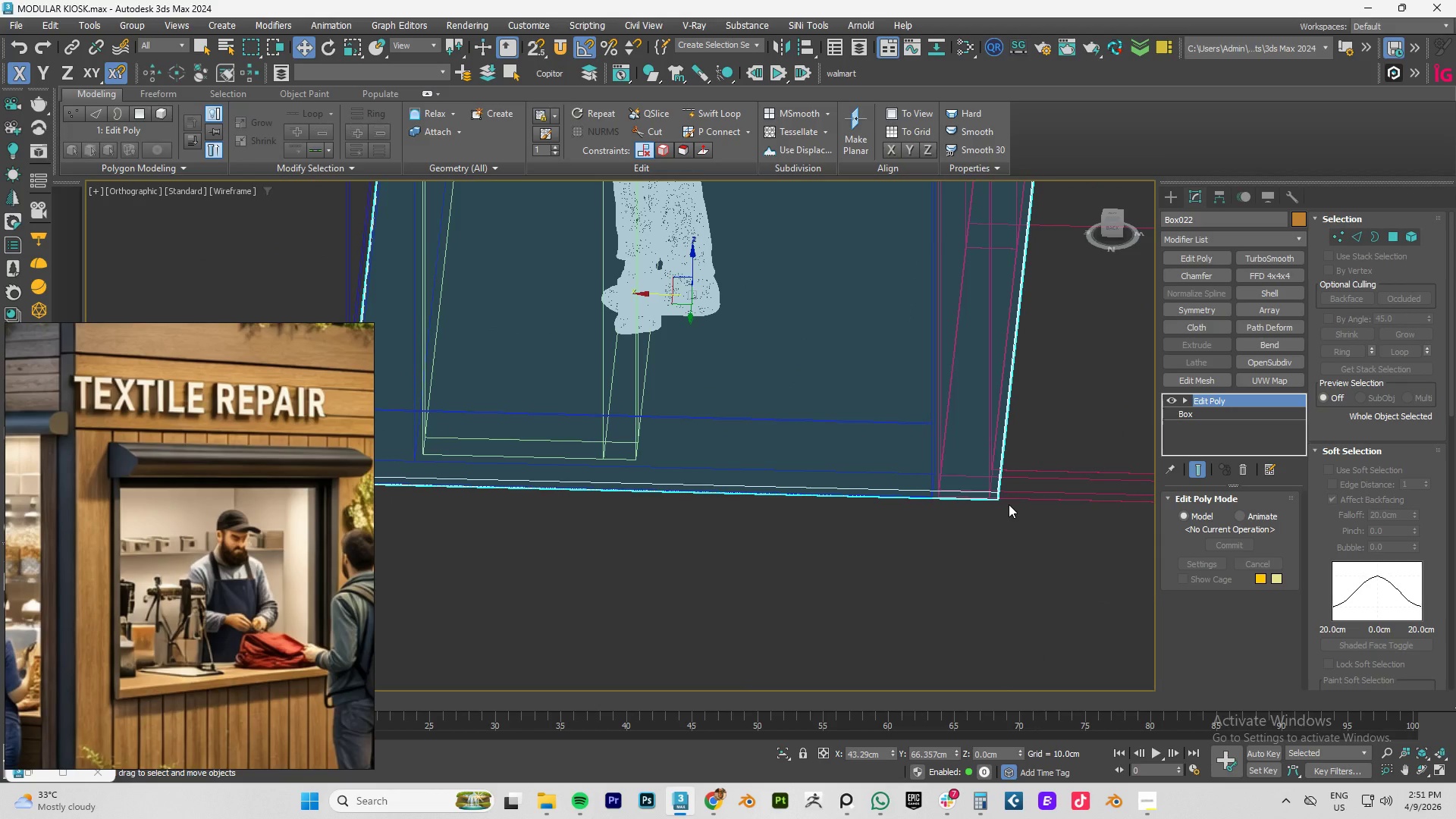 
type(fz)
 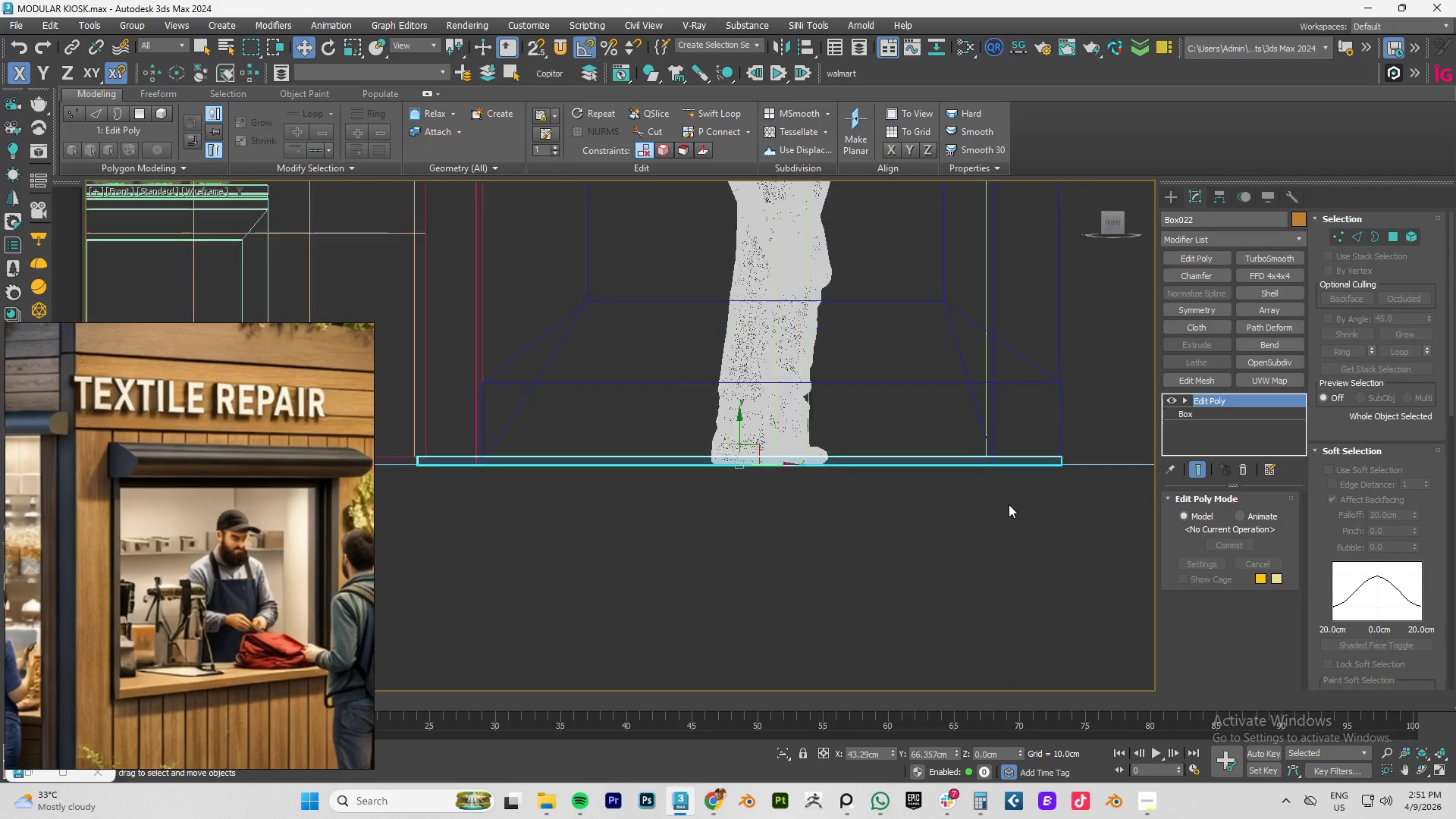 
scroll: coordinate [1009, 504], scroll_direction: down, amount: 3.0
 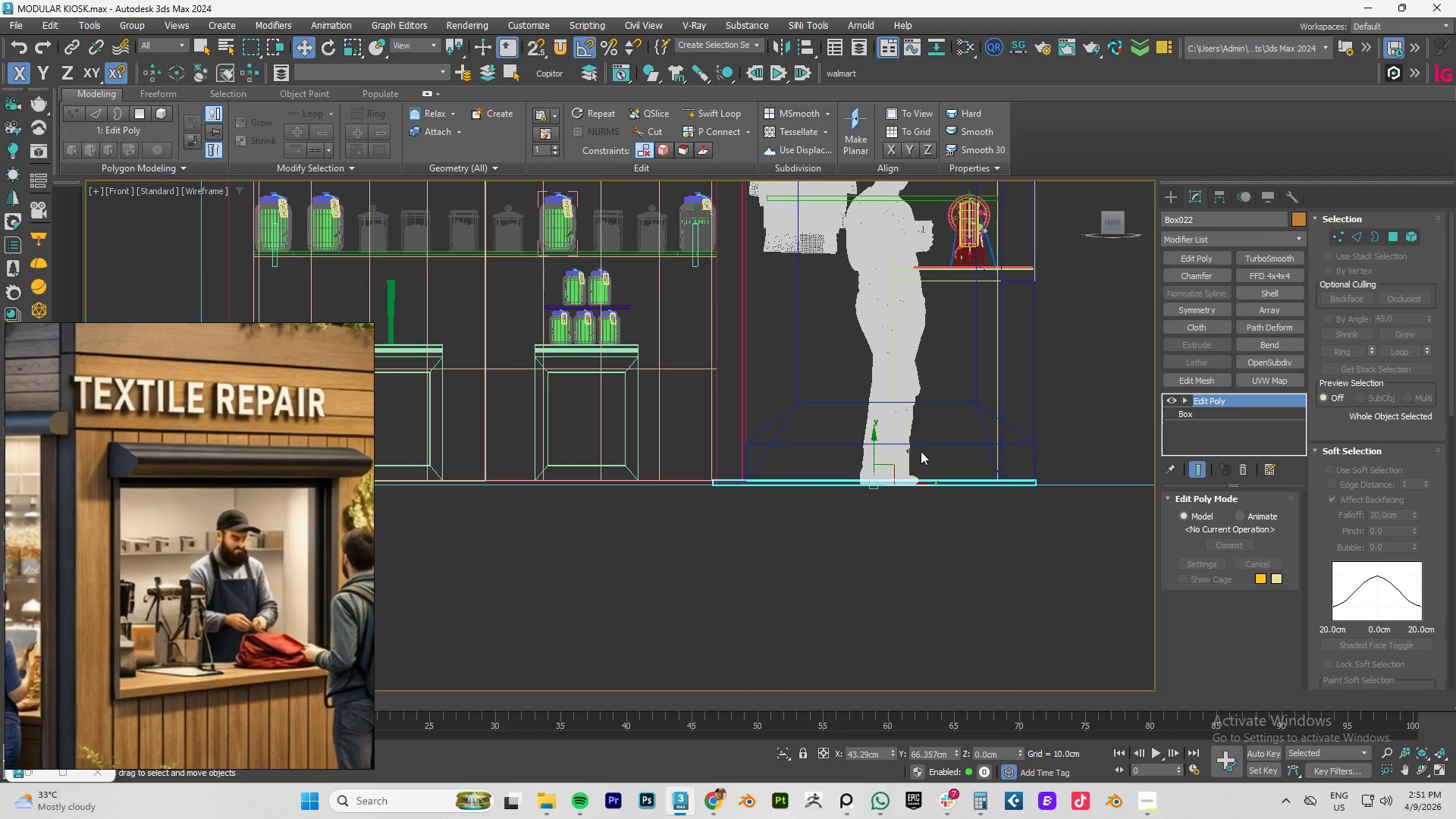 
key(1)
 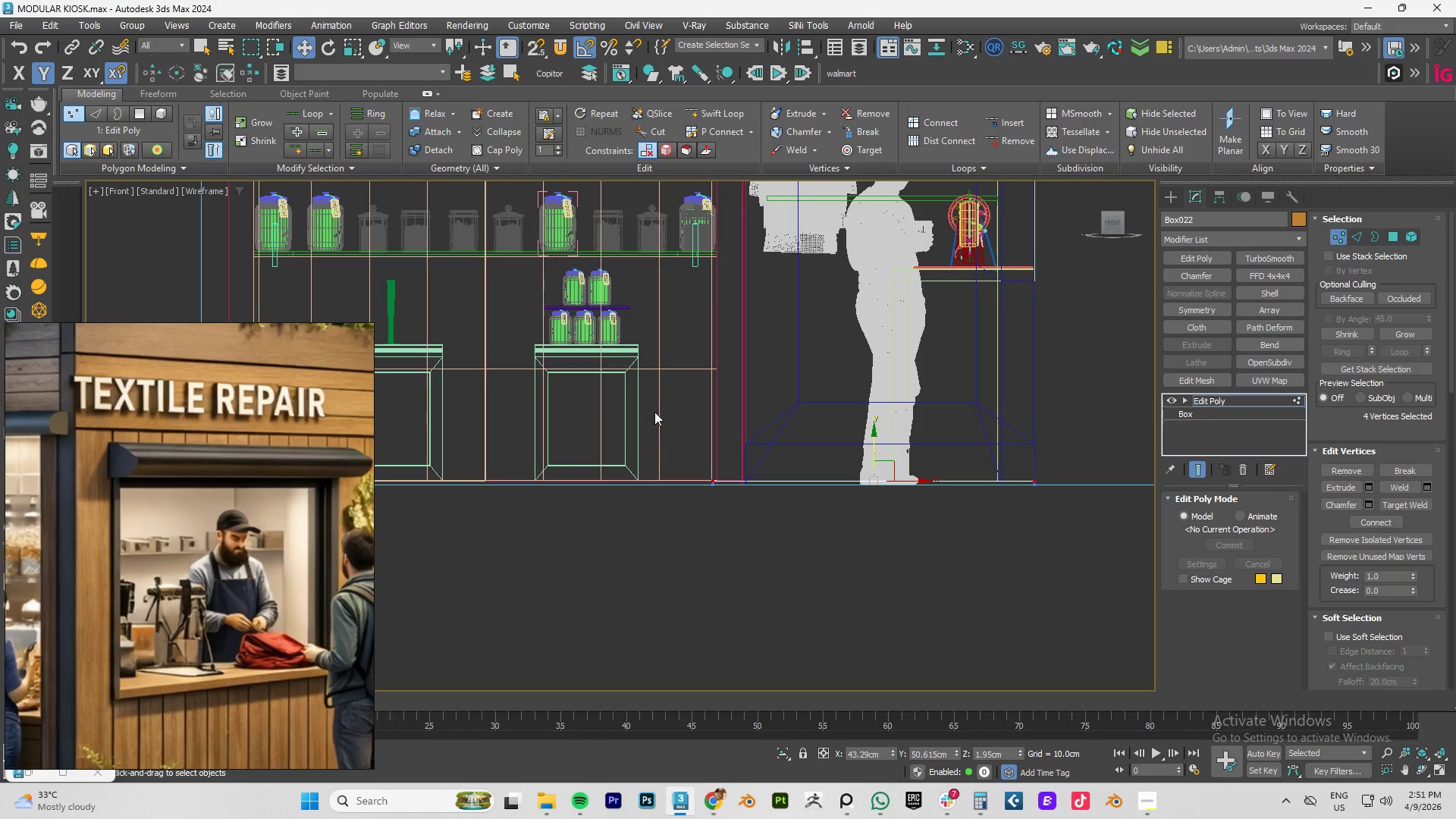 
left_click_drag(start_coordinate=[657, 413], to_coordinate=[734, 542])
 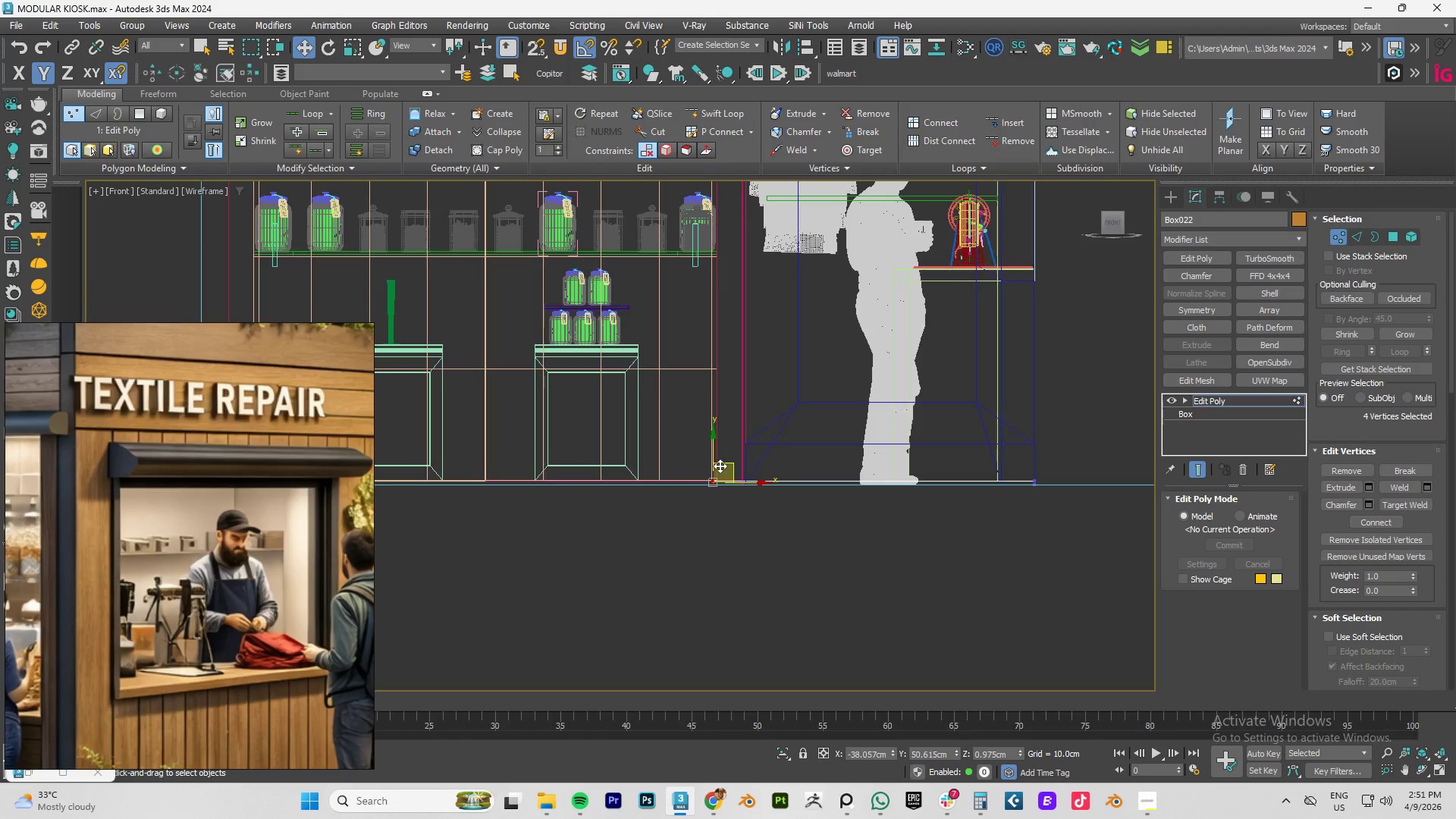 
scroll: coordinate [720, 466], scroll_direction: up, amount: 5.0
 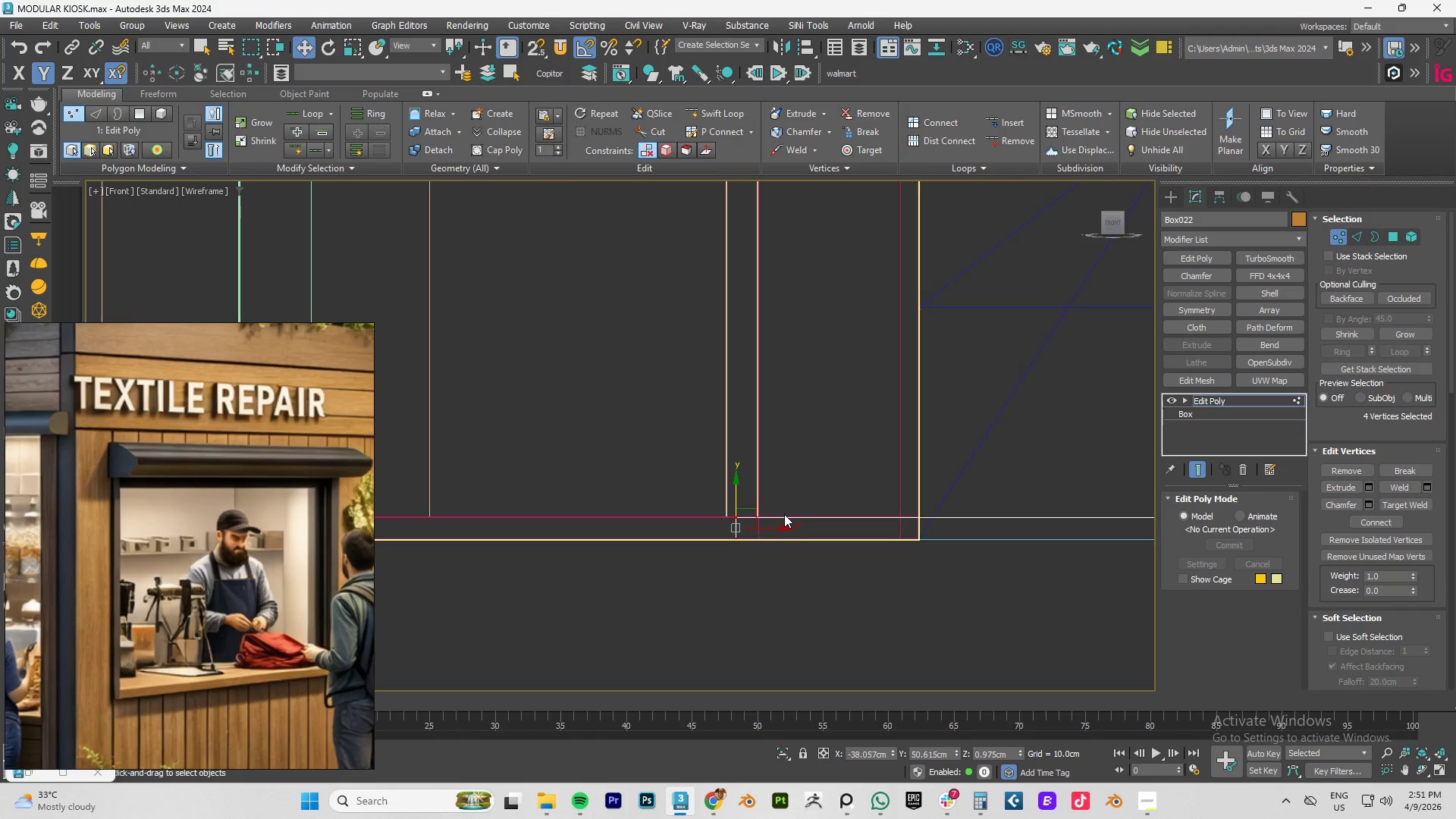 
key(F3)
 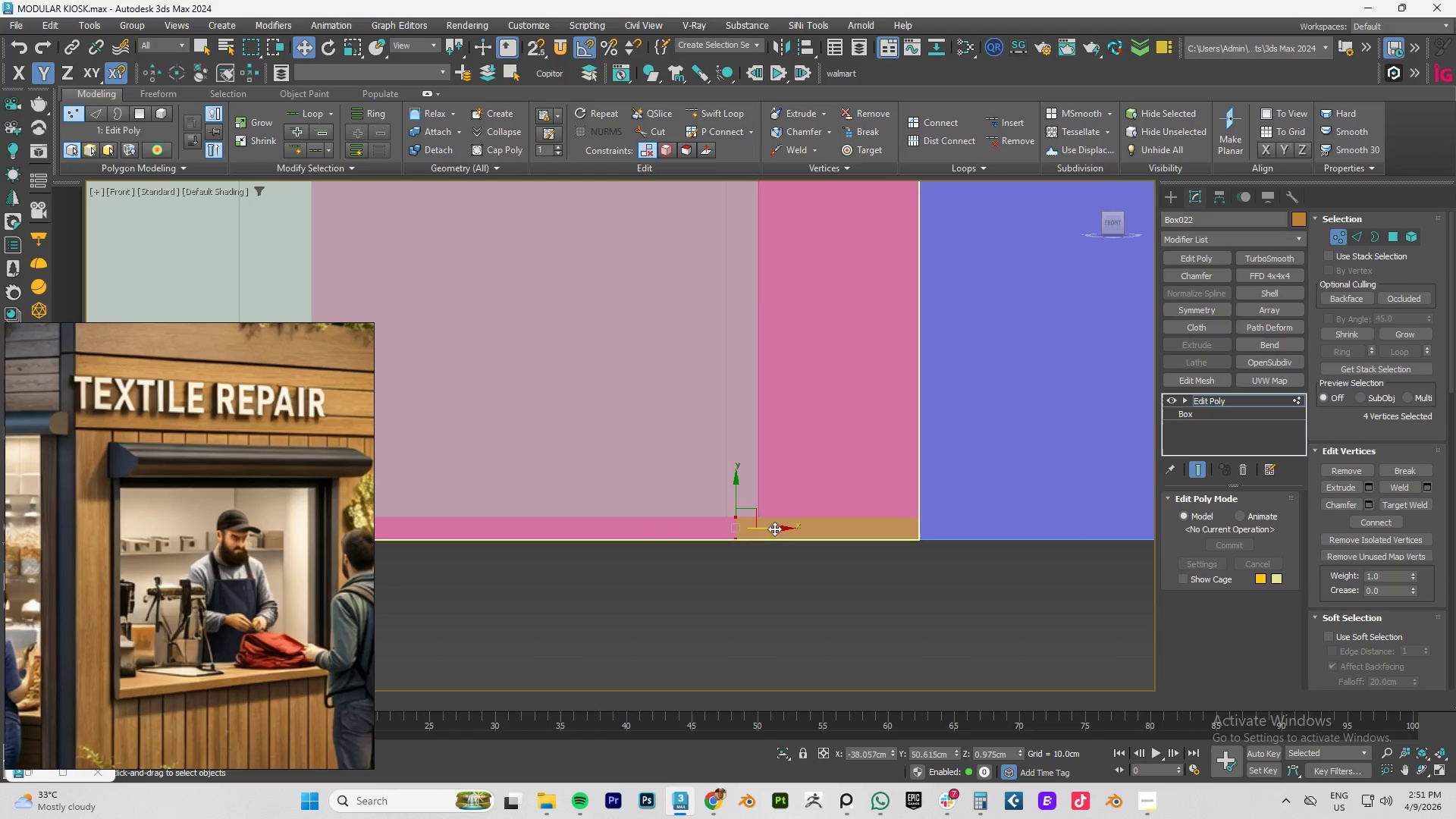 
scroll: coordinate [918, 509], scroll_direction: down, amount: 1.0
 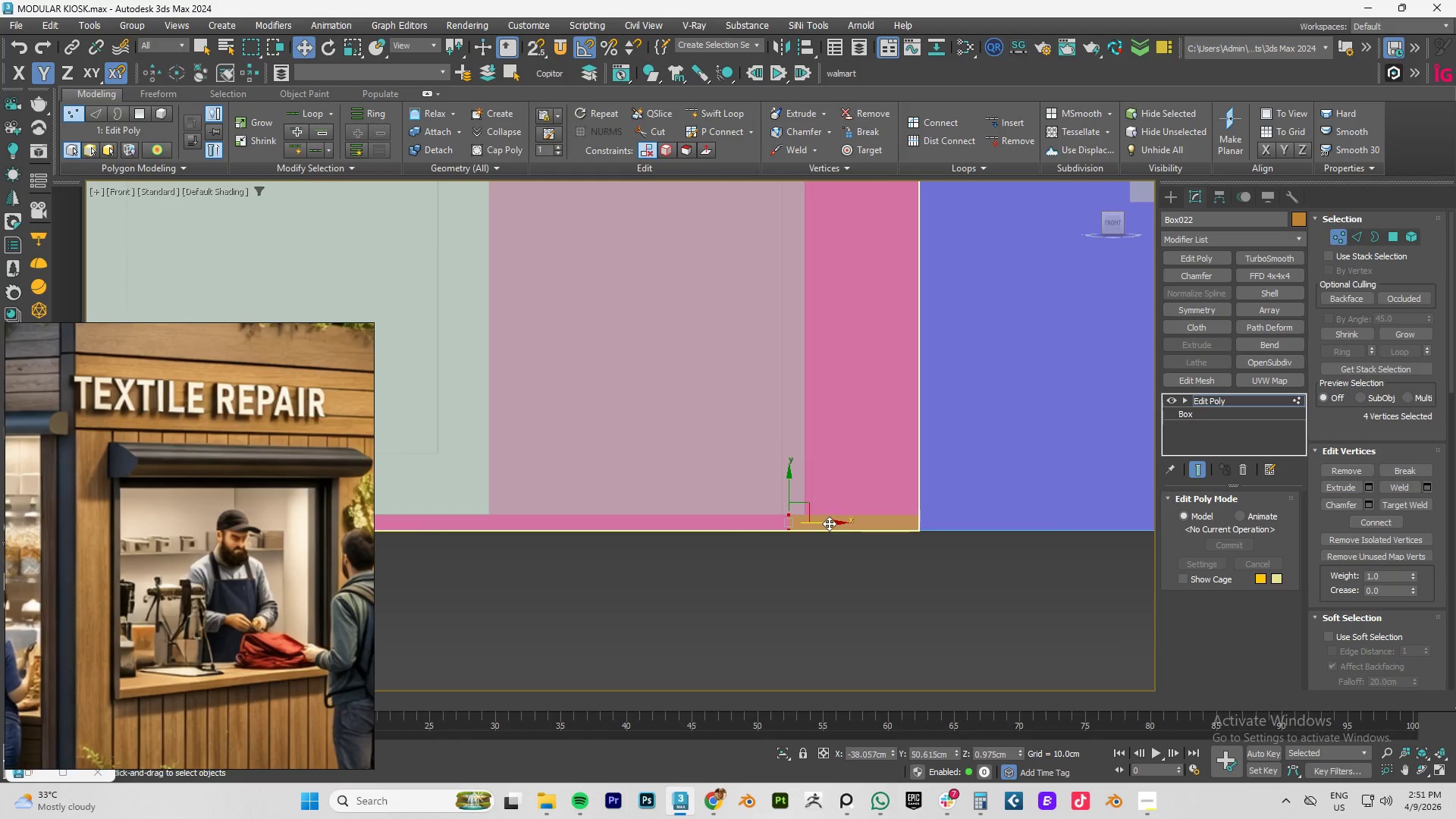 
left_click_drag(start_coordinate=[706, 395], to_coordinate=[840, 623])
 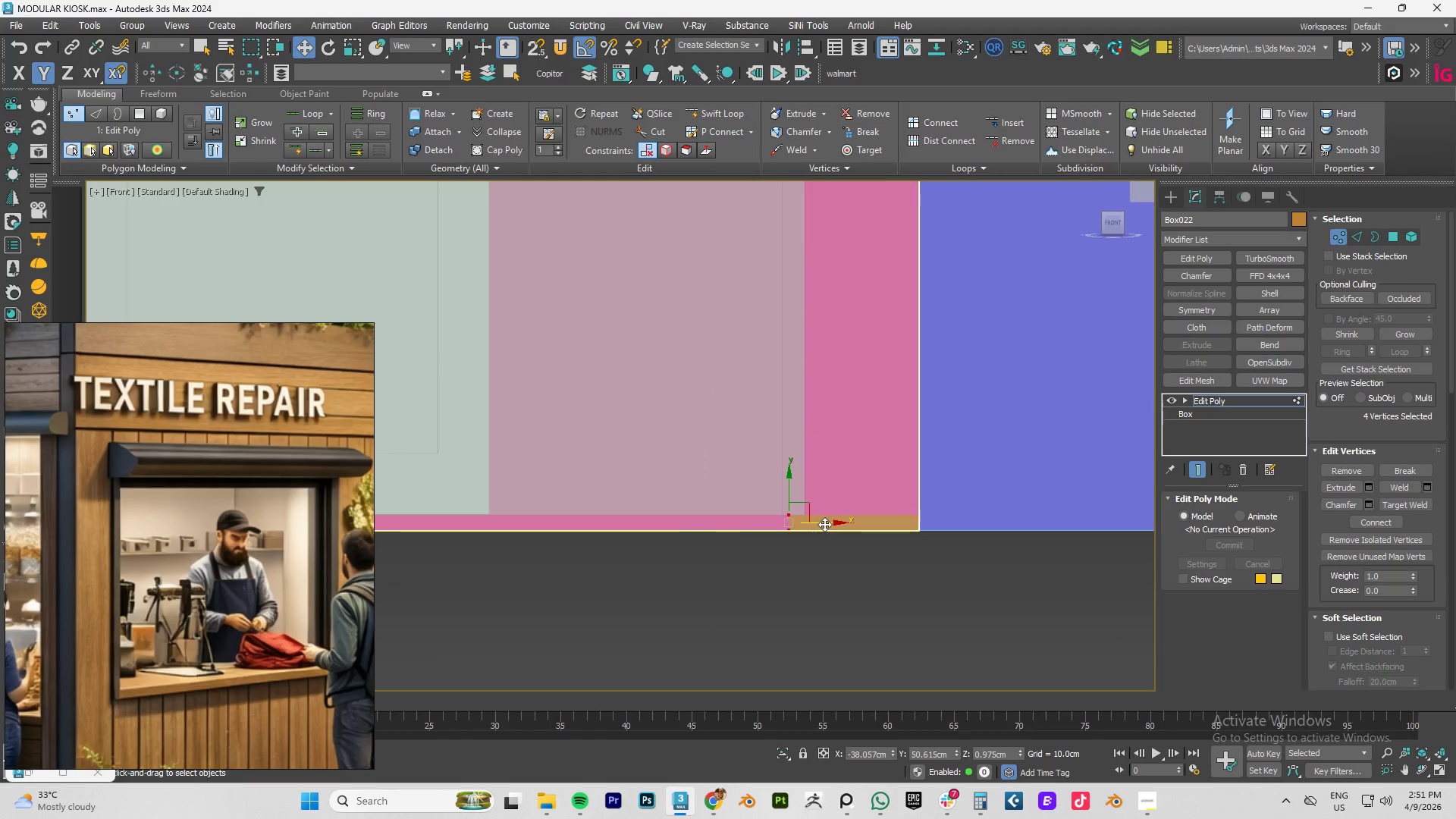 
left_click_drag(start_coordinate=[825, 524], to_coordinate=[933, 508])
 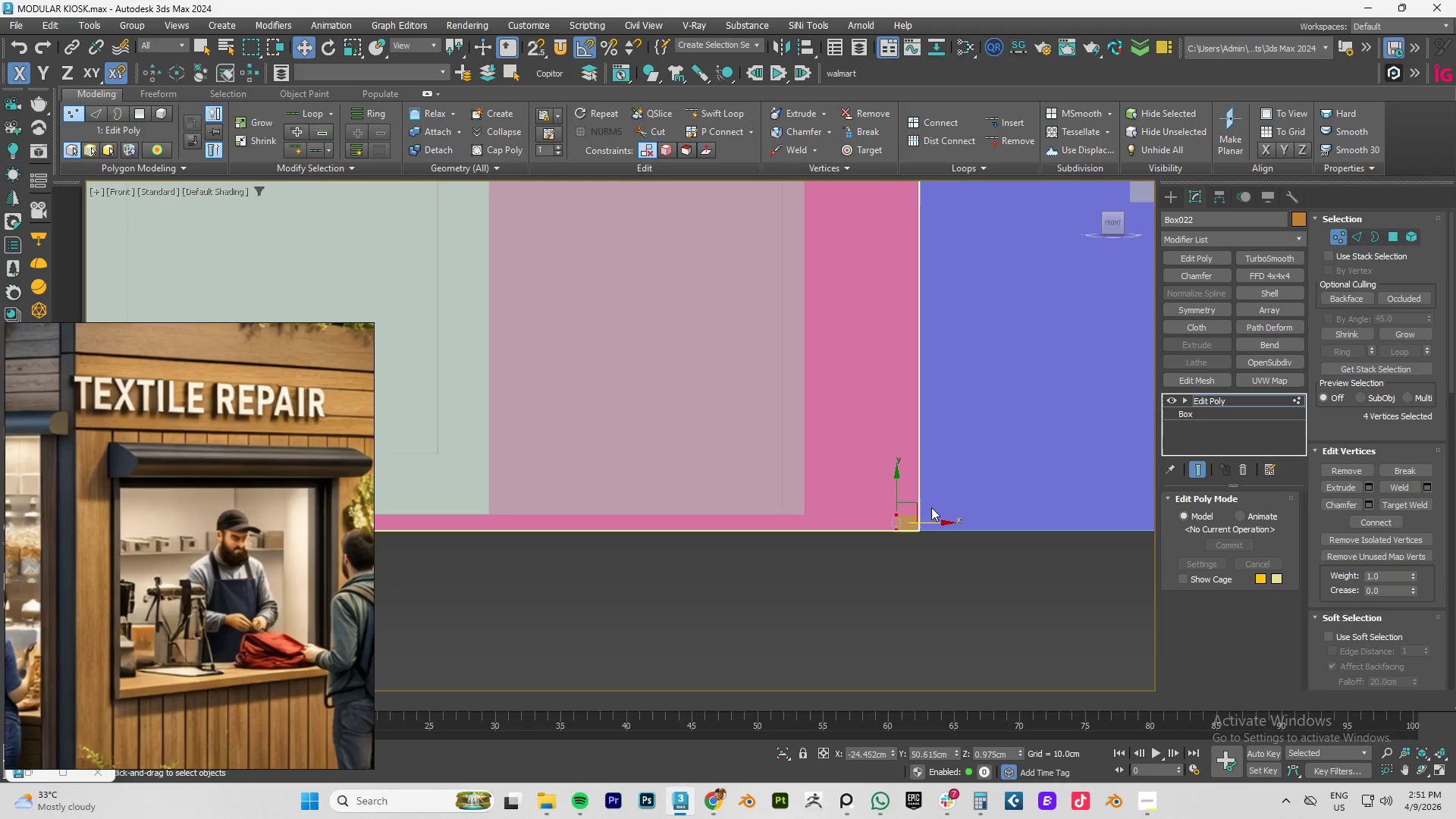 
key(Control+Z)
 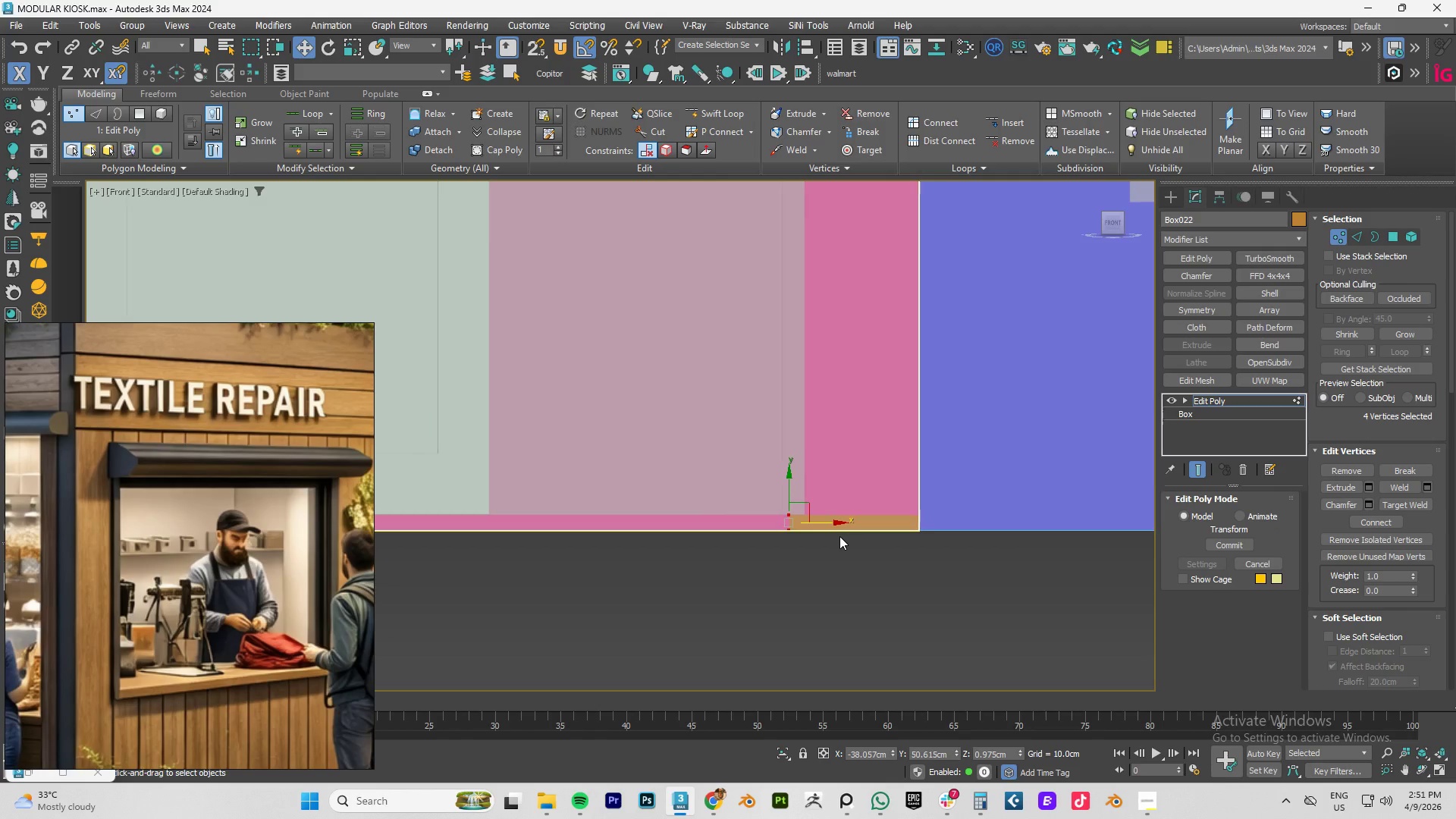 
hold_key(key=AltLeft, duration=1.5)
 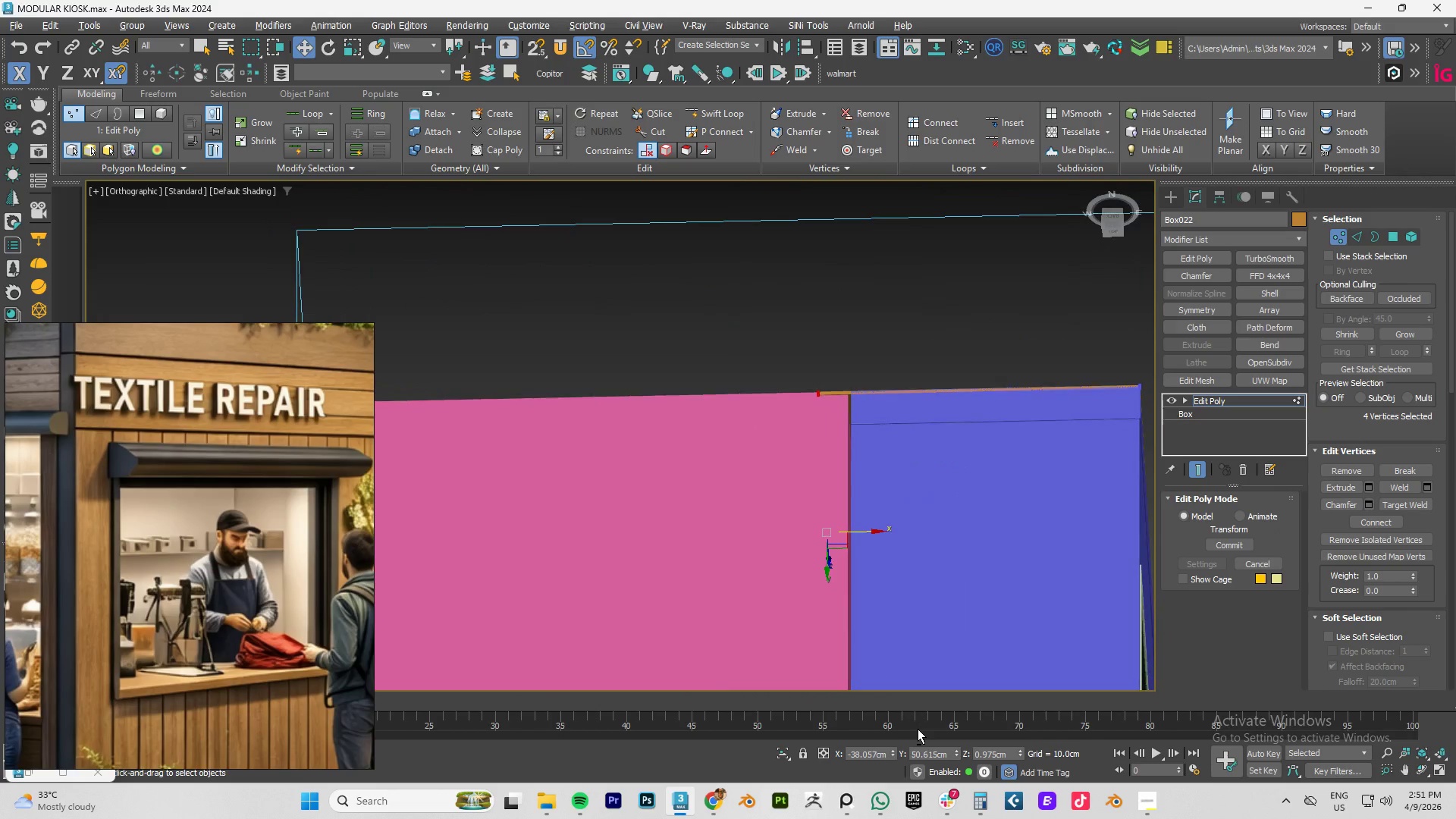 
scroll: coordinate [839, 535], scroll_direction: down, amount: 4.0
 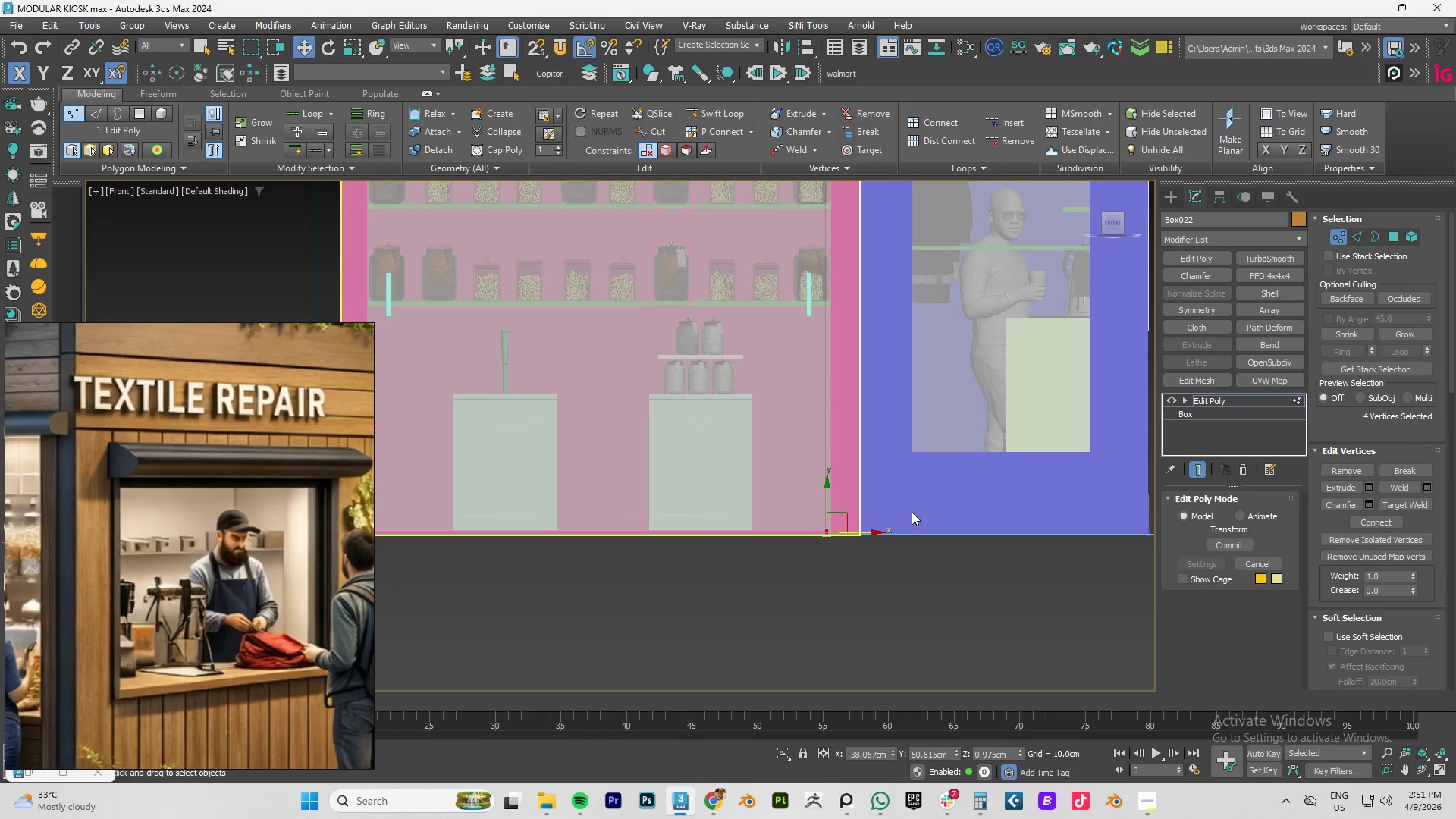 
hold_key(key=AltLeft, duration=1.23)
 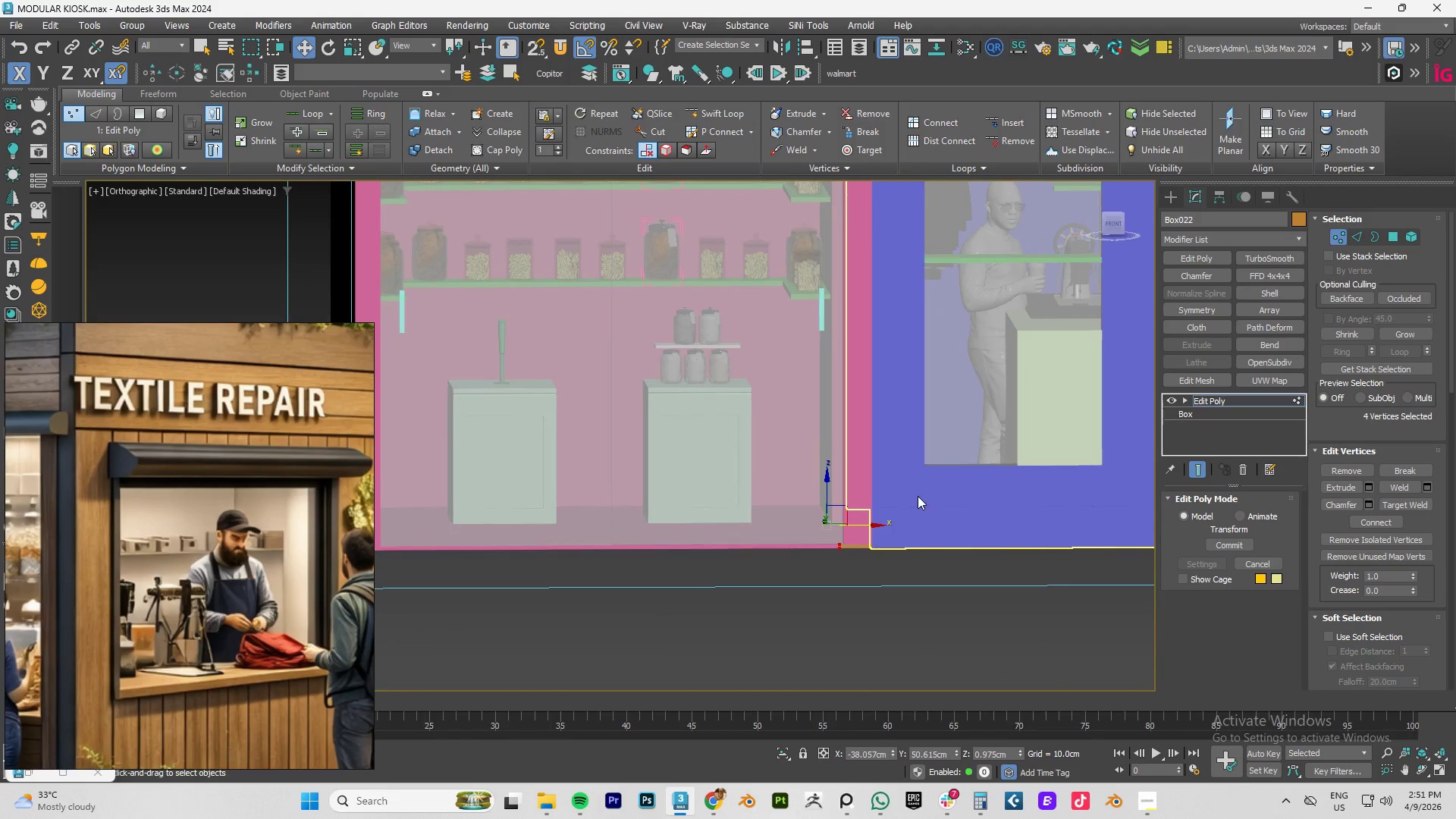 
type(fz)
 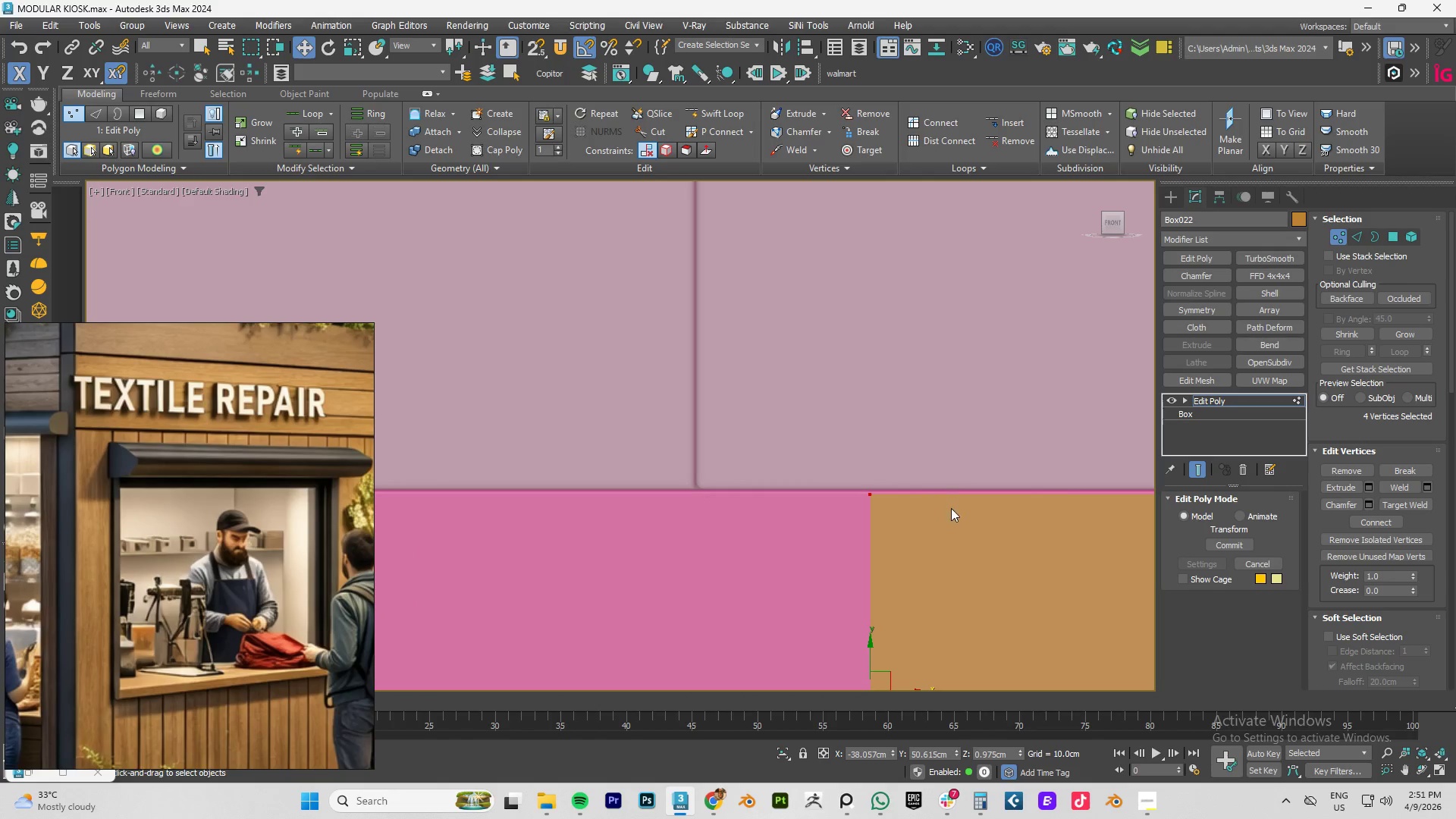 
scroll: coordinate [924, 519], scroll_direction: down, amount: 7.0
 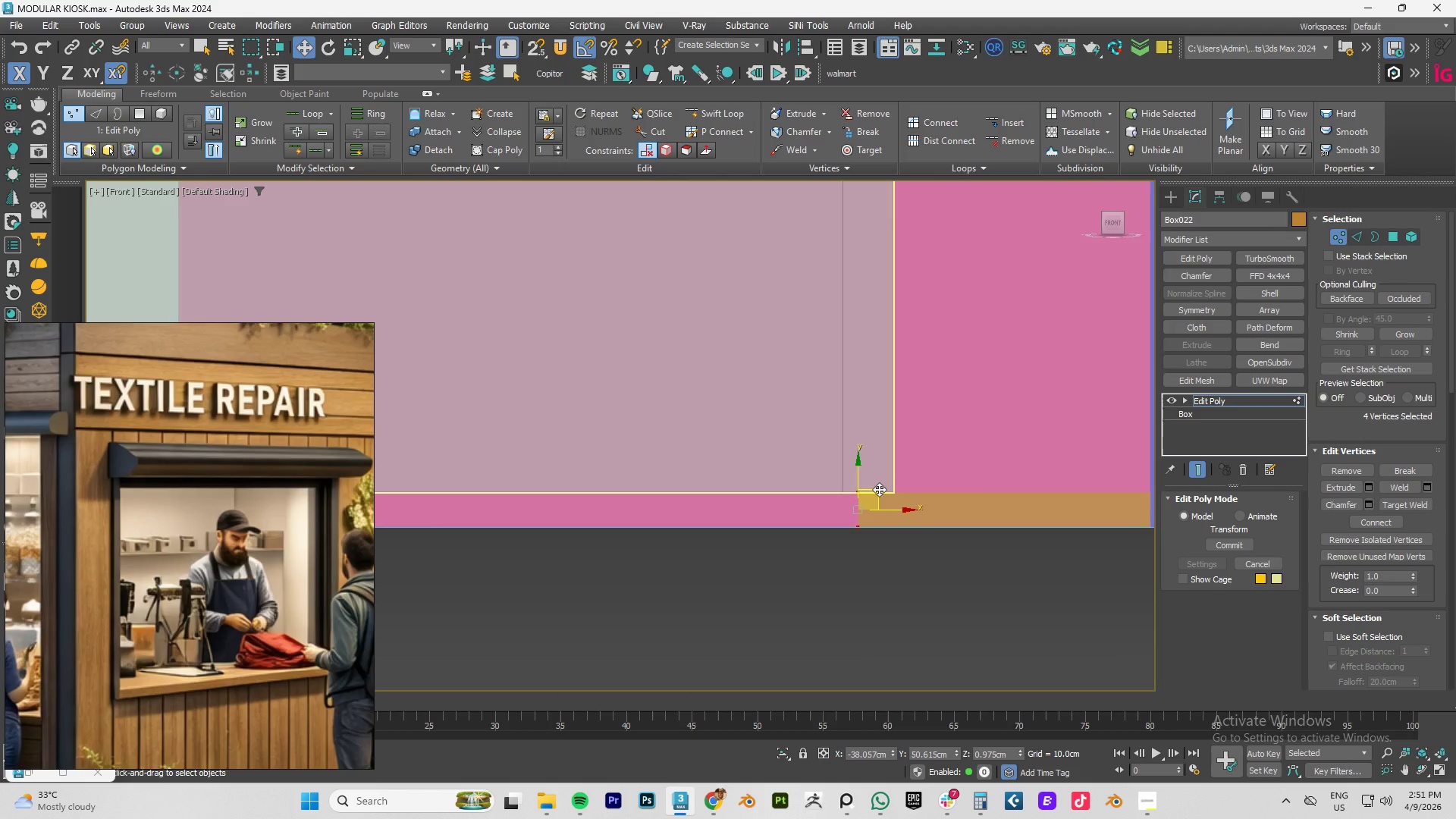 
scroll: coordinate [879, 499], scroll_direction: up, amount: 2.0
 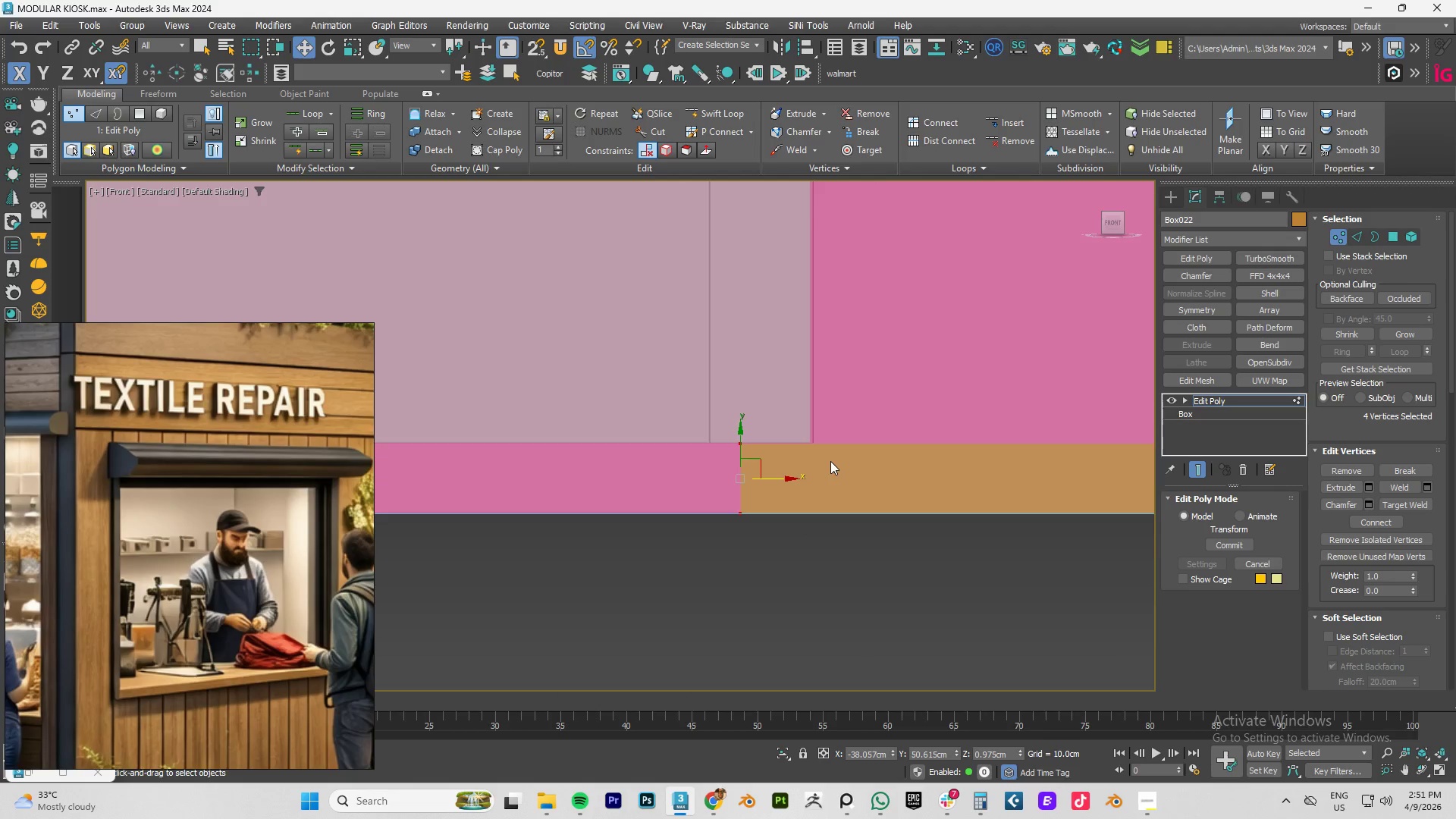 
key(S)
 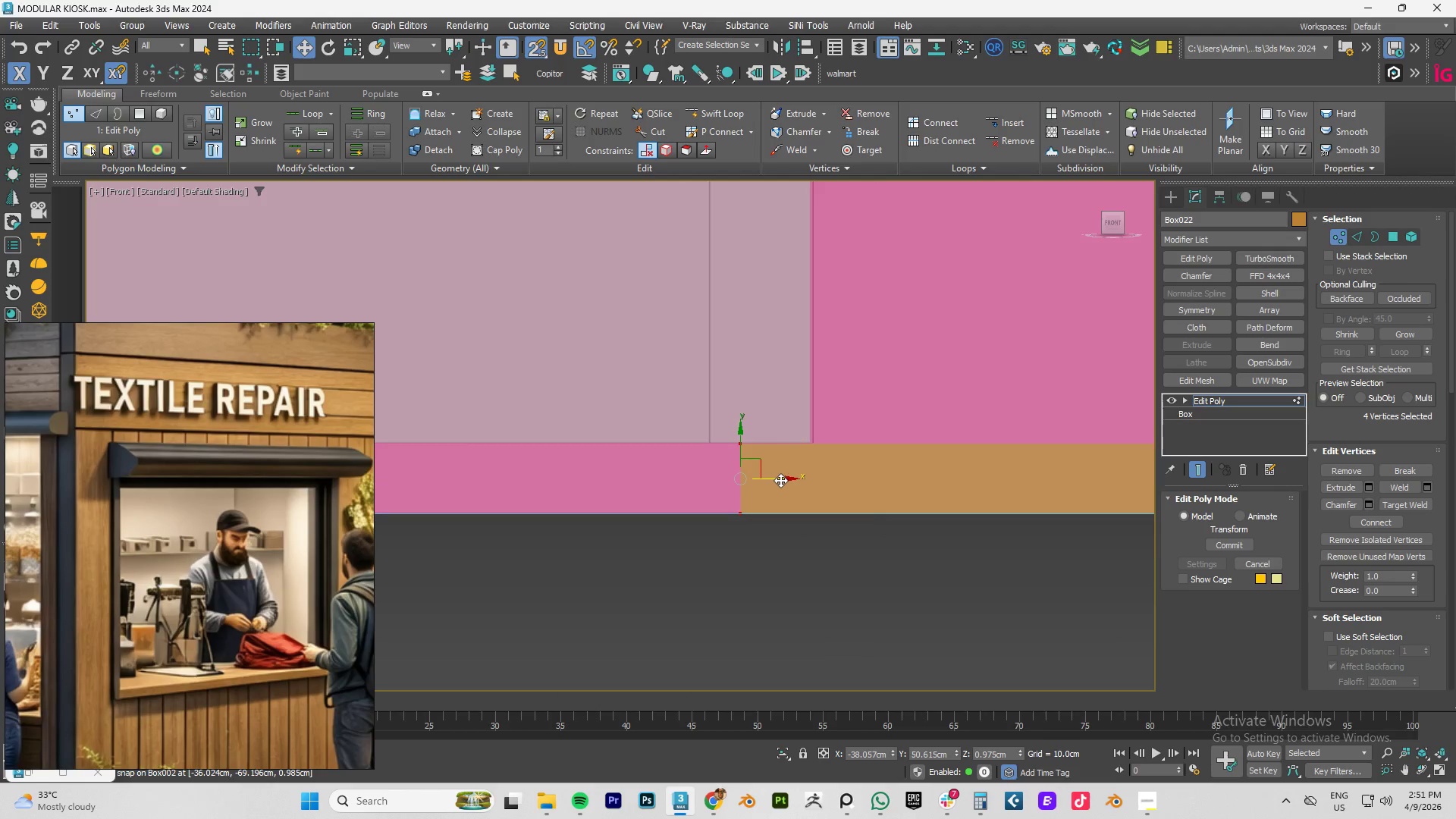 
left_click_drag(start_coordinate=[780, 480], to_coordinate=[815, 449])
 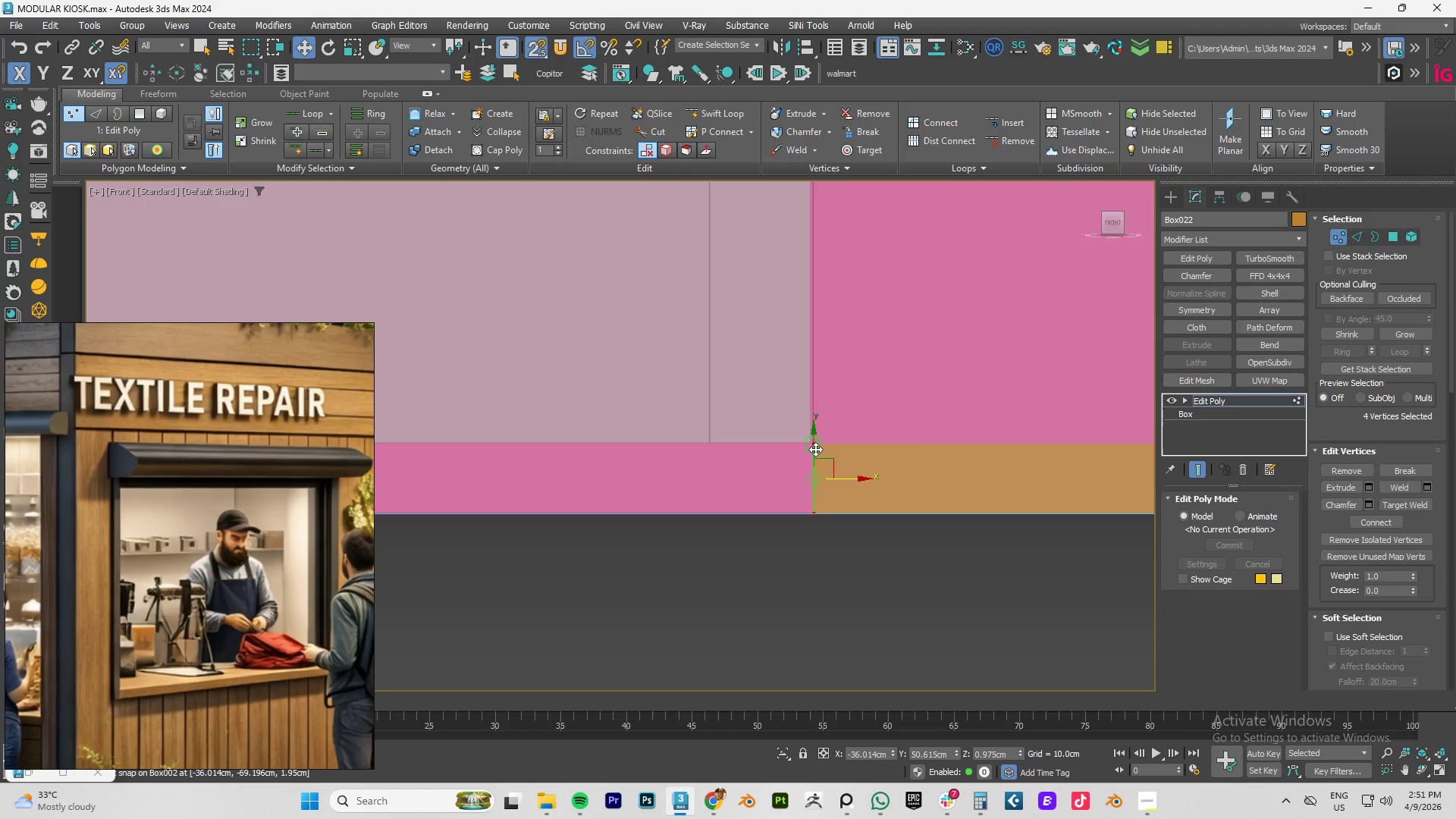 
hold_key(key=AltLeft, duration=1.03)
 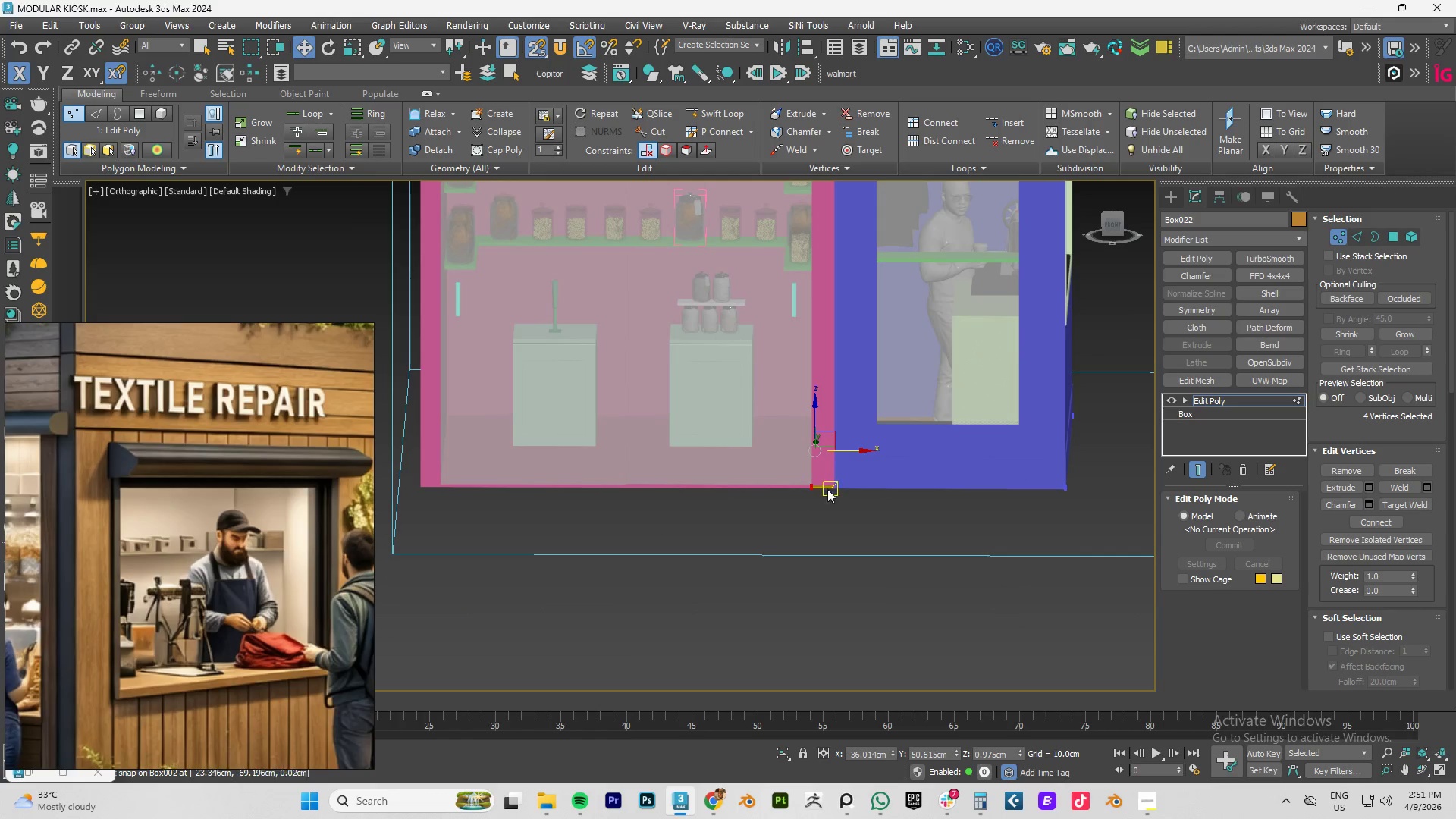 
scroll: coordinate [815, 449], scroll_direction: down, amount: 9.0
 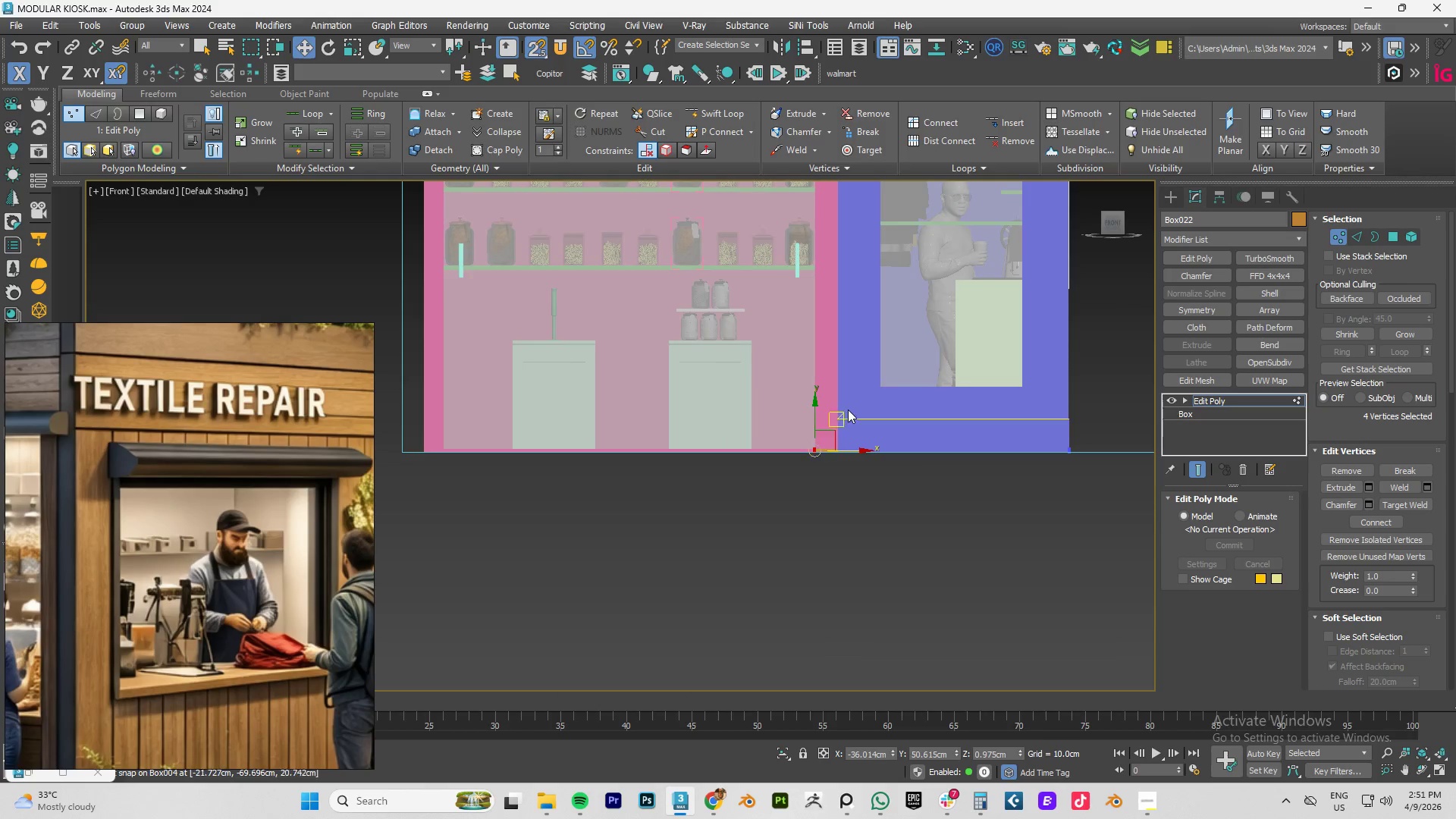 
scroll: coordinate [827, 489], scroll_direction: up, amount: 4.0
 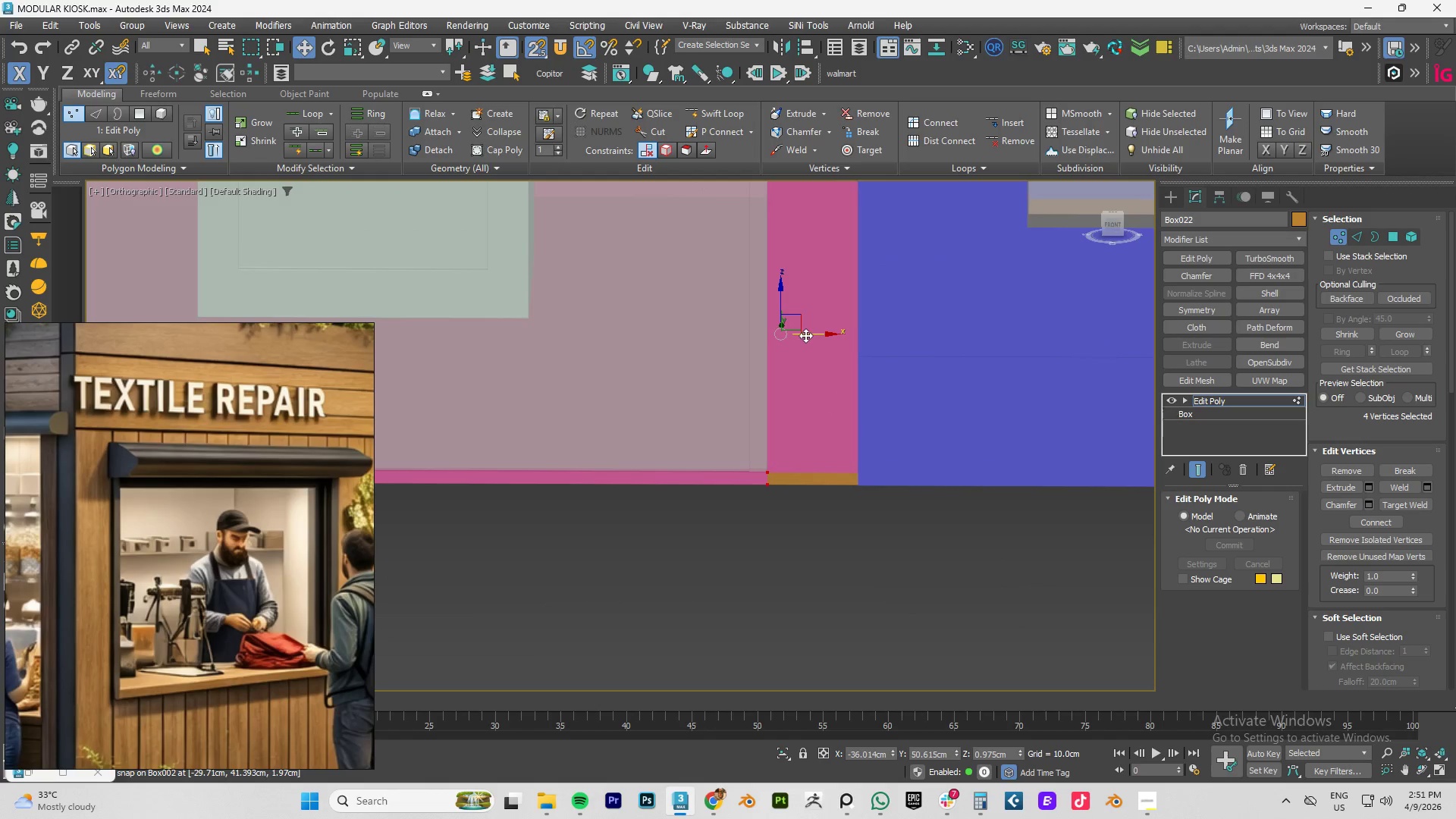 
left_click_drag(start_coordinate=[807, 333], to_coordinate=[861, 474])
 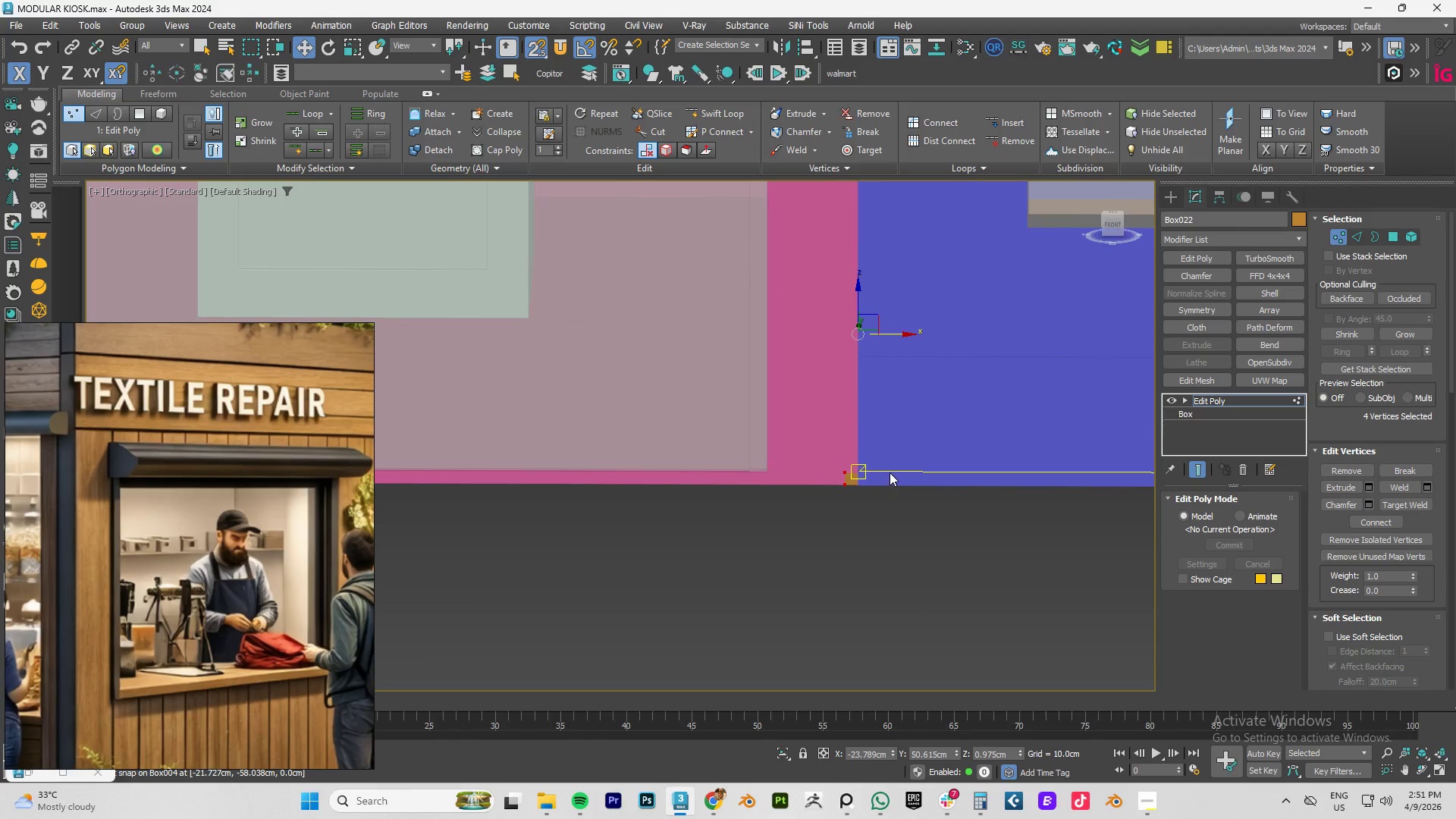 
type(fz)
 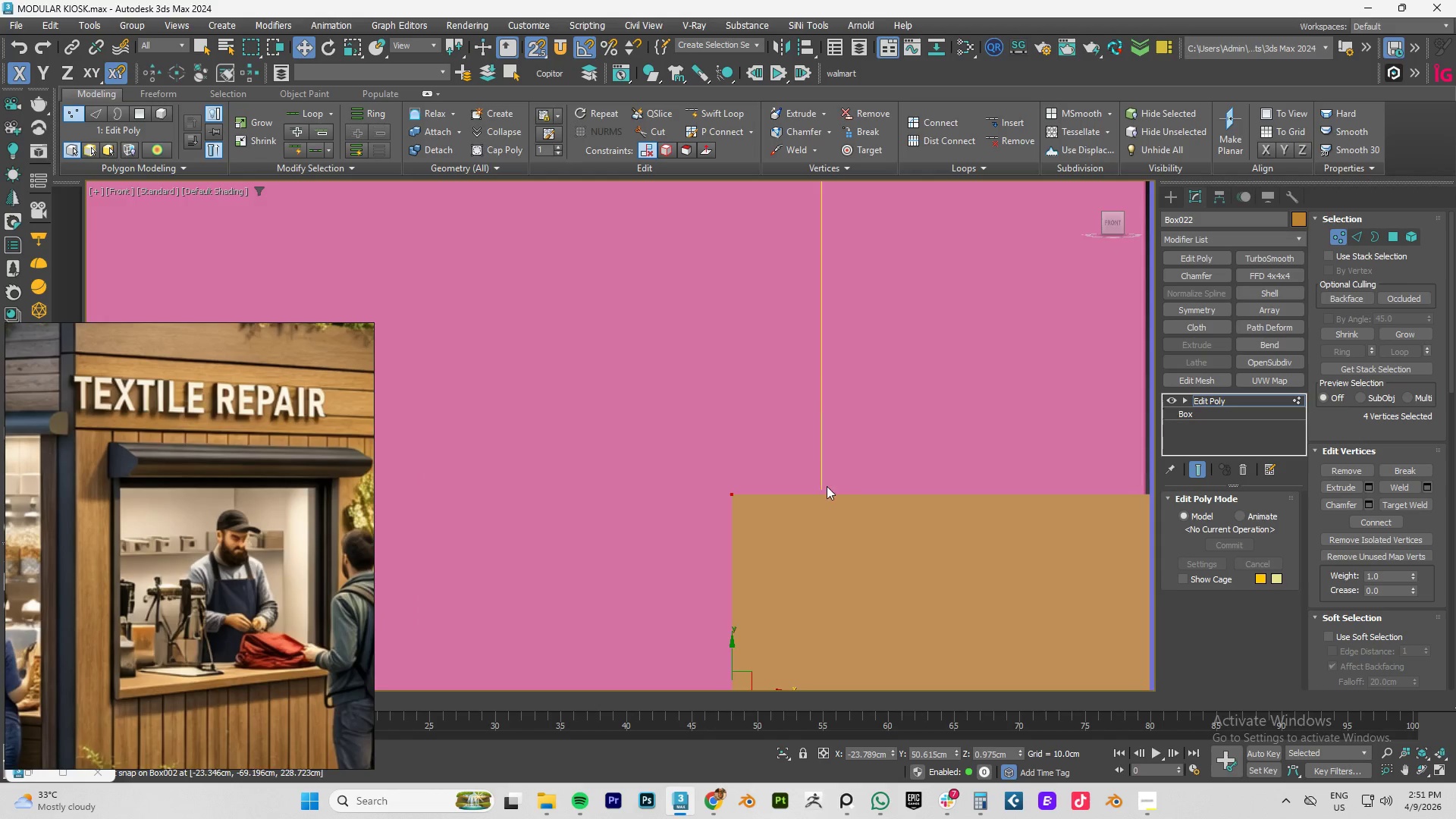 
left_click_drag(start_coordinate=[807, 425], to_coordinate=[859, 551])
 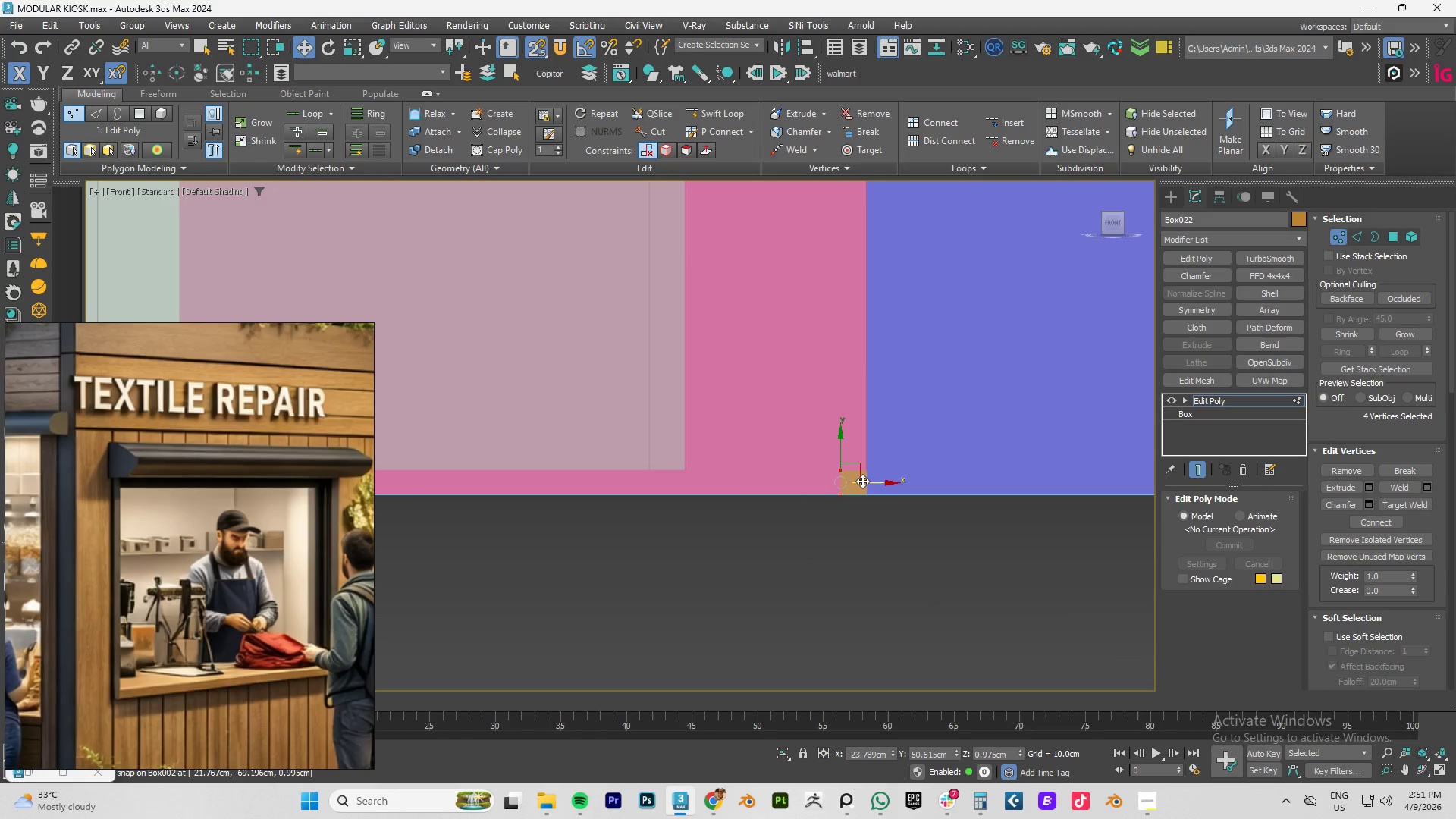 
scroll: coordinate [852, 460], scroll_direction: down, amount: 8.0
 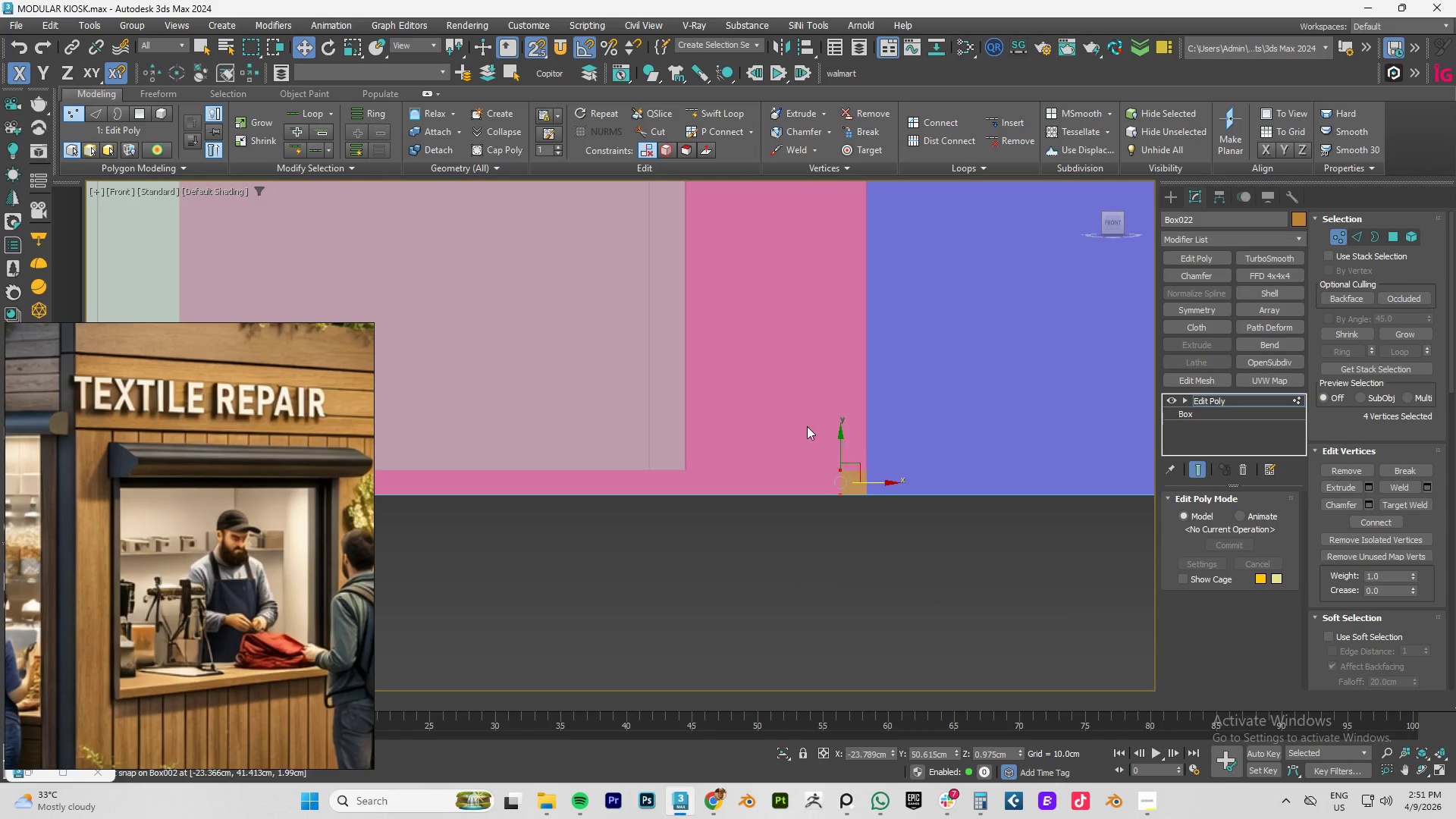 
left_click_drag(start_coordinate=[863, 481], to_coordinate=[875, 495])
 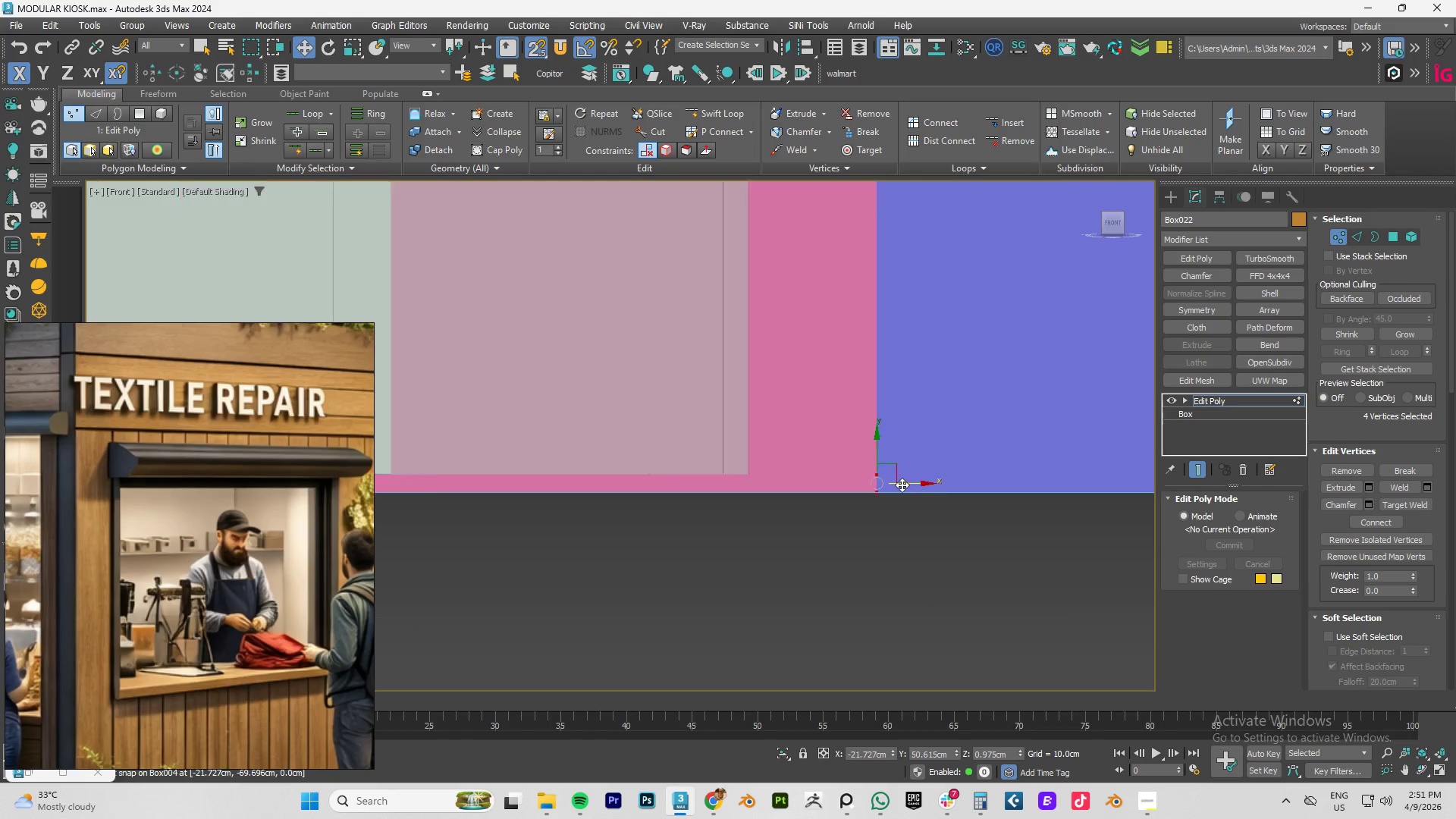 
scroll: coordinate [902, 485], scroll_direction: down, amount: 4.0
 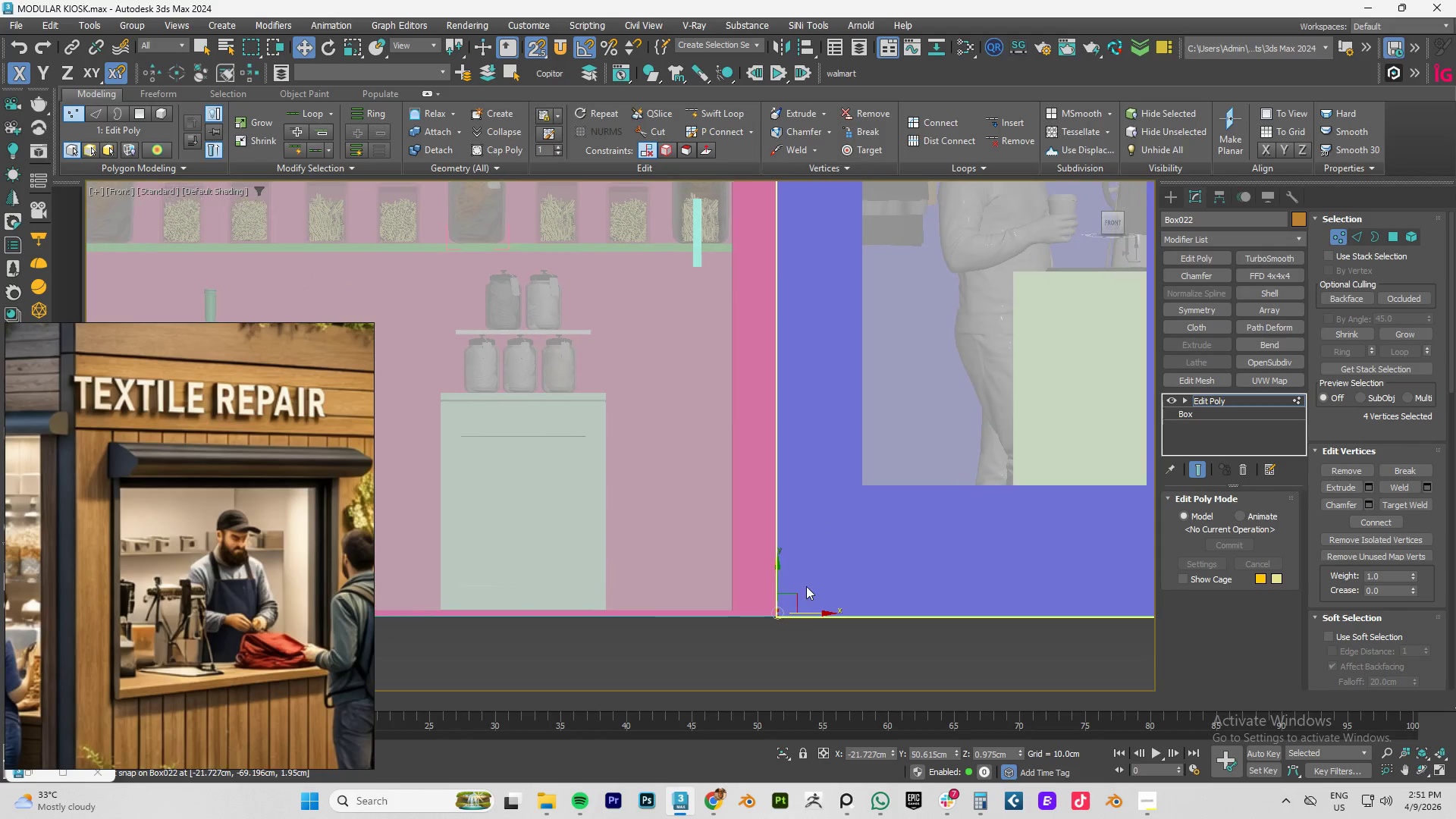 
hold_key(key=AltLeft, duration=0.55)
 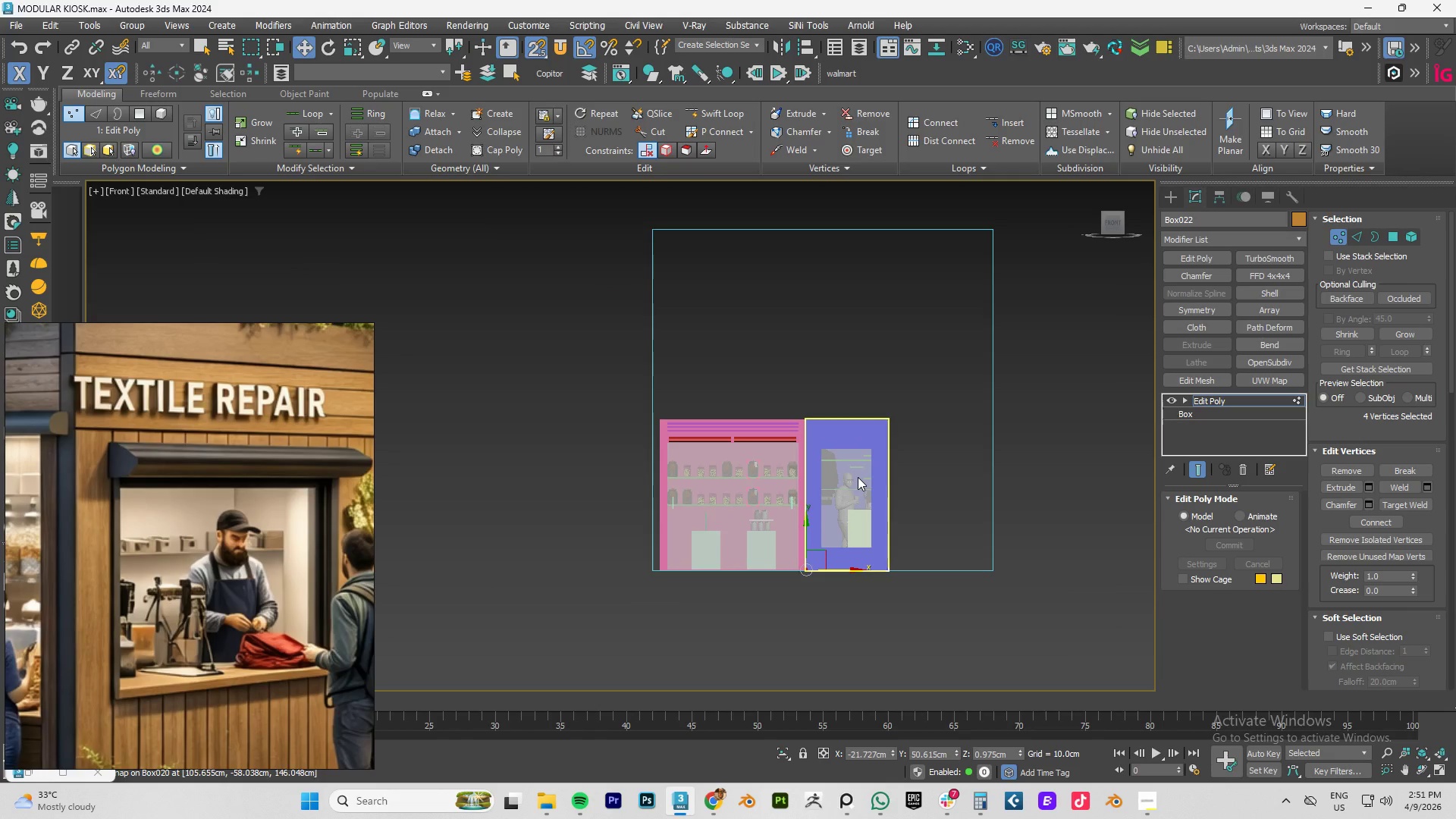 
scroll: coordinate [814, 549], scroll_direction: down, amount: 5.0
 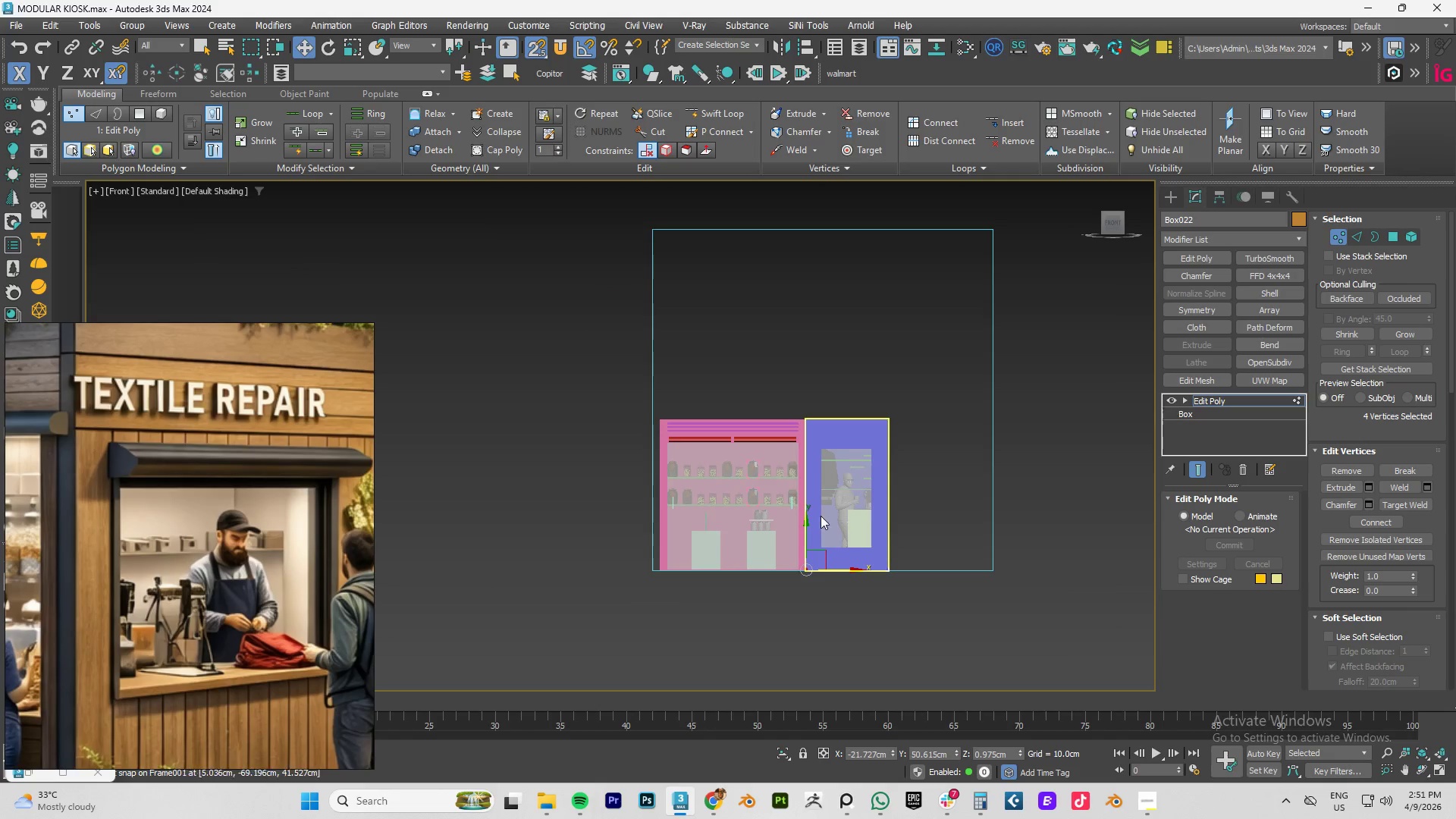 
key(S)
 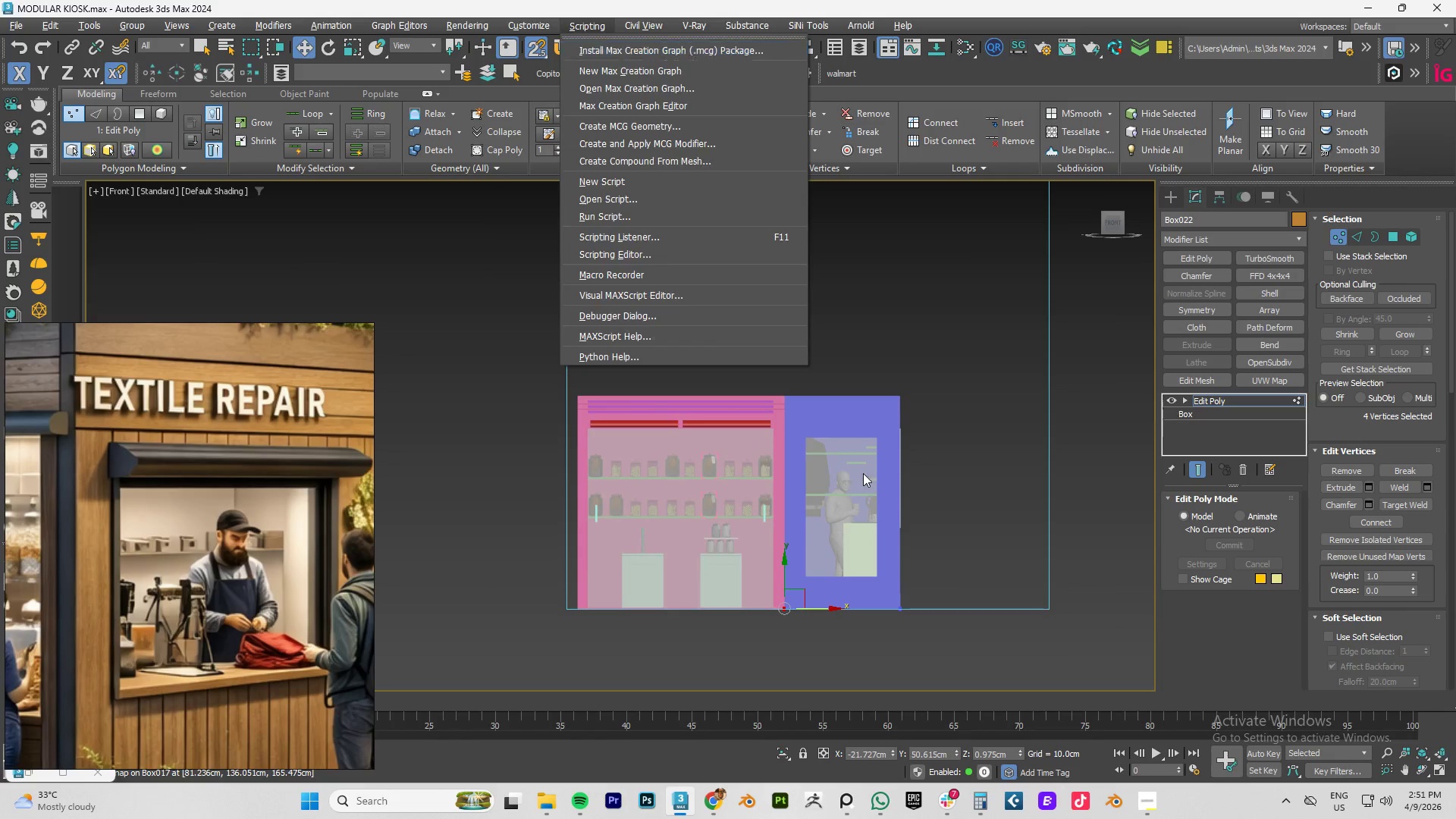 
scroll: coordinate [858, 476], scroll_direction: up, amount: 5.0
 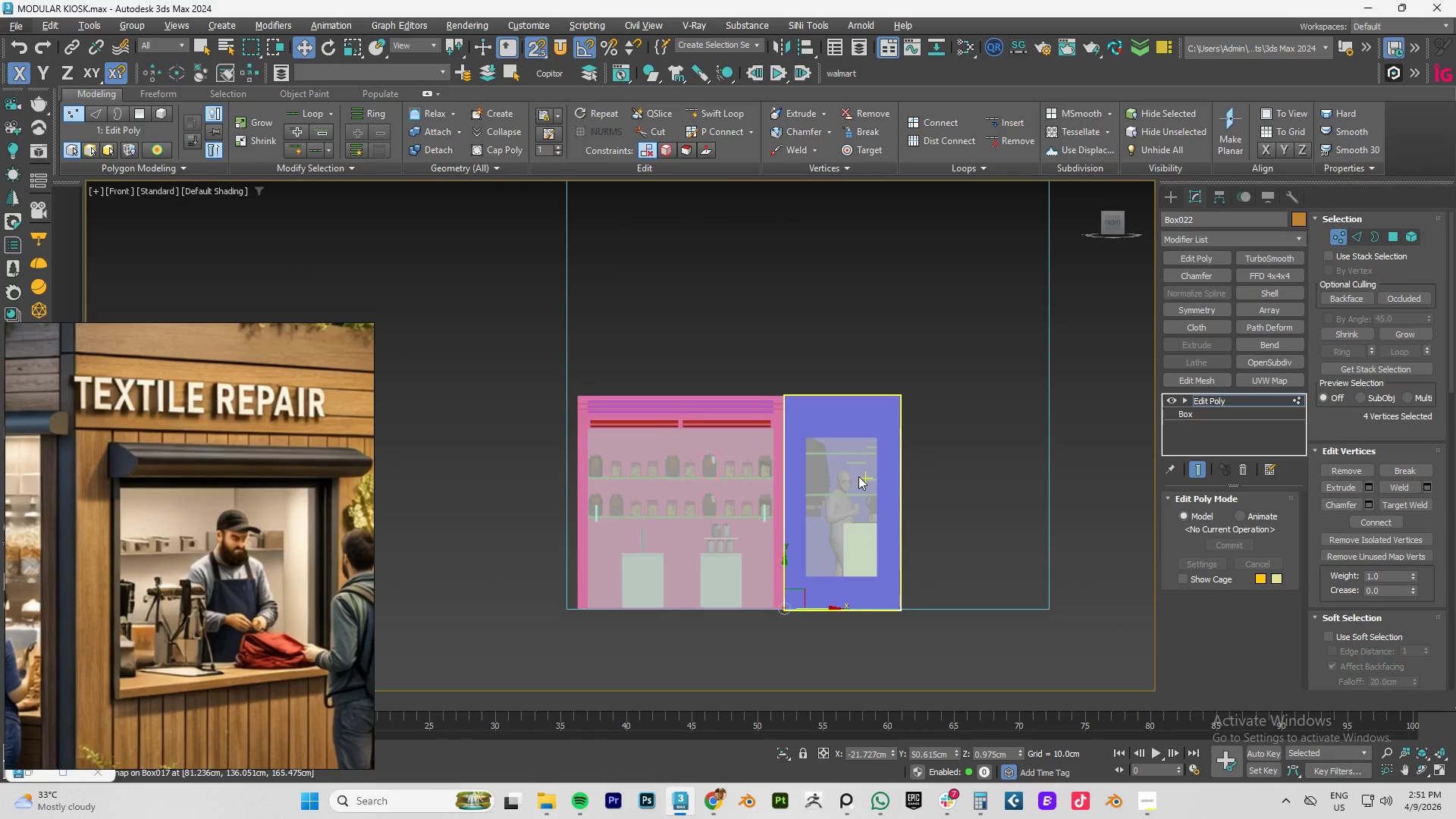 
hold_key(key=AltLeft, duration=0.83)
 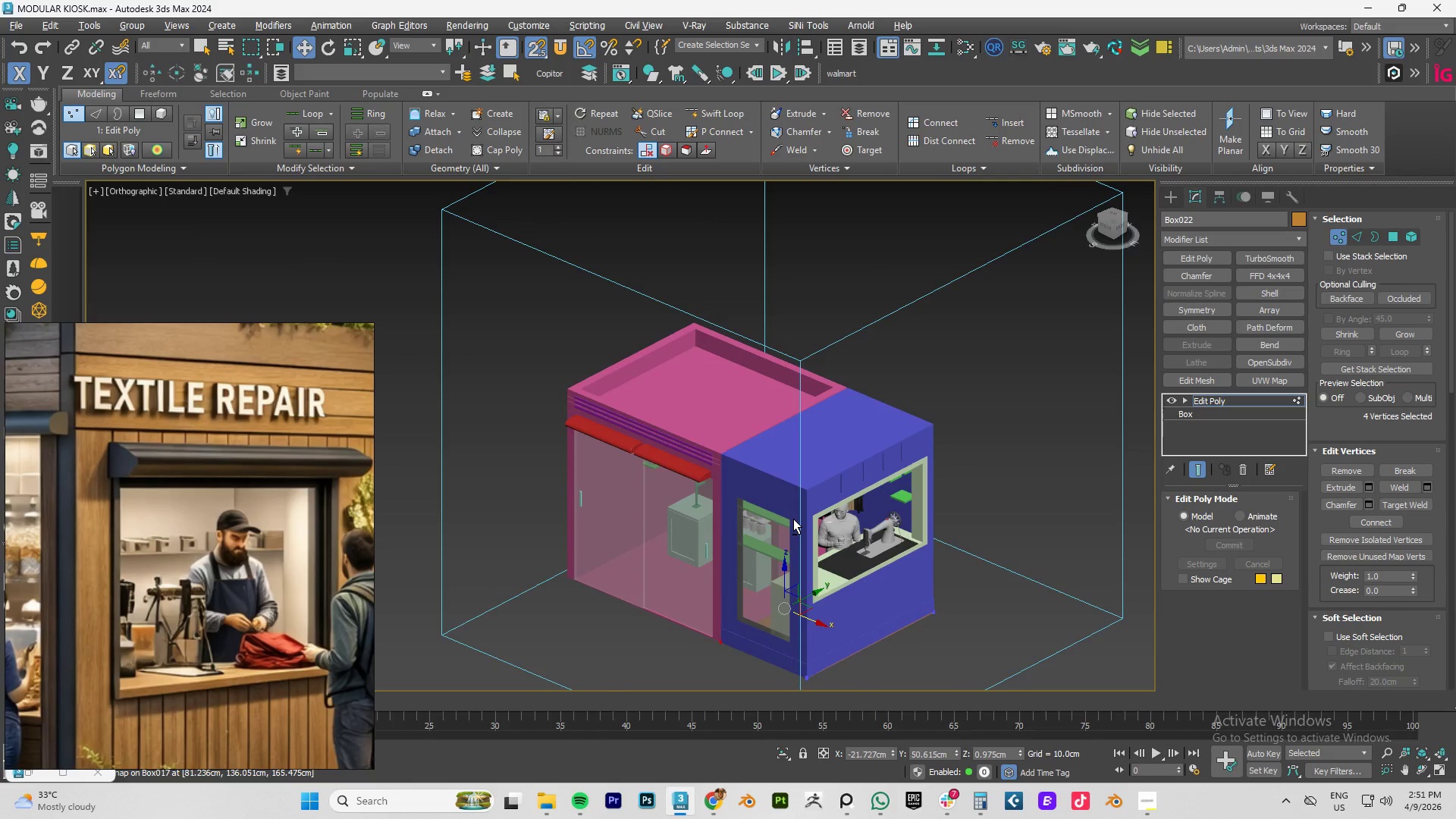 
key(S)
 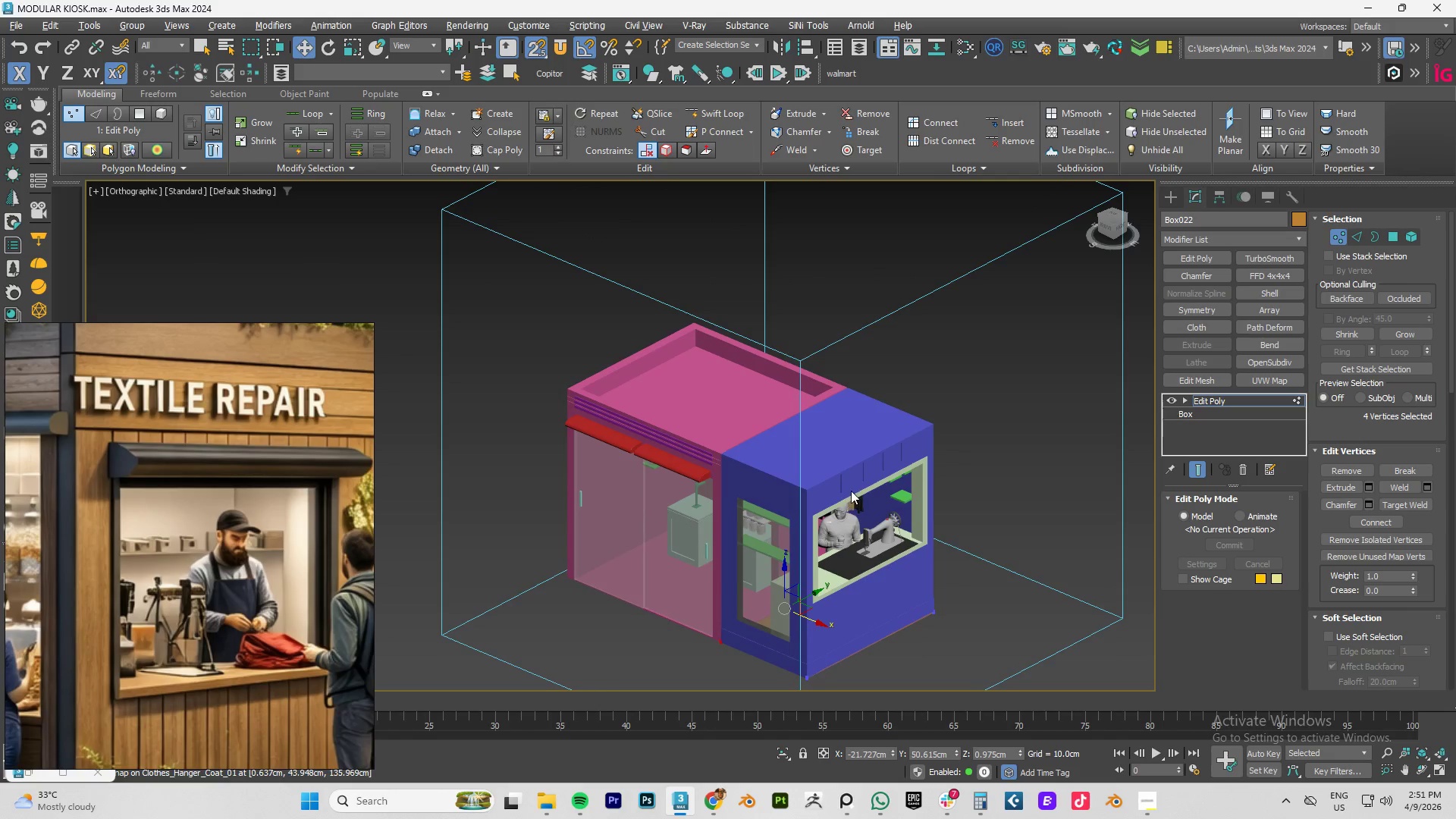 
hold_key(key=AltLeft, duration=1.5)
 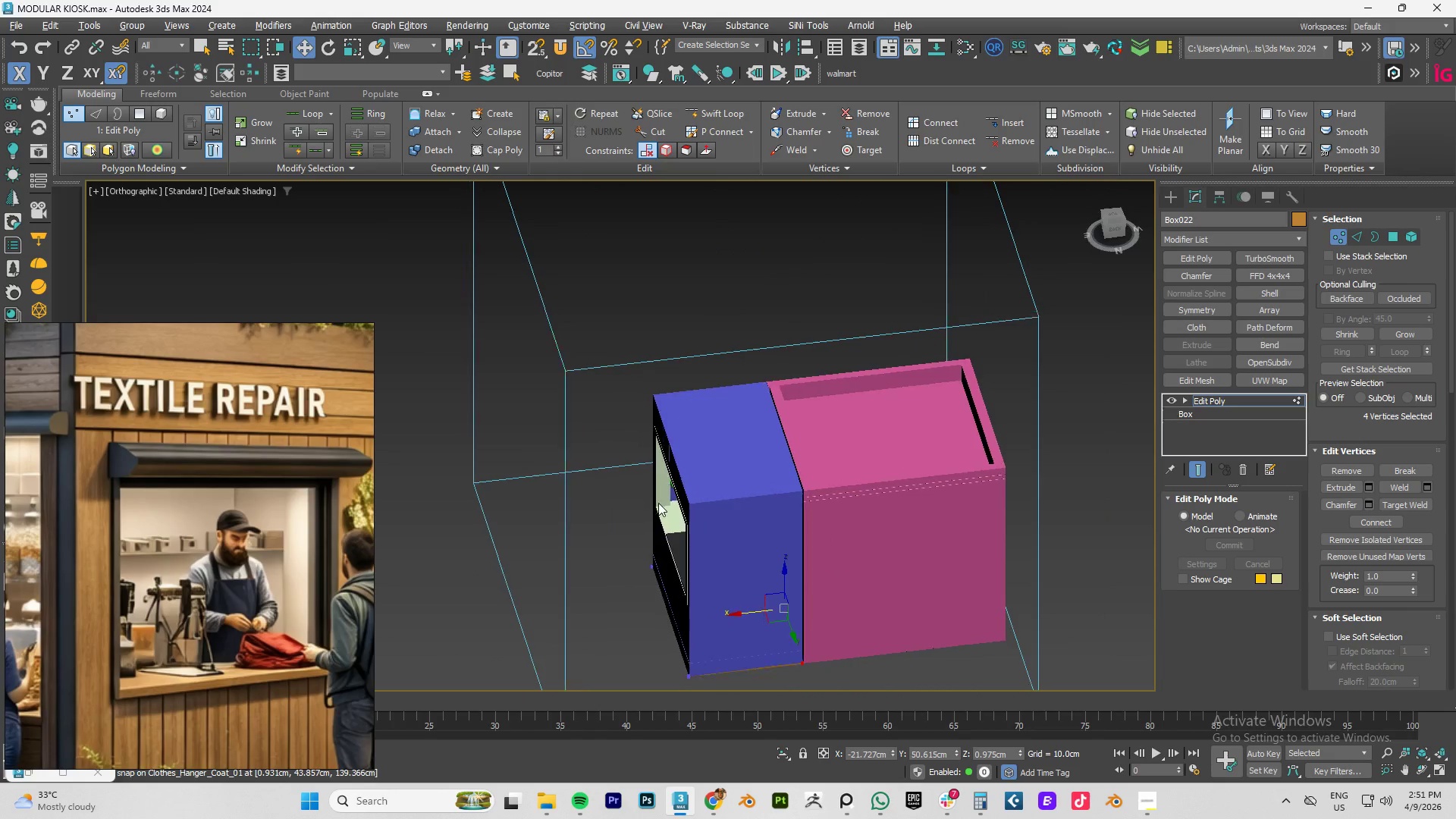 
hold_key(key=AltLeft, duration=1.31)
 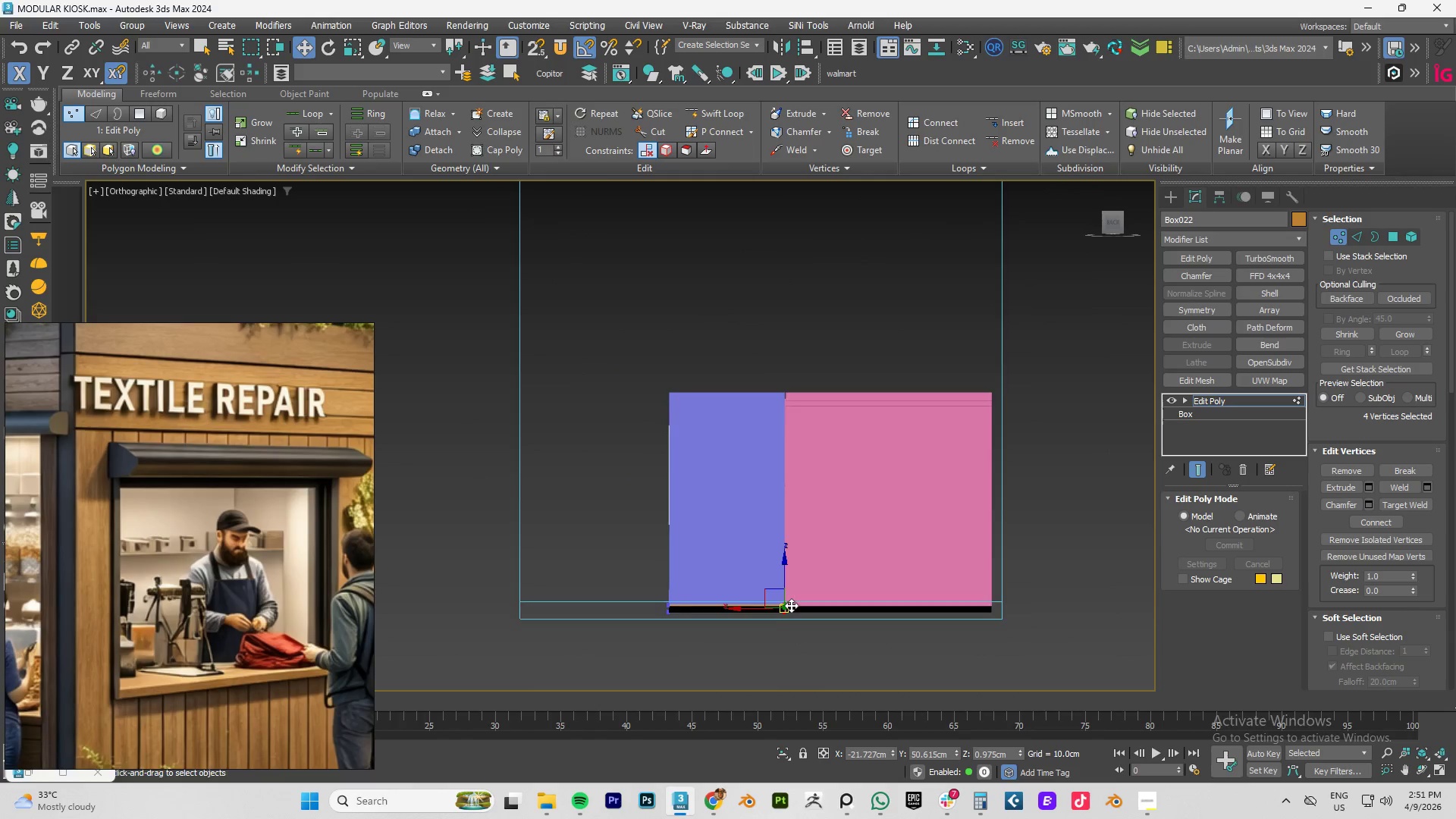 
hold_key(key=AltLeft, duration=0.58)
 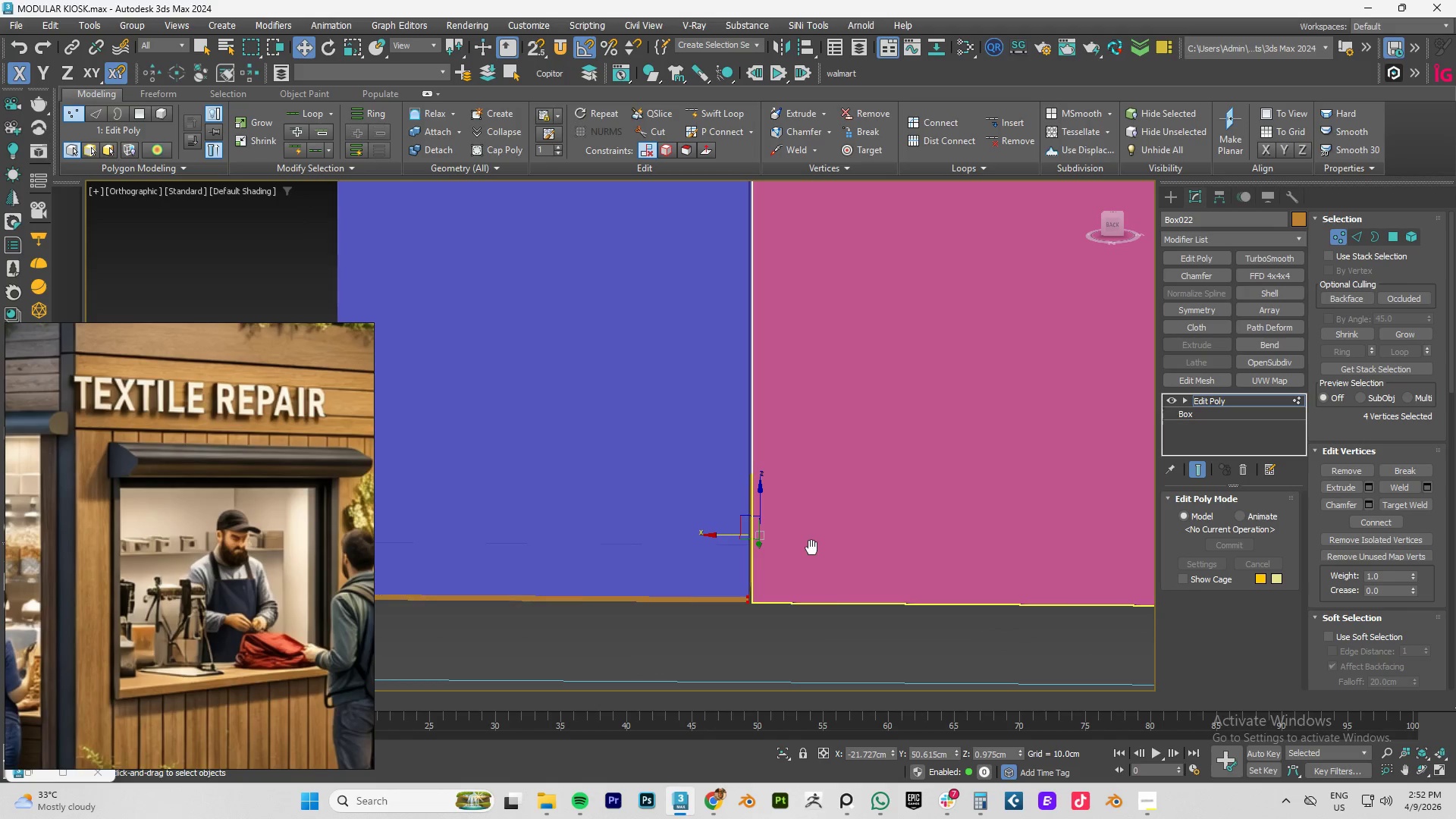 
scroll: coordinate [757, 584], scroll_direction: up, amount: 4.0
 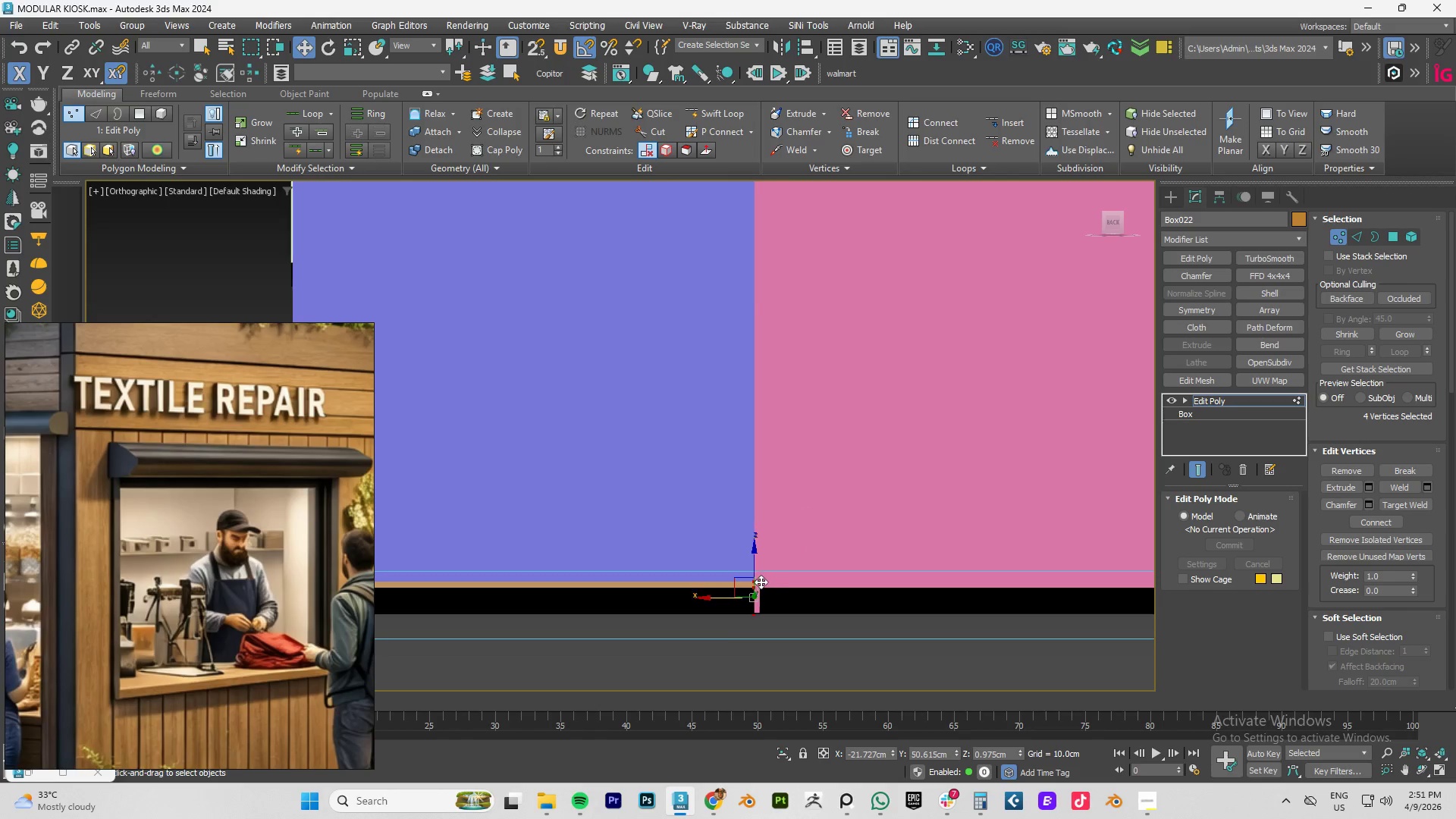 
scroll: coordinate [760, 596], scroll_direction: down, amount: 1.0
 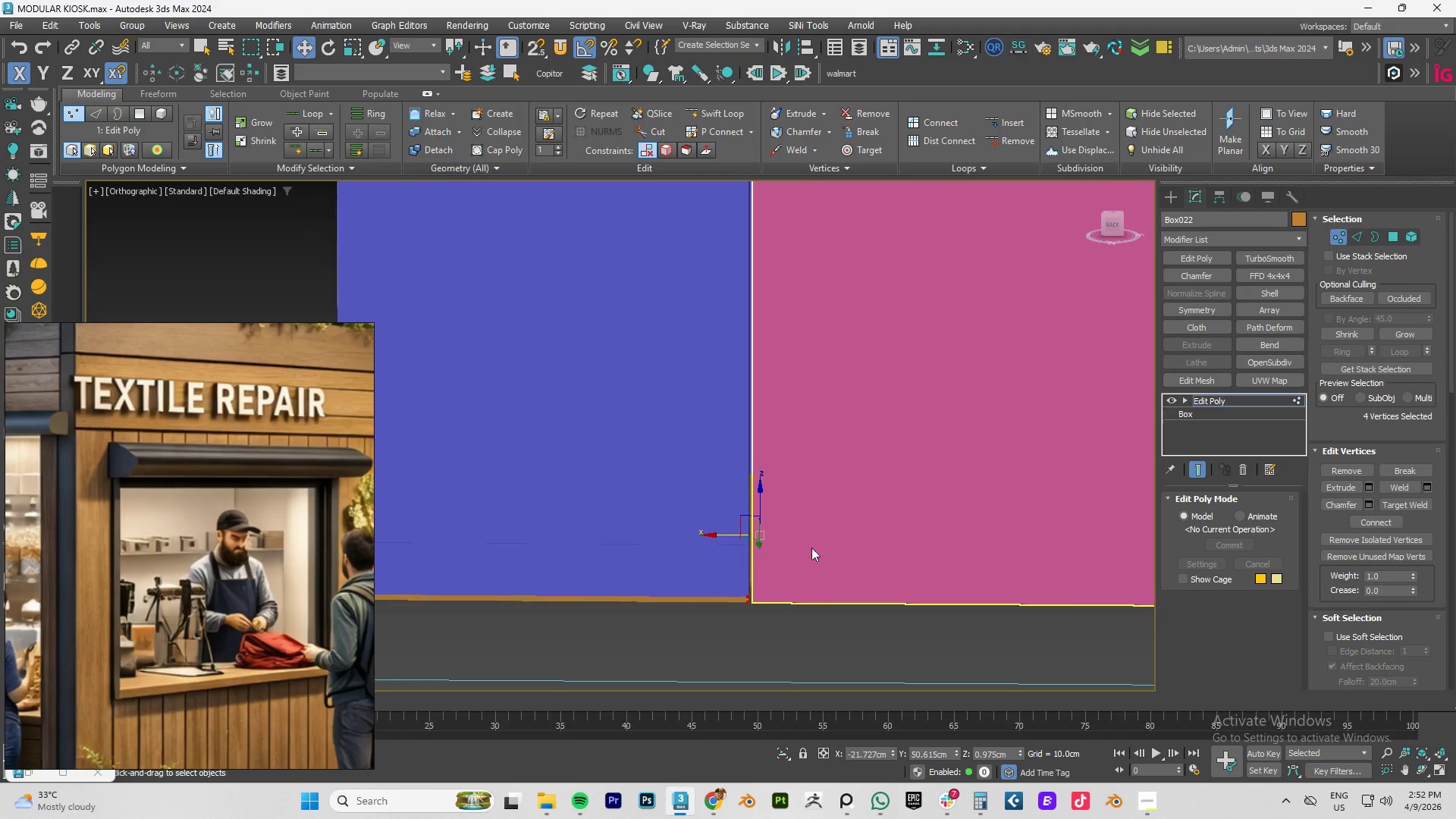 
scroll: coordinate [796, 579], scroll_direction: up, amount: 3.0
 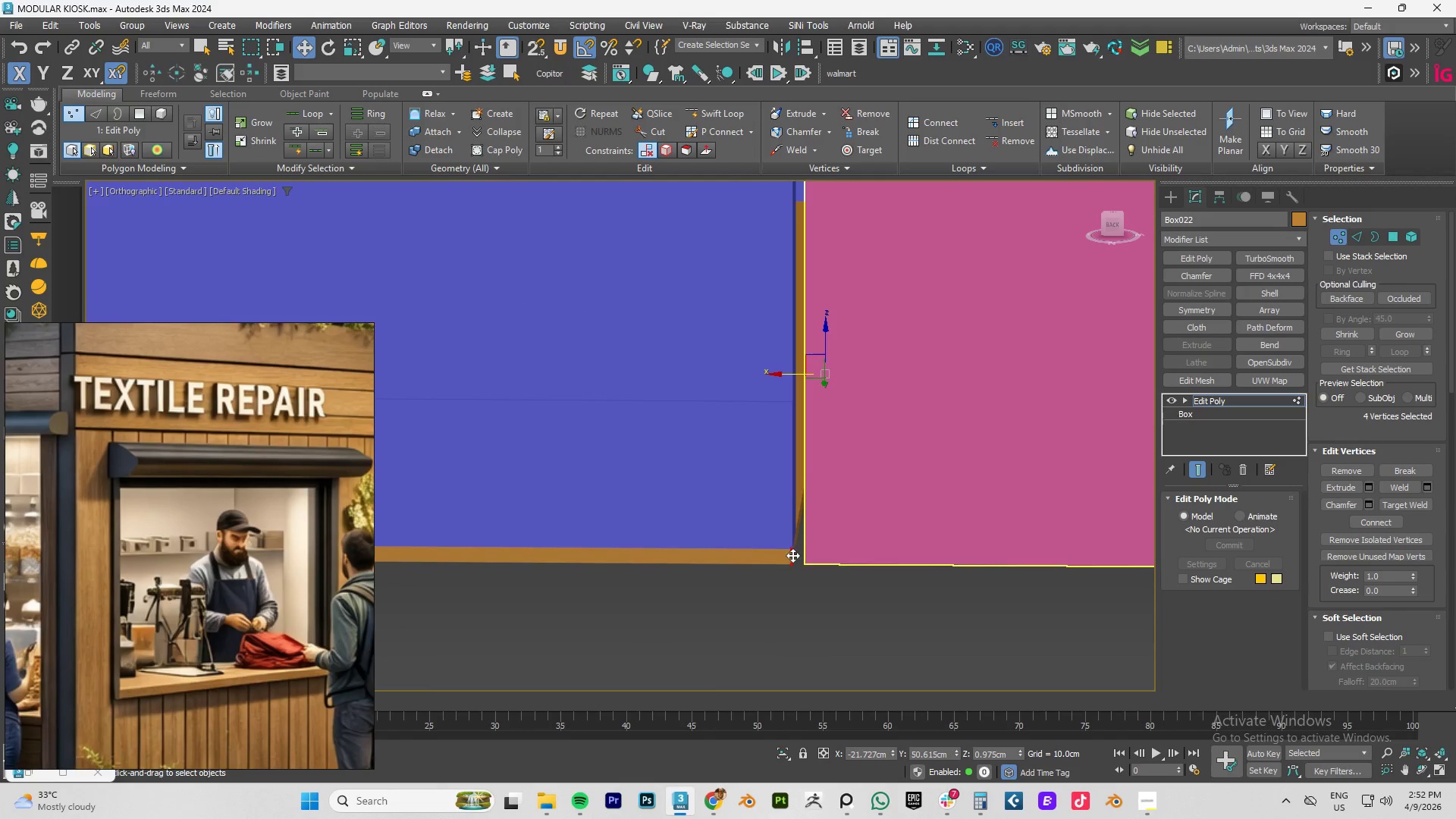 
left_click([788, 557])
 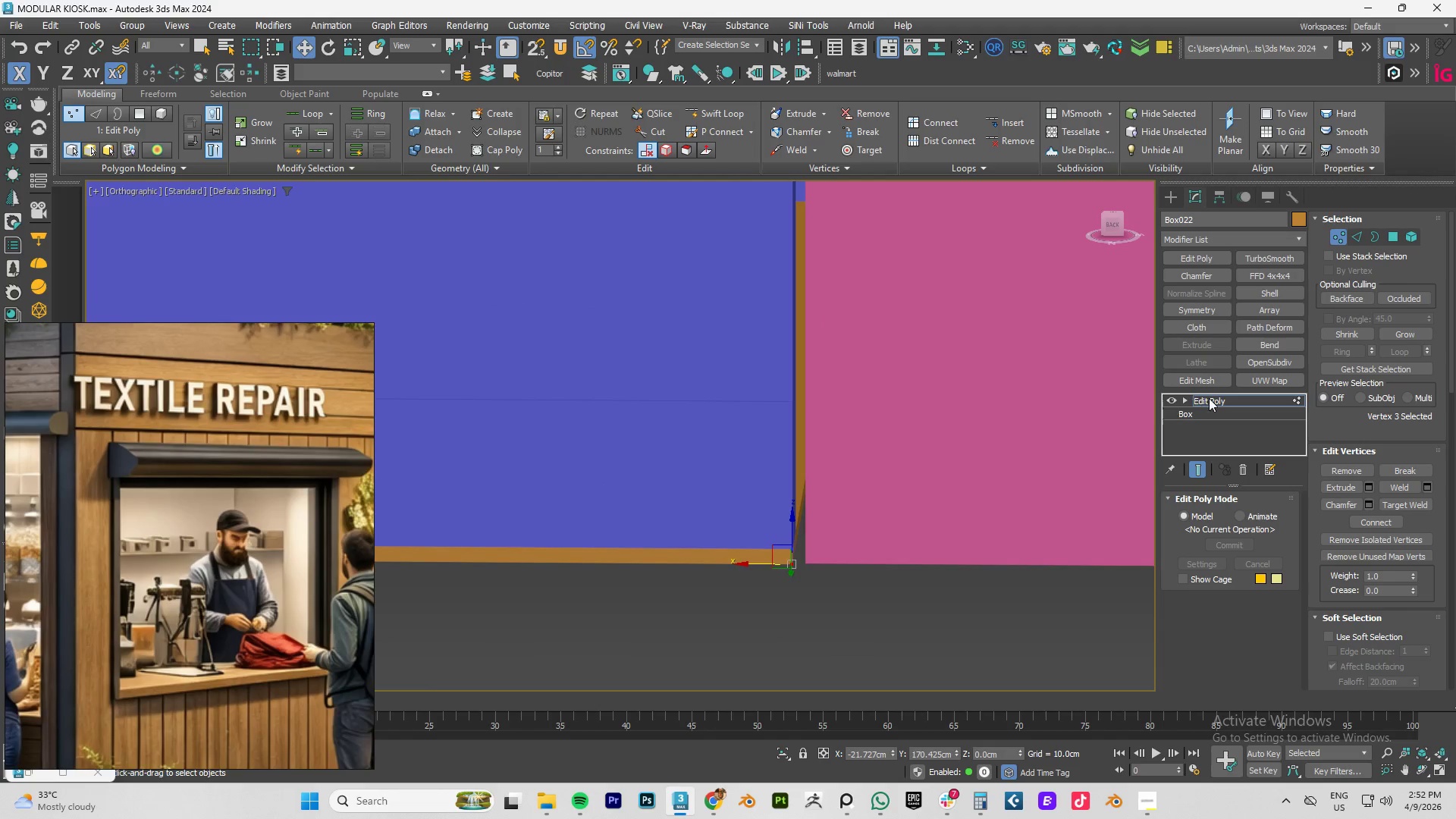 
left_click([1212, 399])
 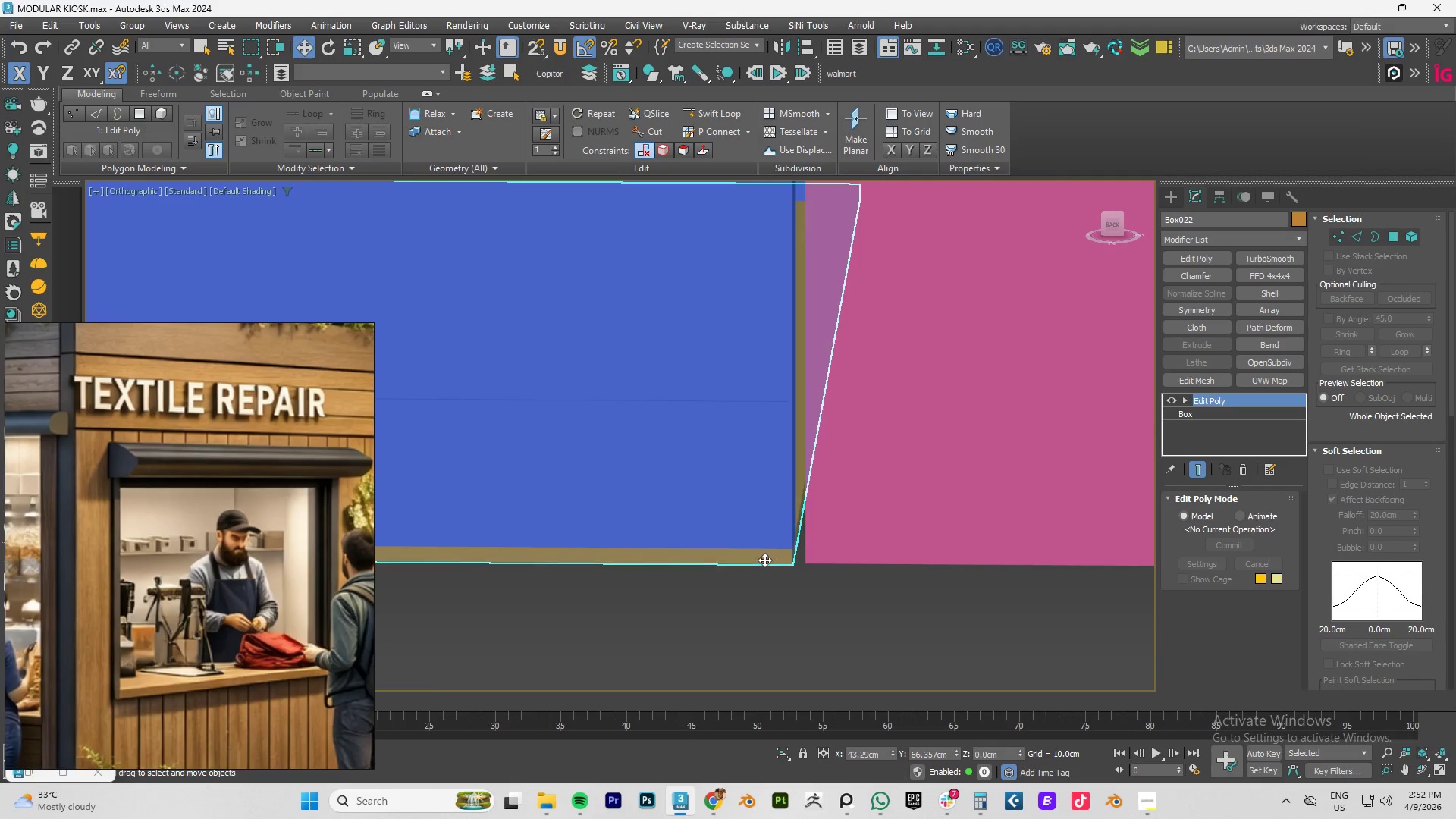 
left_click([767, 561])
 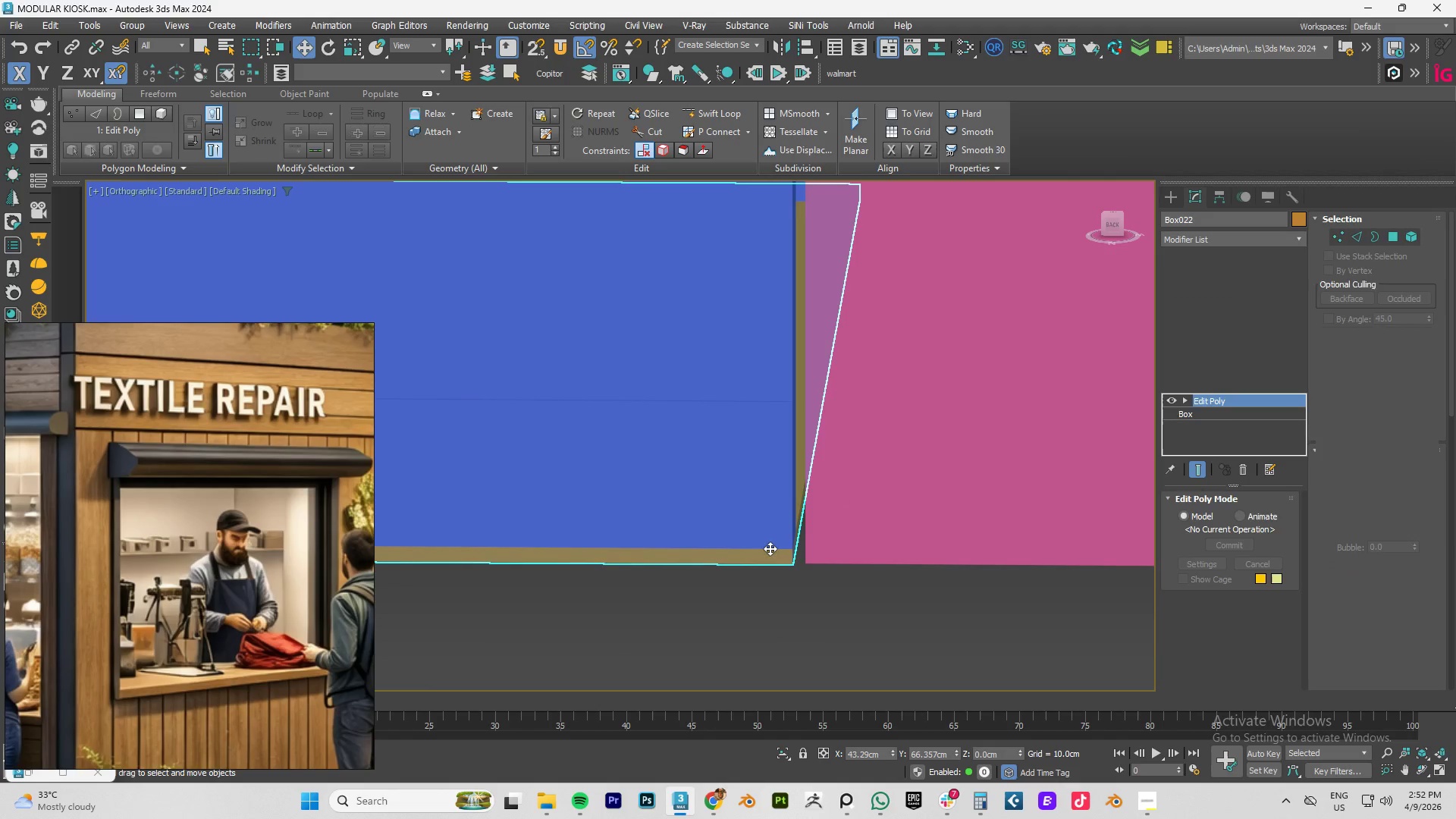 
hold_key(key=ControlLeft, duration=0.47)
double_click([770, 541])
 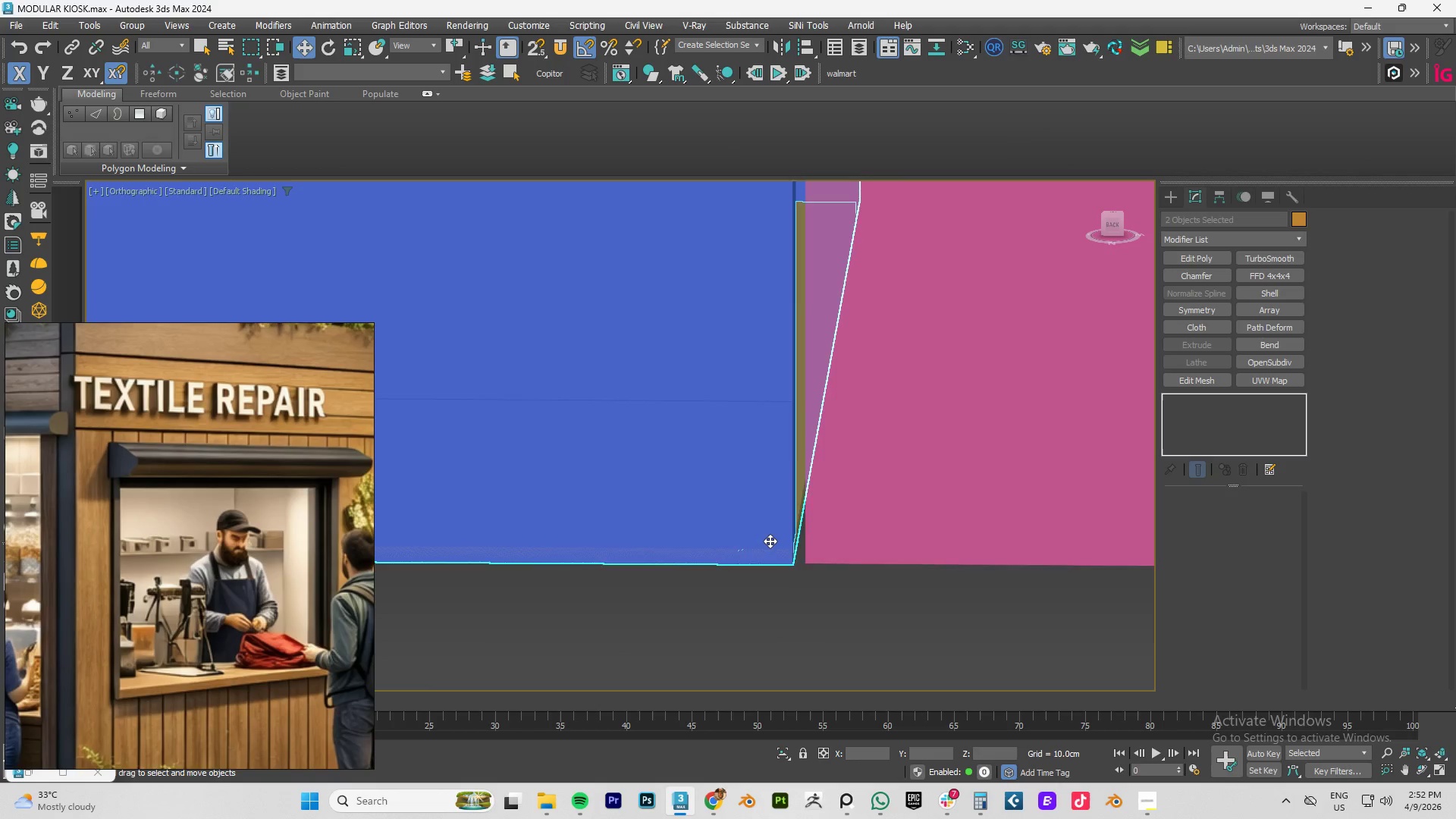 
scroll: coordinate [770, 541], scroll_direction: down, amount: 5.0
 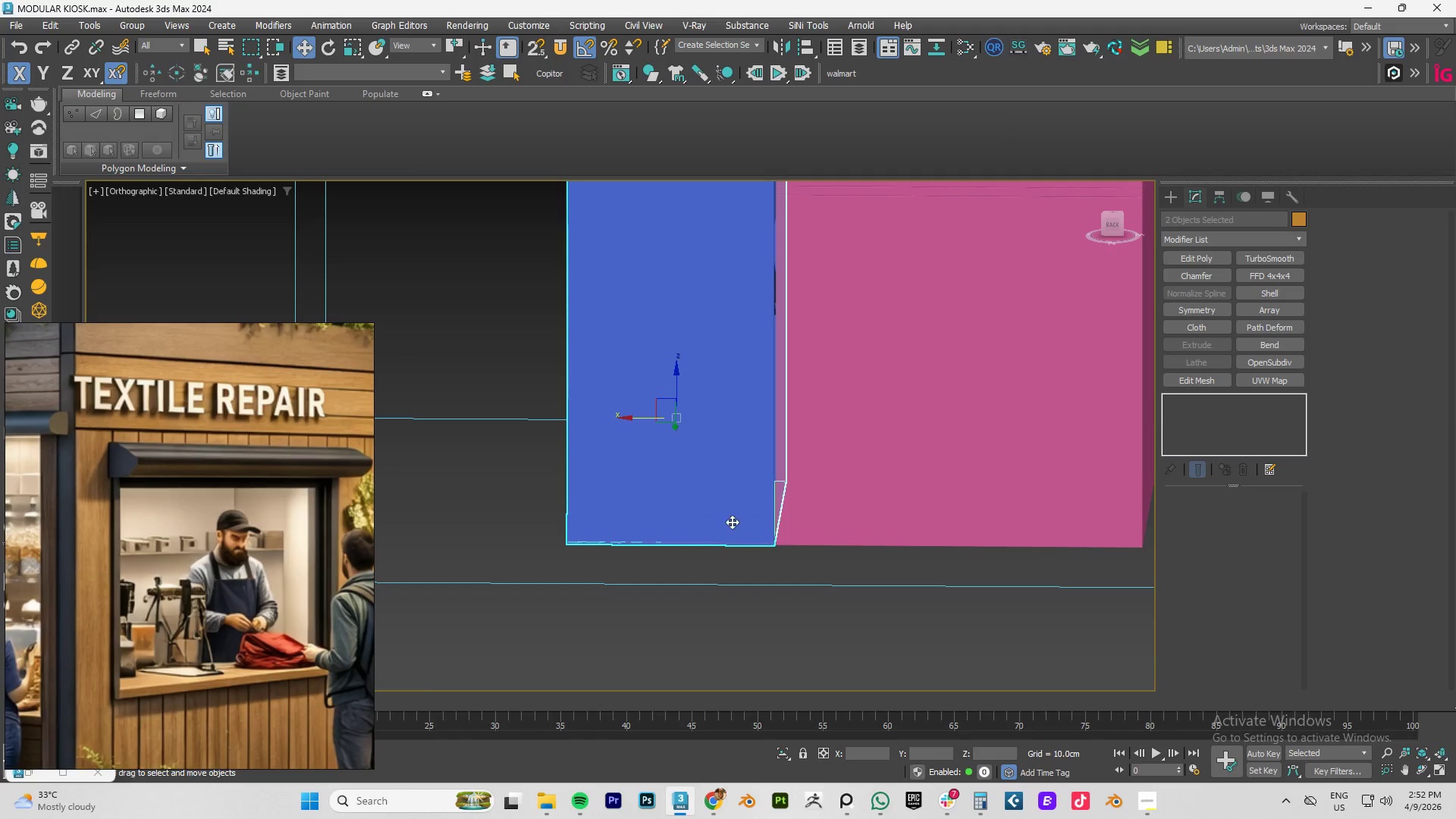 
hold_key(key=AltLeft, duration=0.62)
 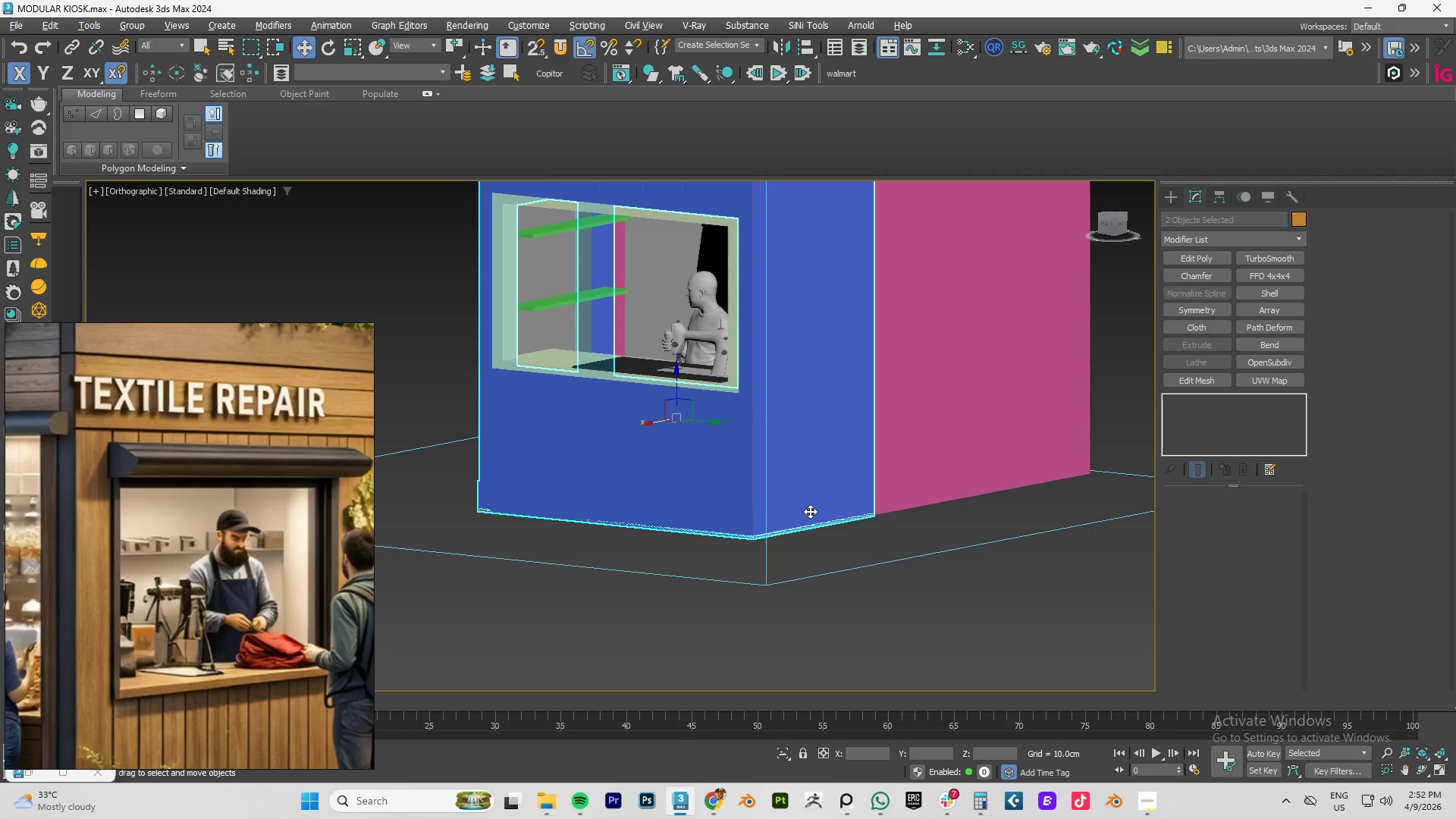 
hold_key(key=AltLeft, duration=1.5)
 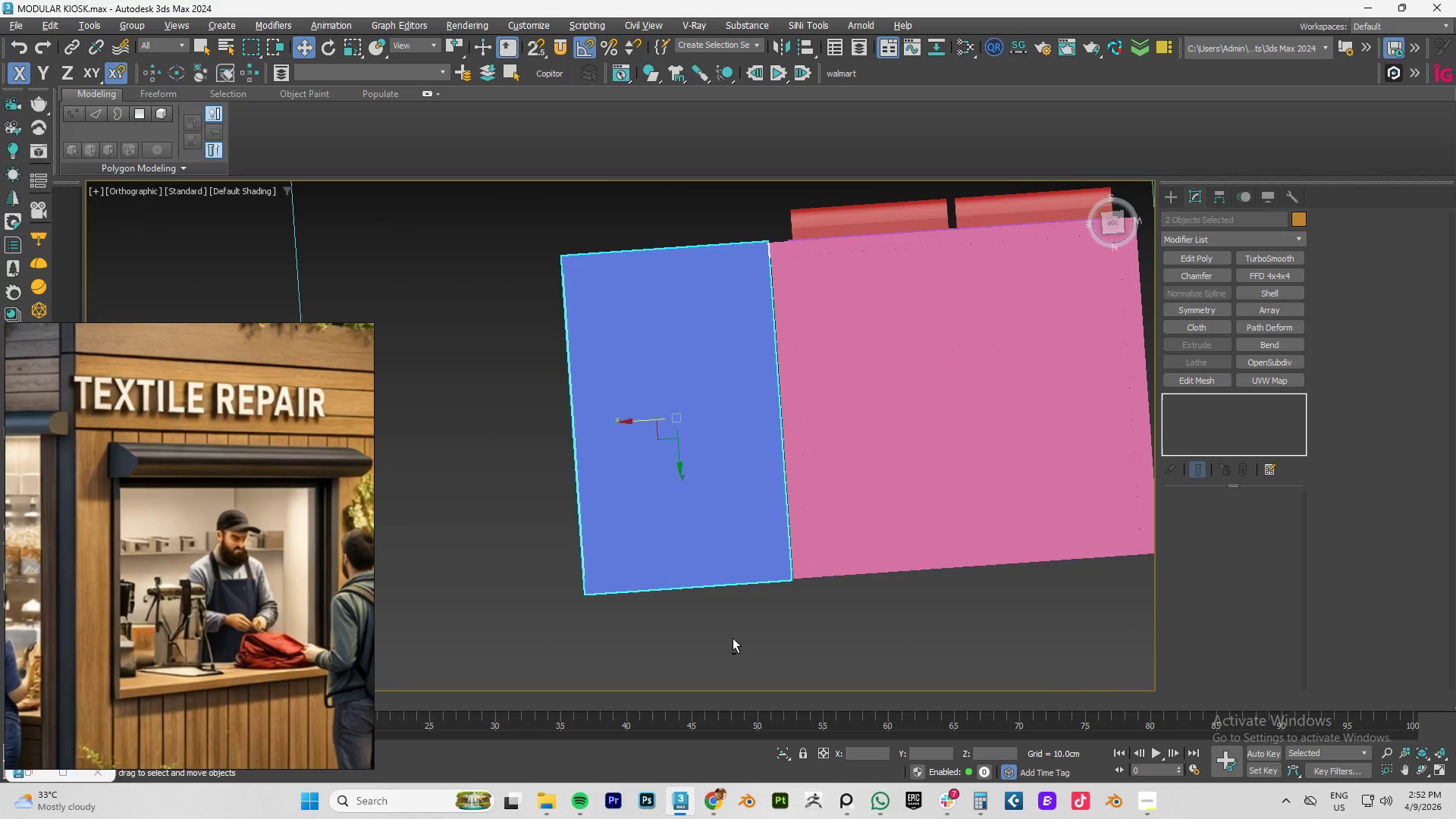 
hold_key(key=AltLeft, duration=0.59)
 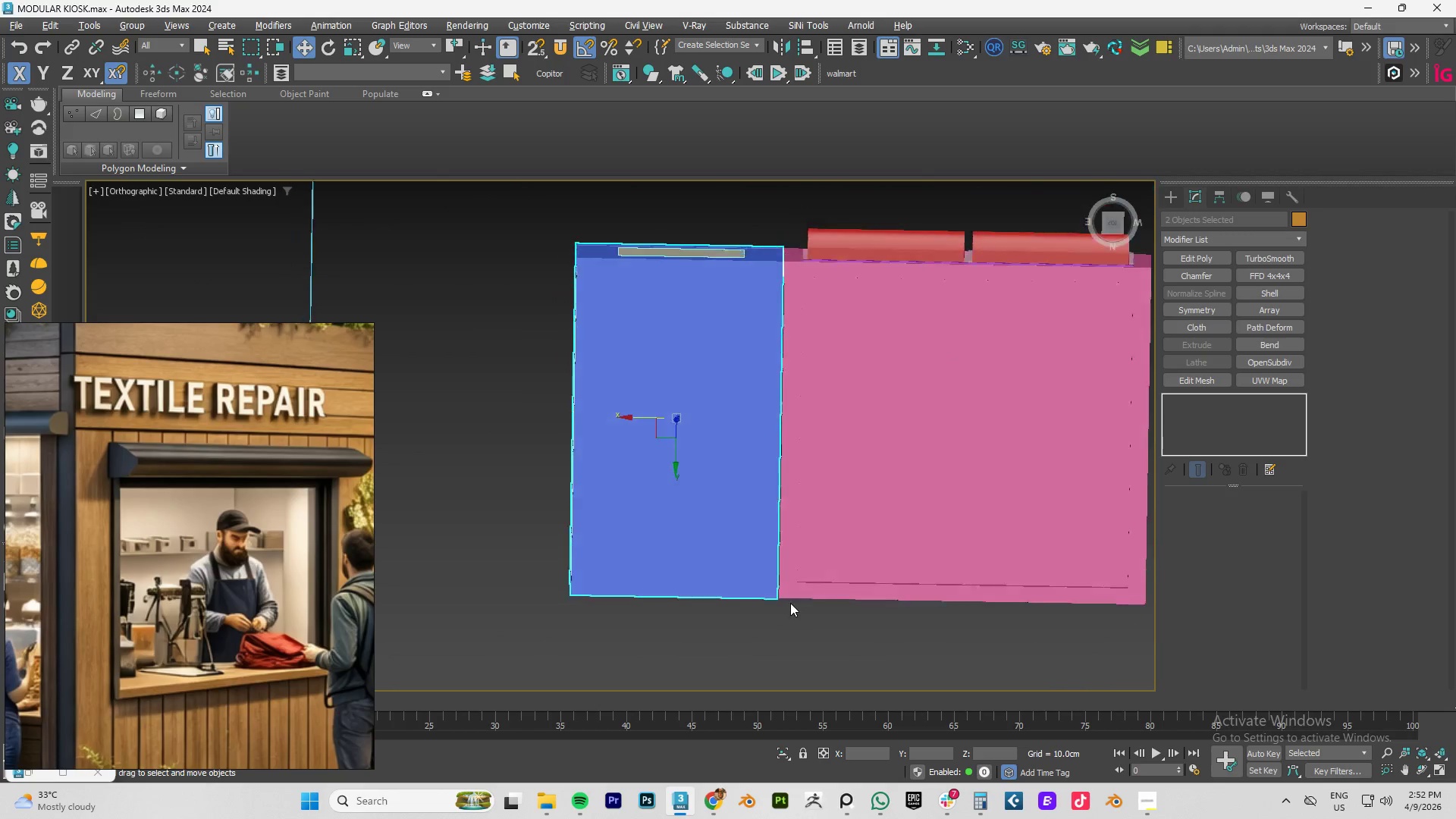 
hold_key(key=AltLeft, duration=1.52)
 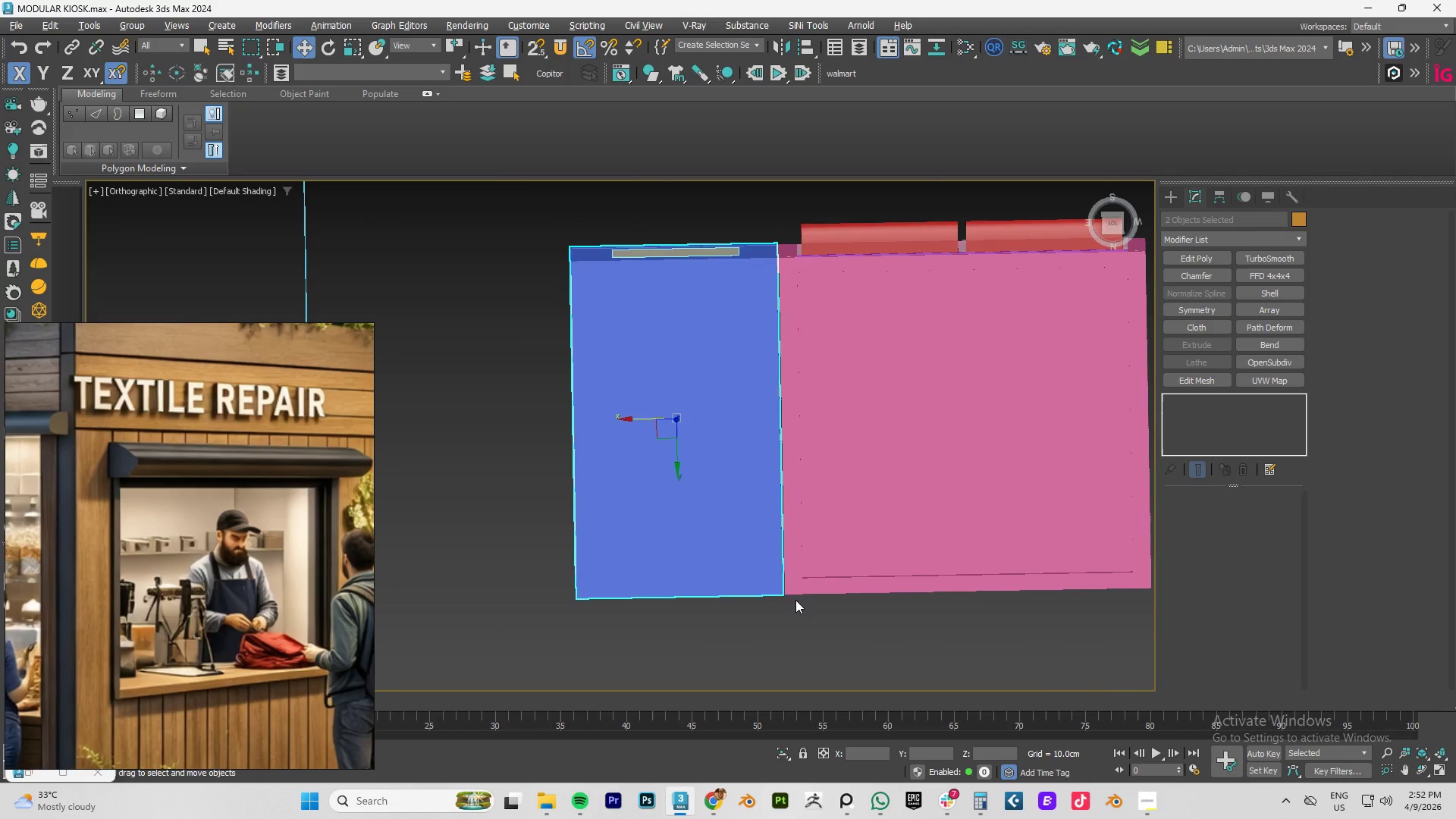 
key(Alt+AltLeft)
 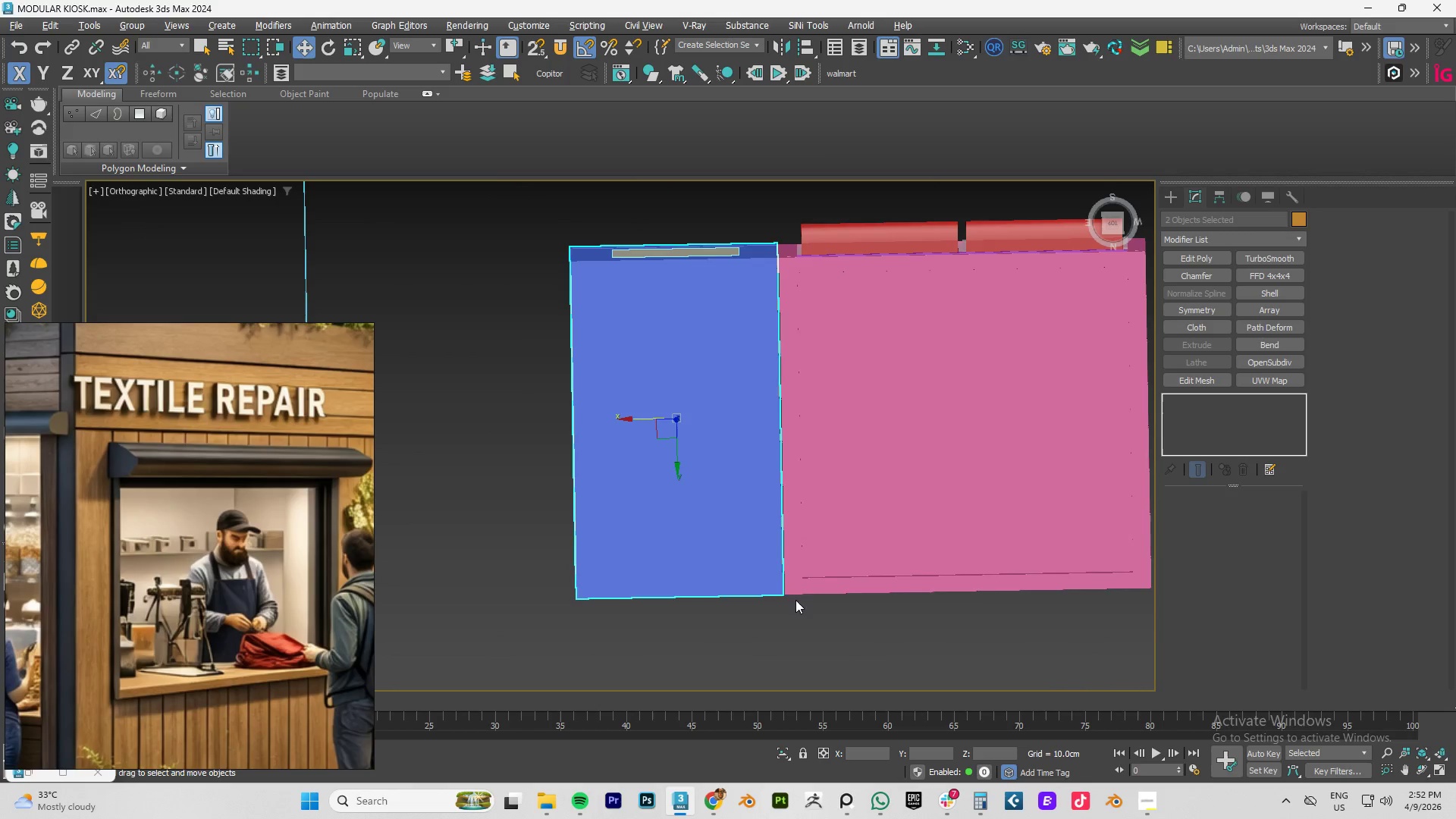 
key(Alt+AltLeft)
 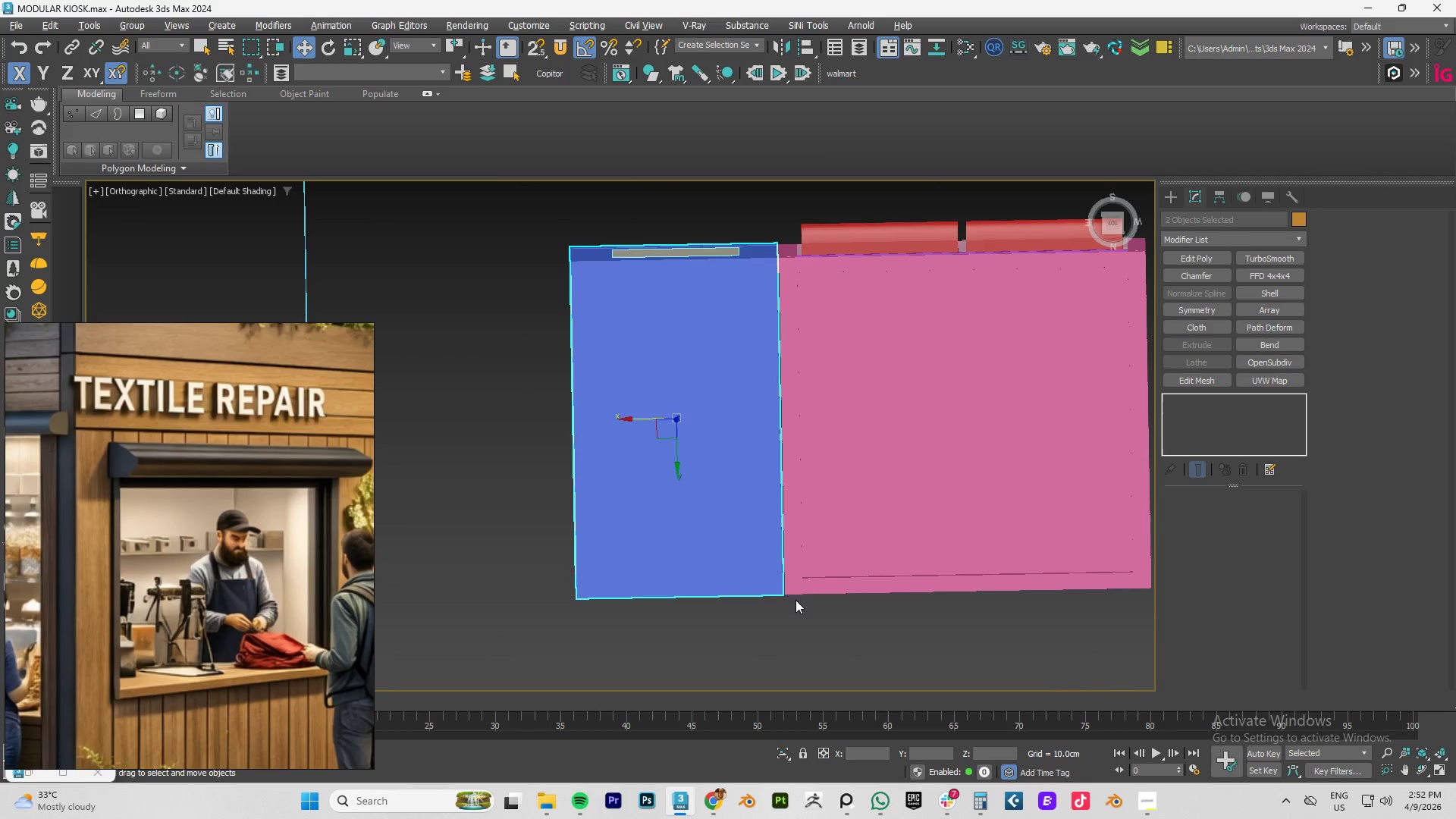 
key(Alt+AltLeft)
 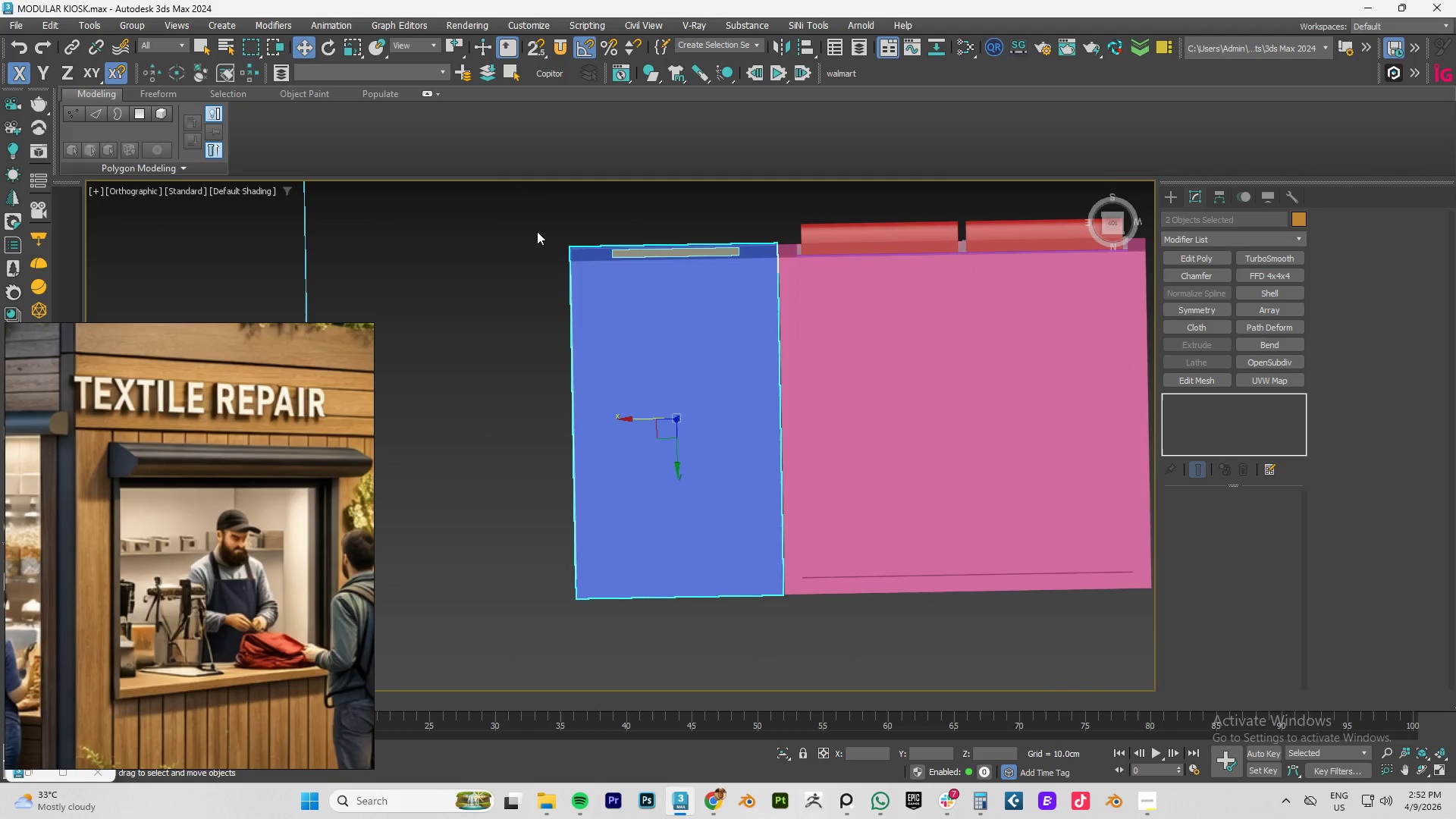 
left_click_drag(start_coordinate=[507, 207], to_coordinate=[774, 713])
 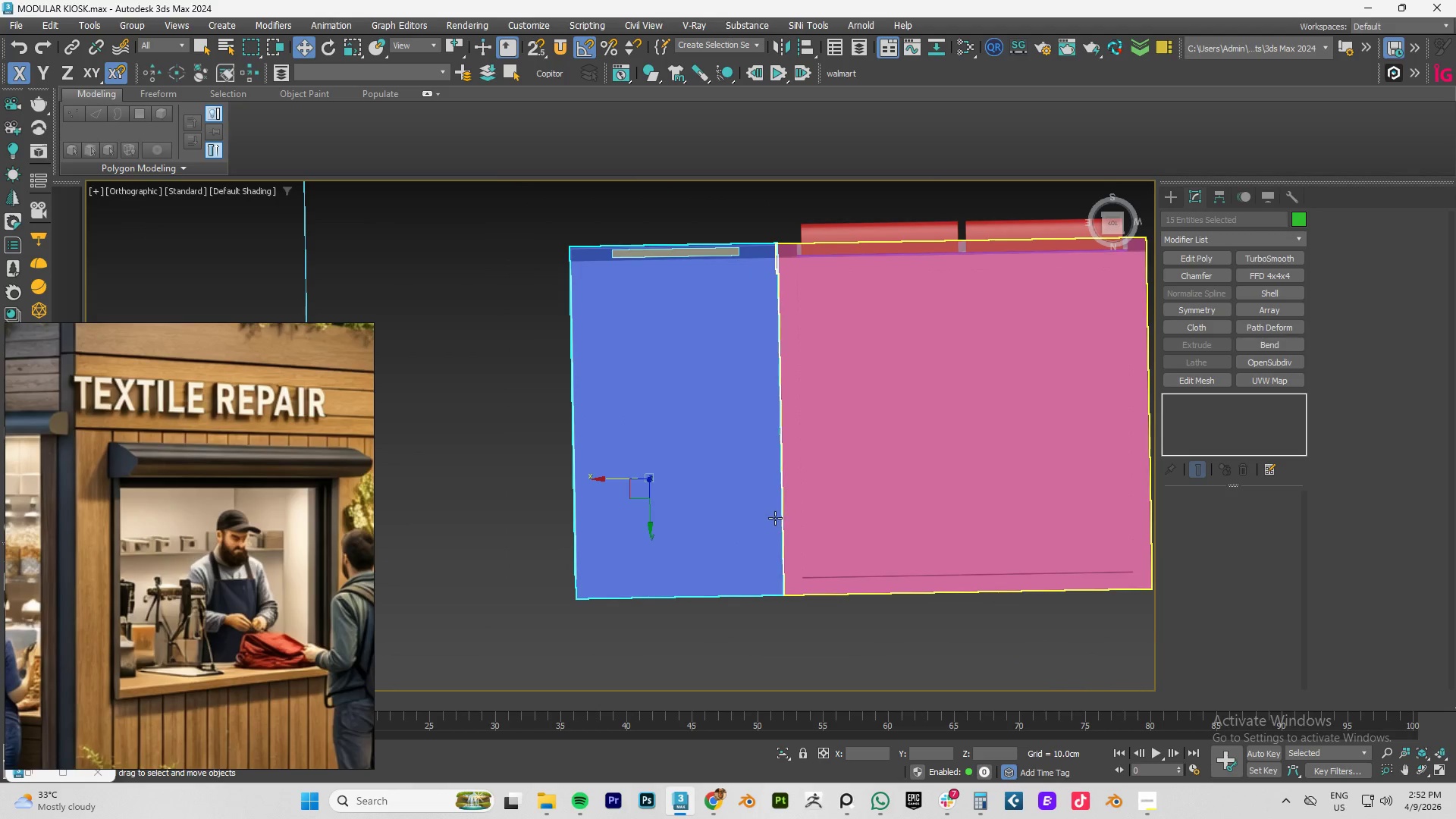 
scroll: coordinate [765, 378], scroll_direction: up, amount: 9.0
 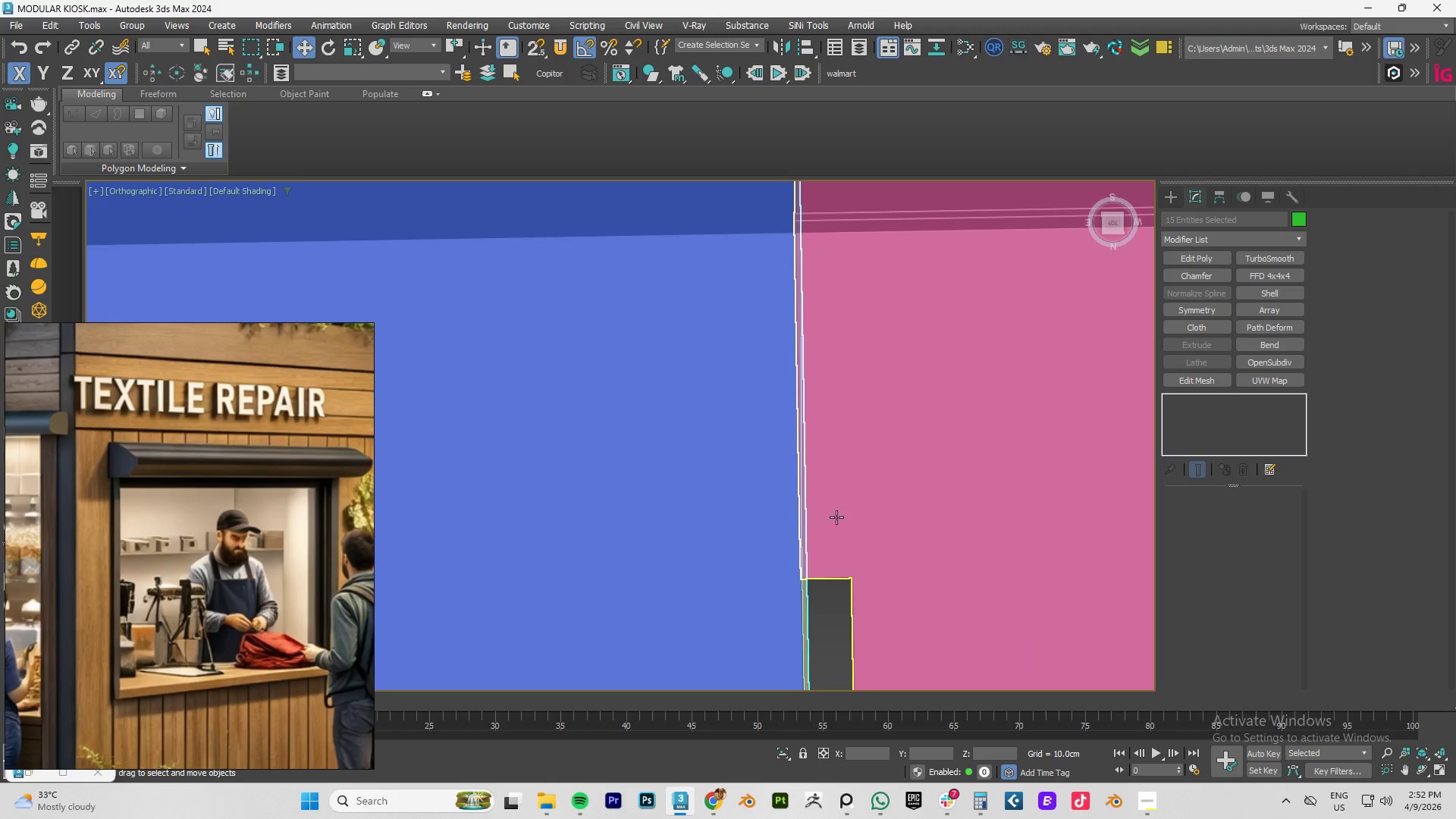 
left_click([814, 448])
 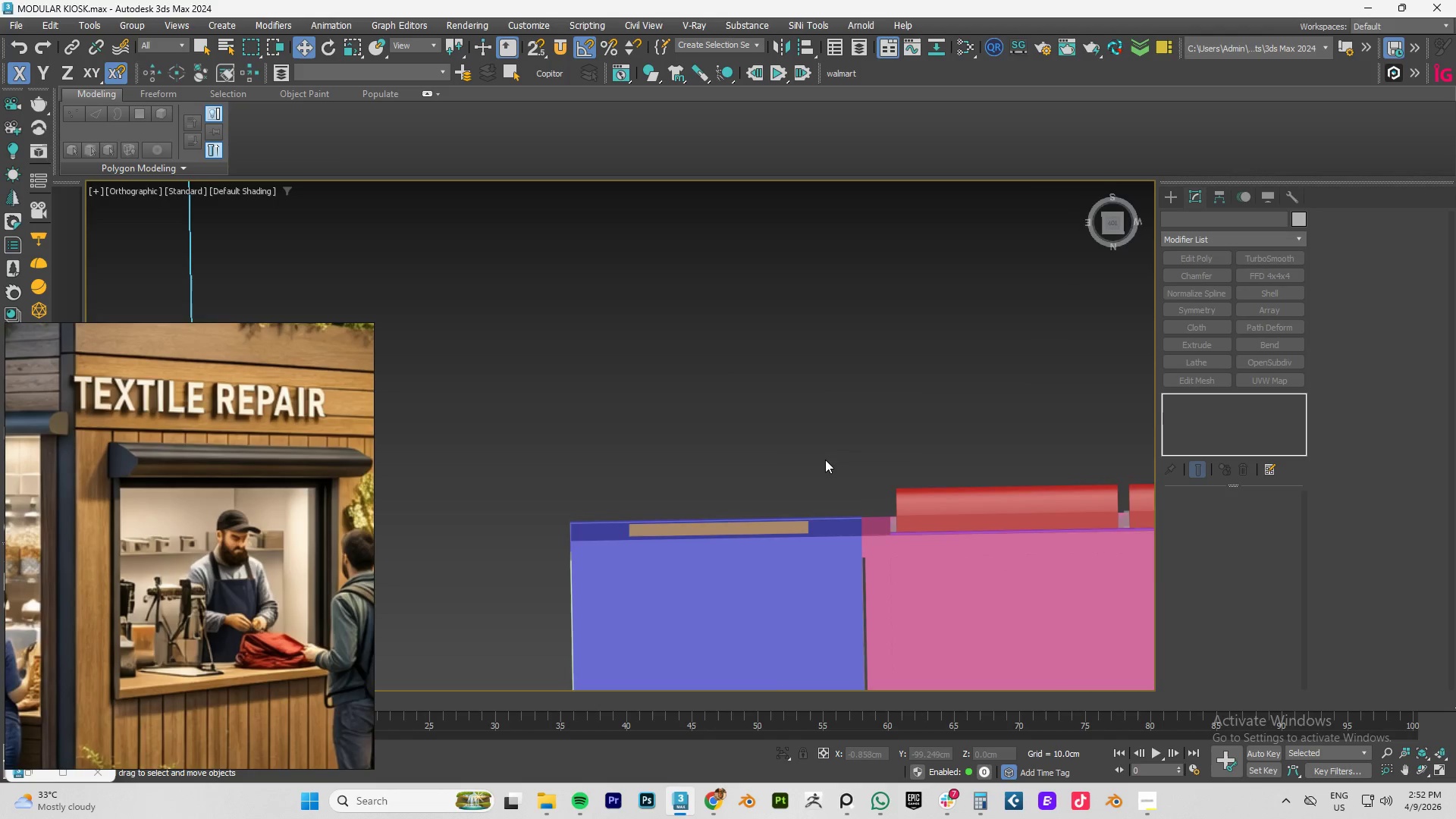 
scroll: coordinate [825, 460], scroll_direction: down, amount: 13.0
 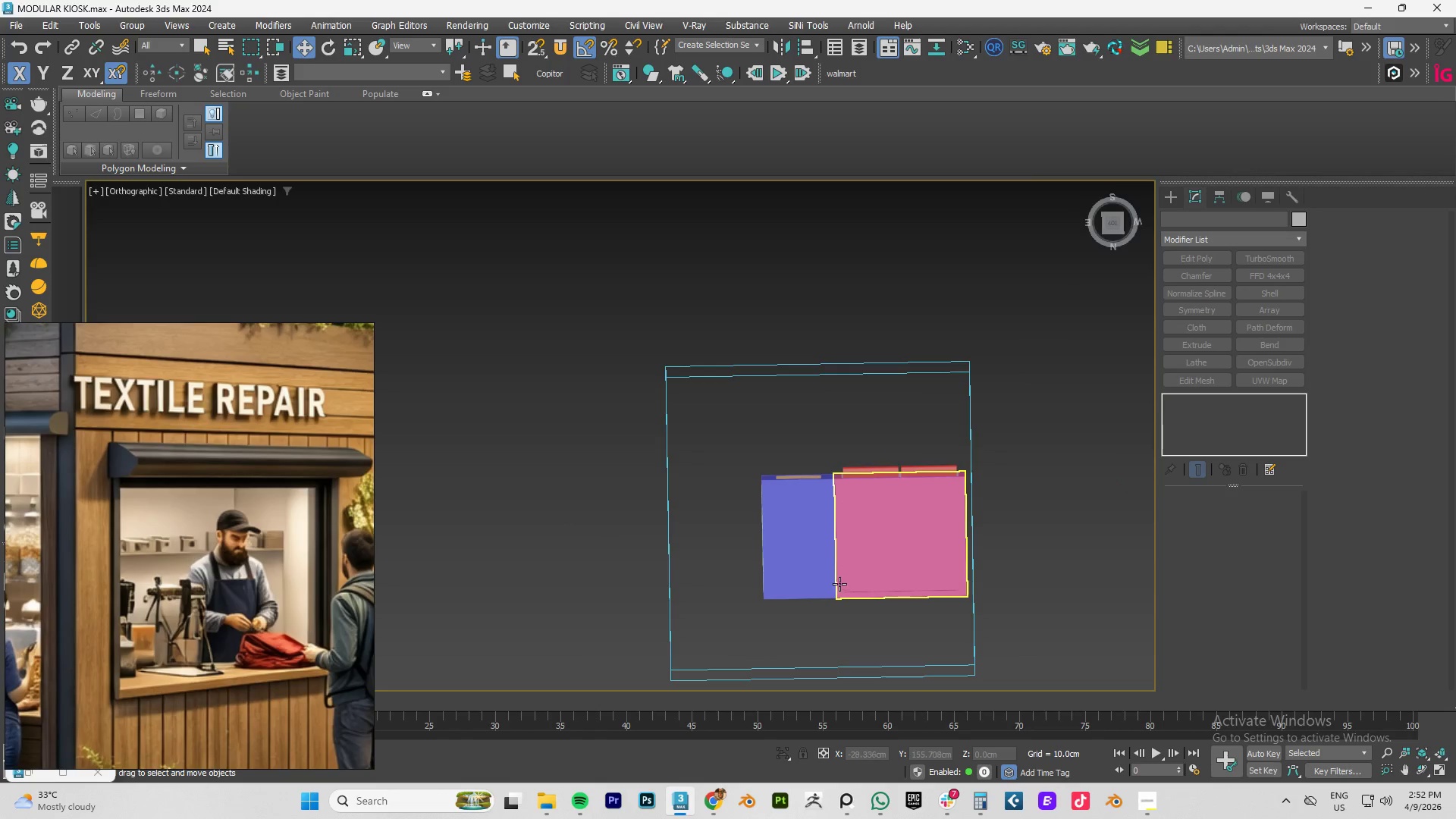 
scroll: coordinate [820, 488], scroll_direction: up, amount: 4.0
 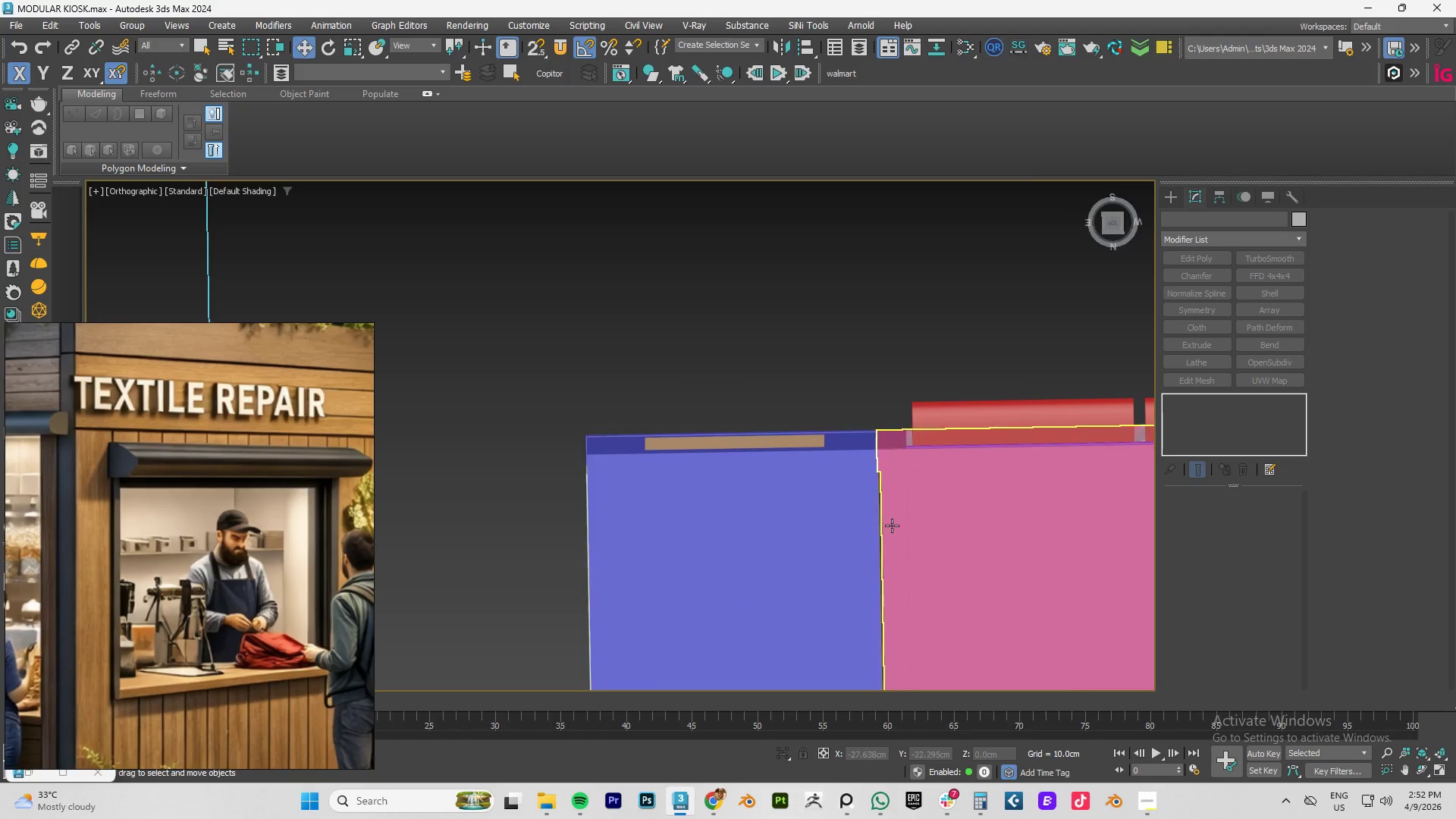 
scroll: coordinate [896, 530], scroll_direction: down, amount: 4.0
 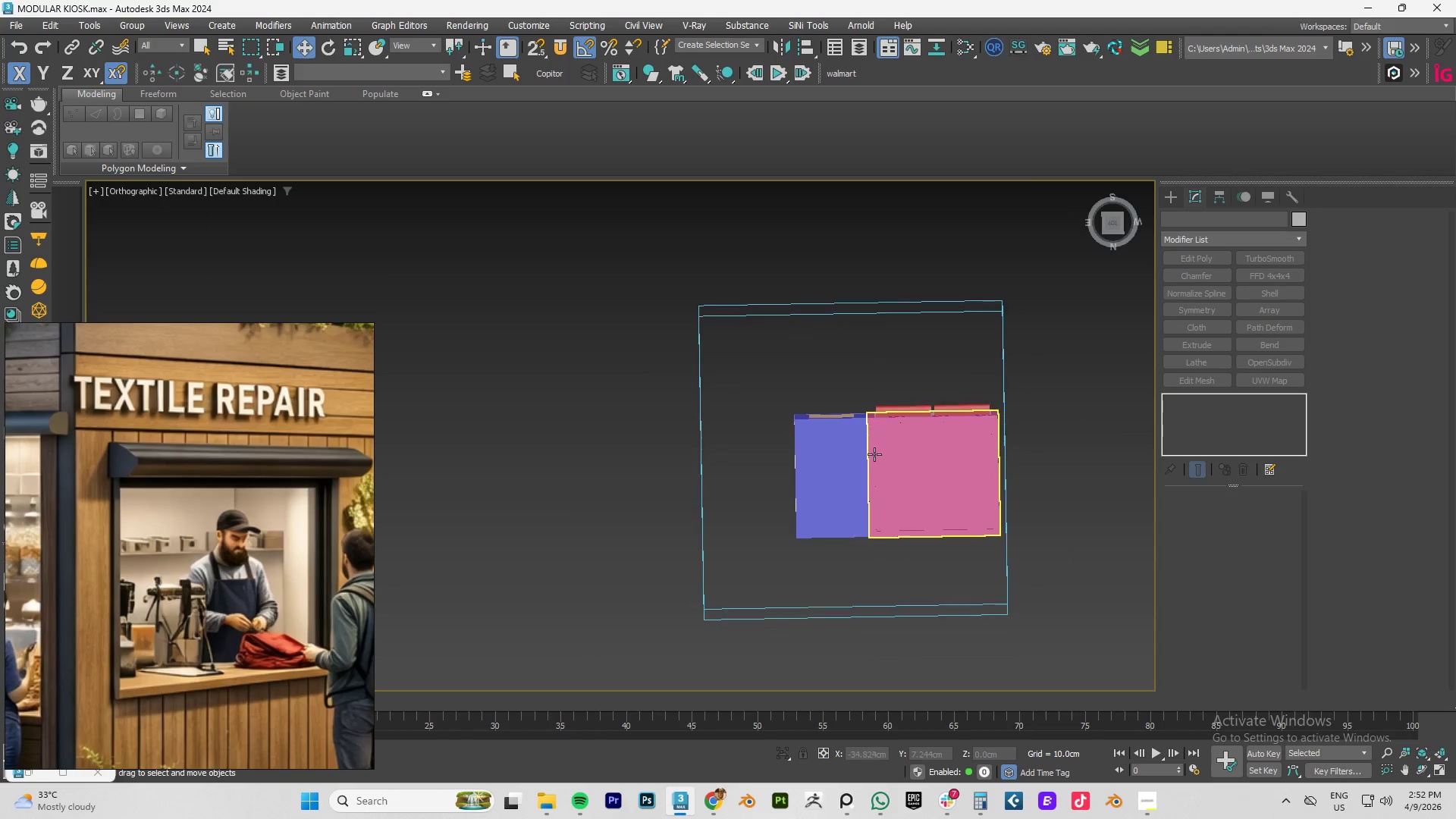 
scroll: coordinate [805, 446], scroll_direction: up, amount: 6.0
 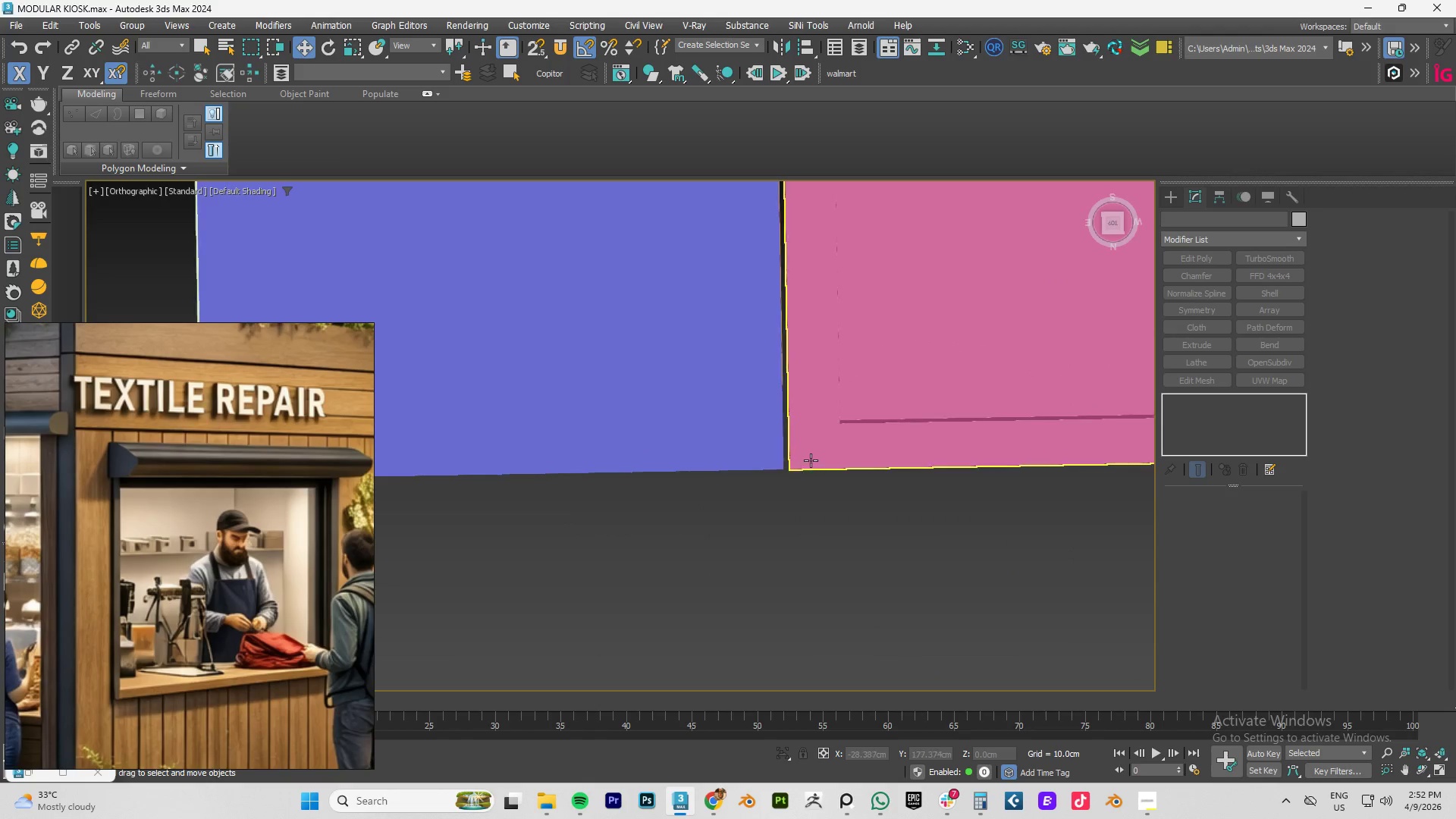 
hold_key(key=AltLeft, duration=0.59)
 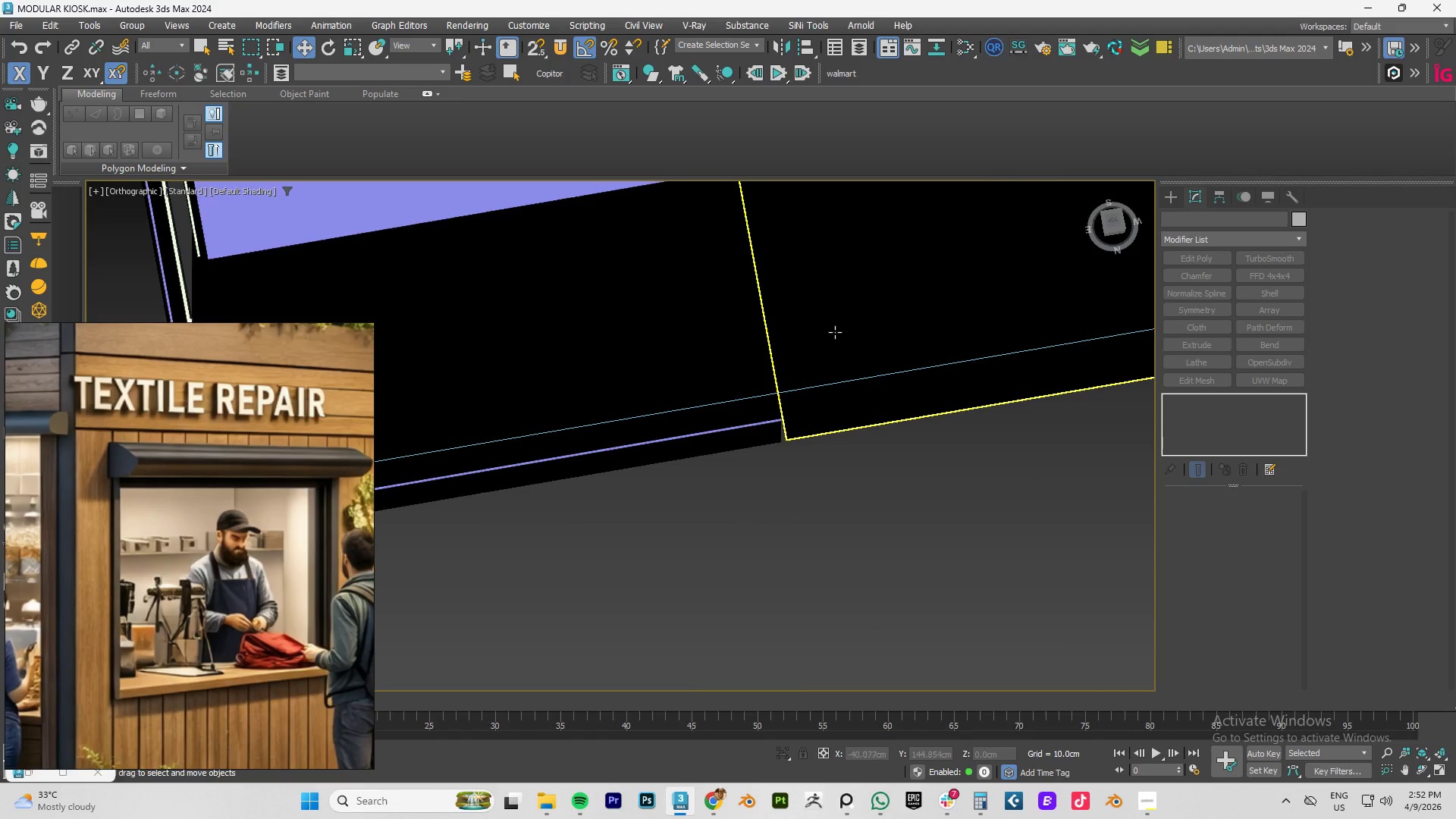 
left_click([835, 332])
 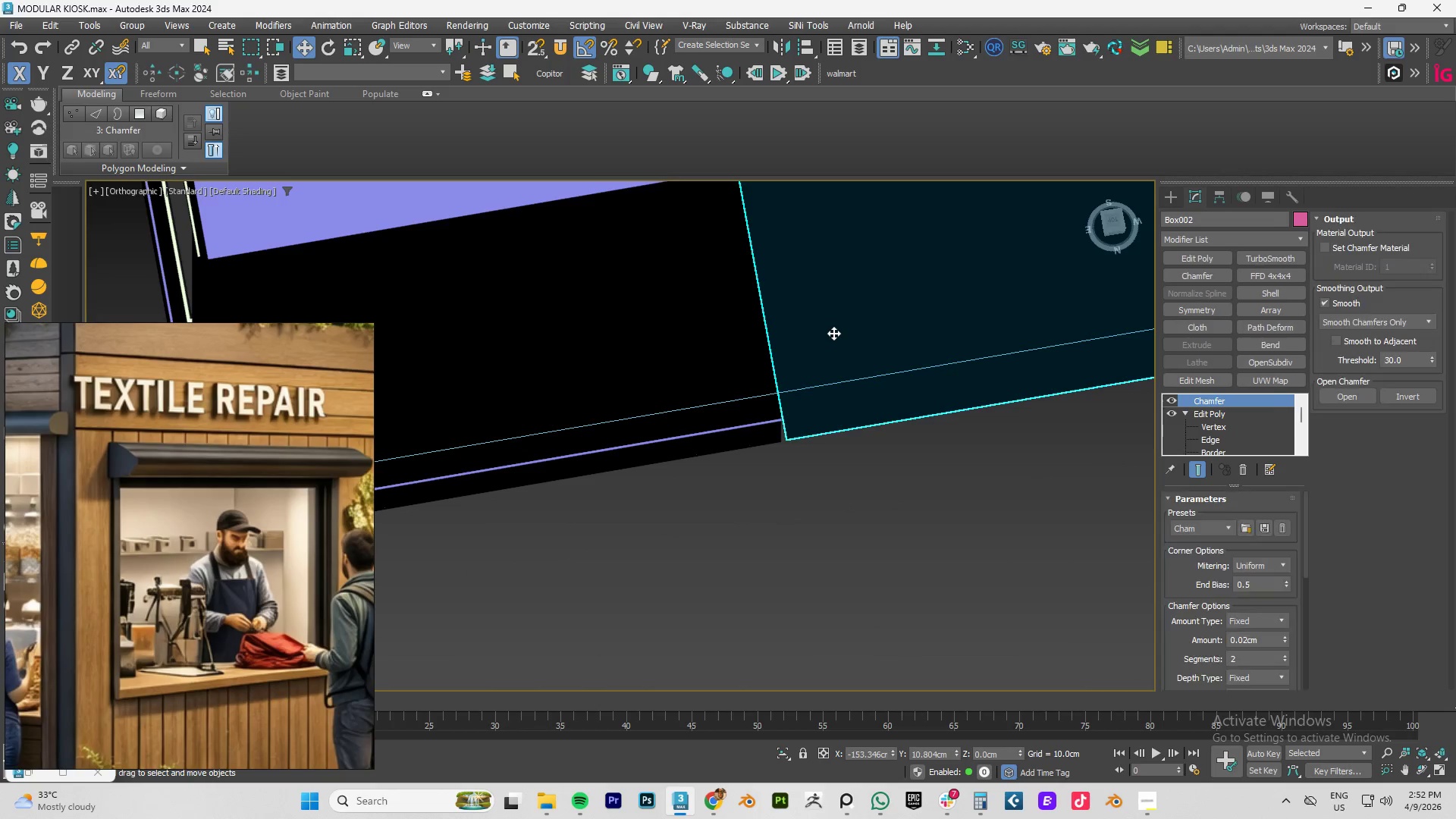 
hold_key(key=AltLeft, duration=0.56)
 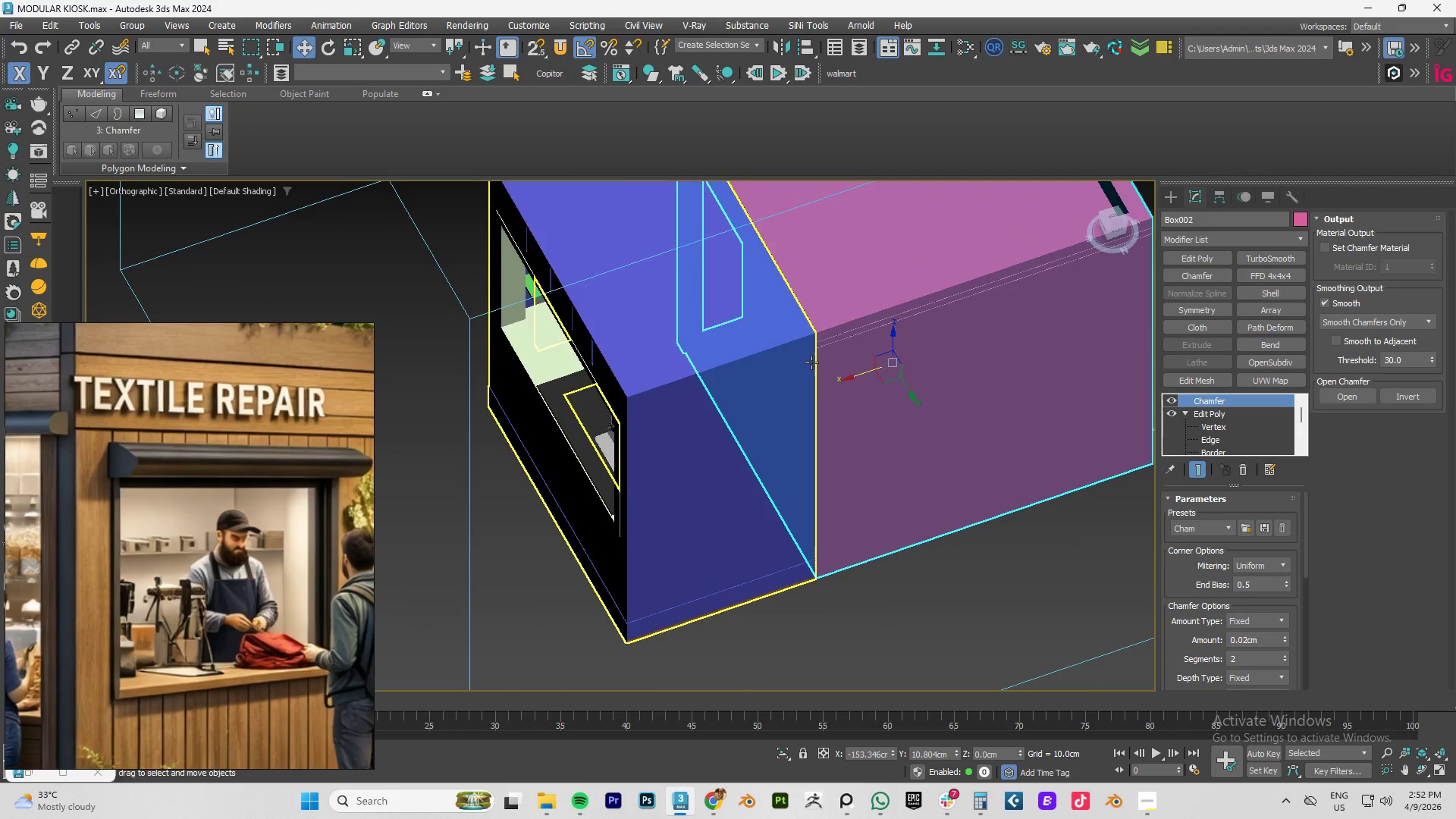 
scroll: coordinate [824, 352], scroll_direction: down, amount: 3.0
 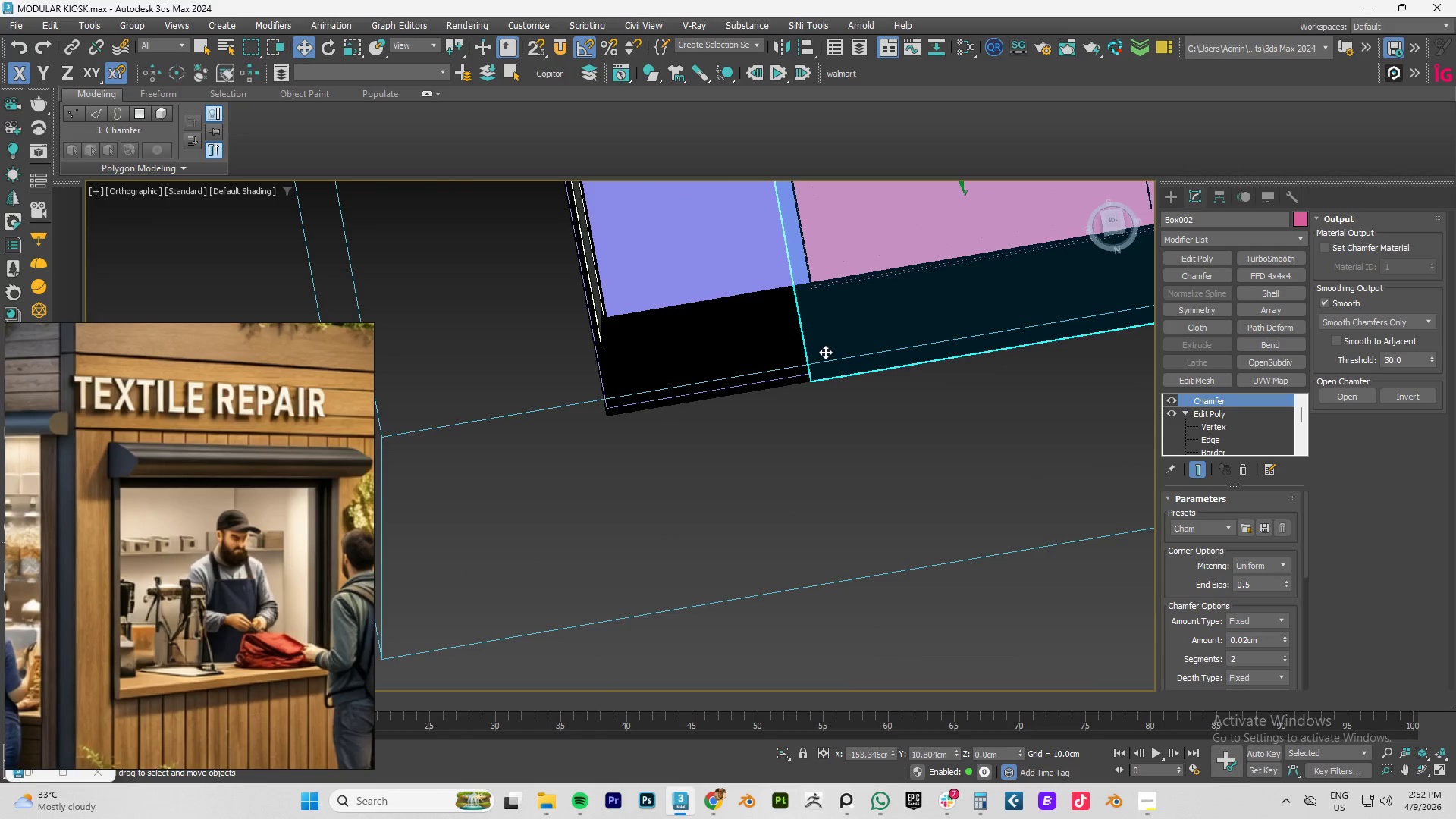 
scroll: coordinate [809, 320], scroll_direction: up, amount: 8.0
 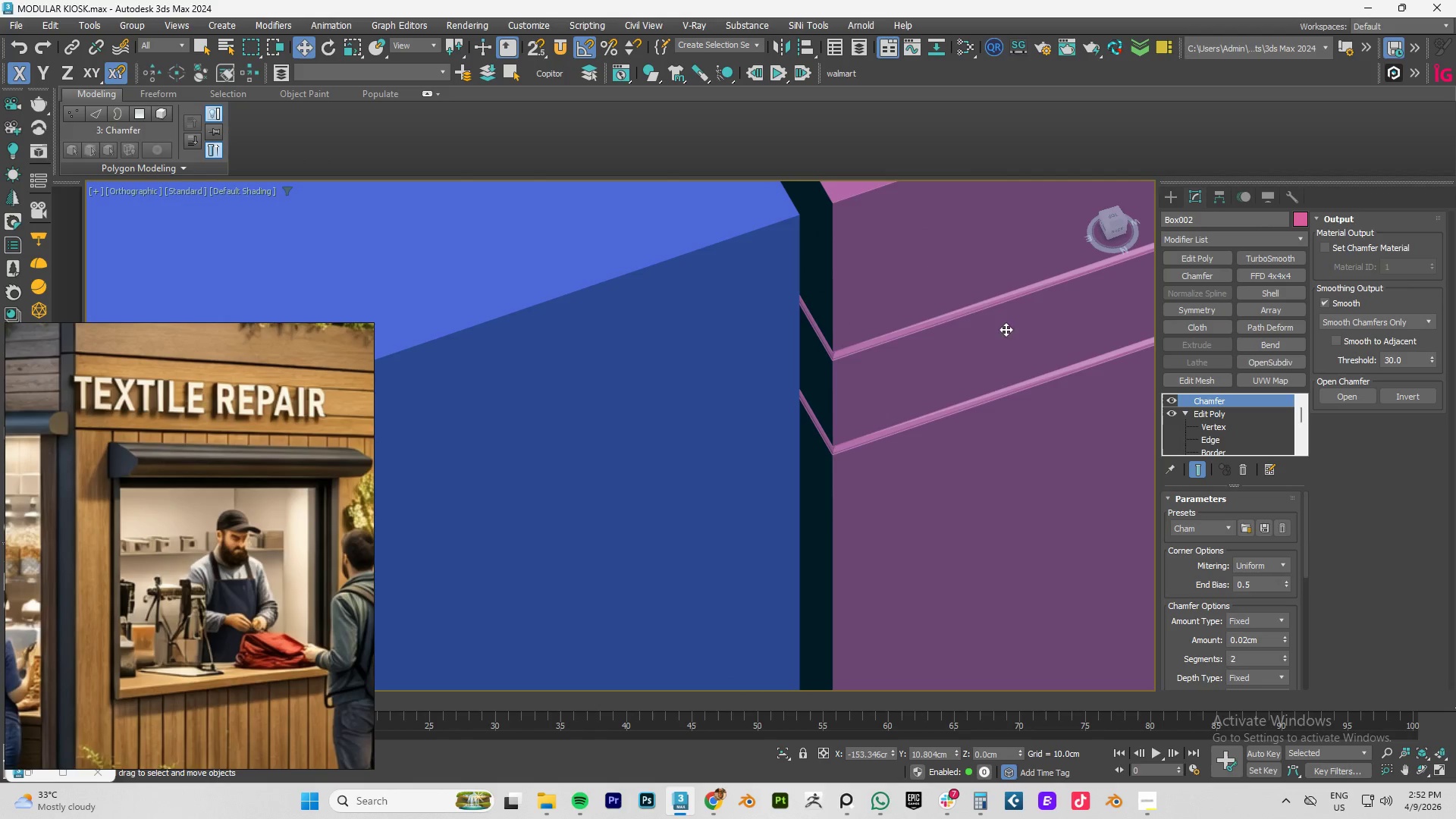 
left_click([903, 294])
 